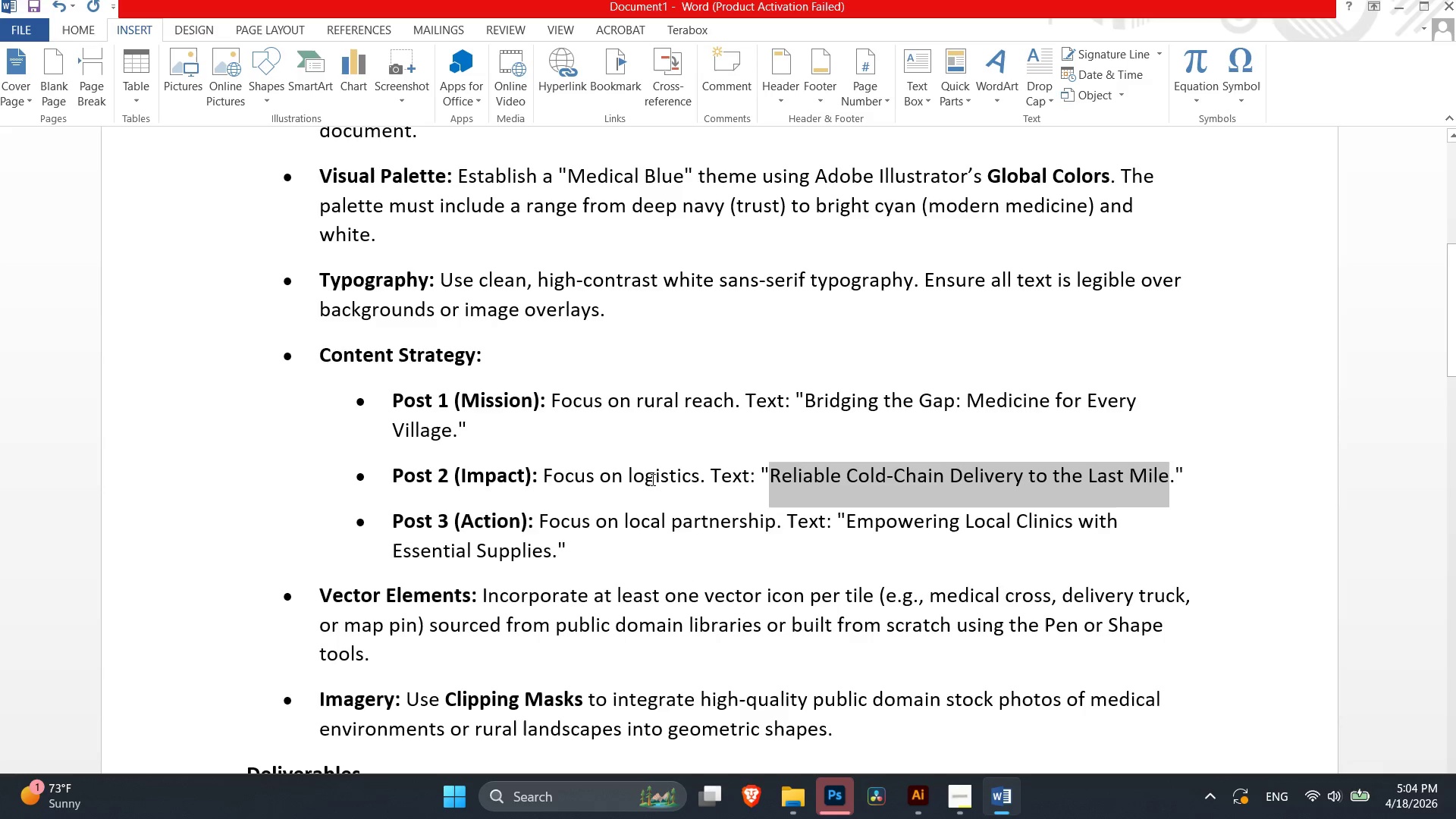 
left_click([673, 516])
 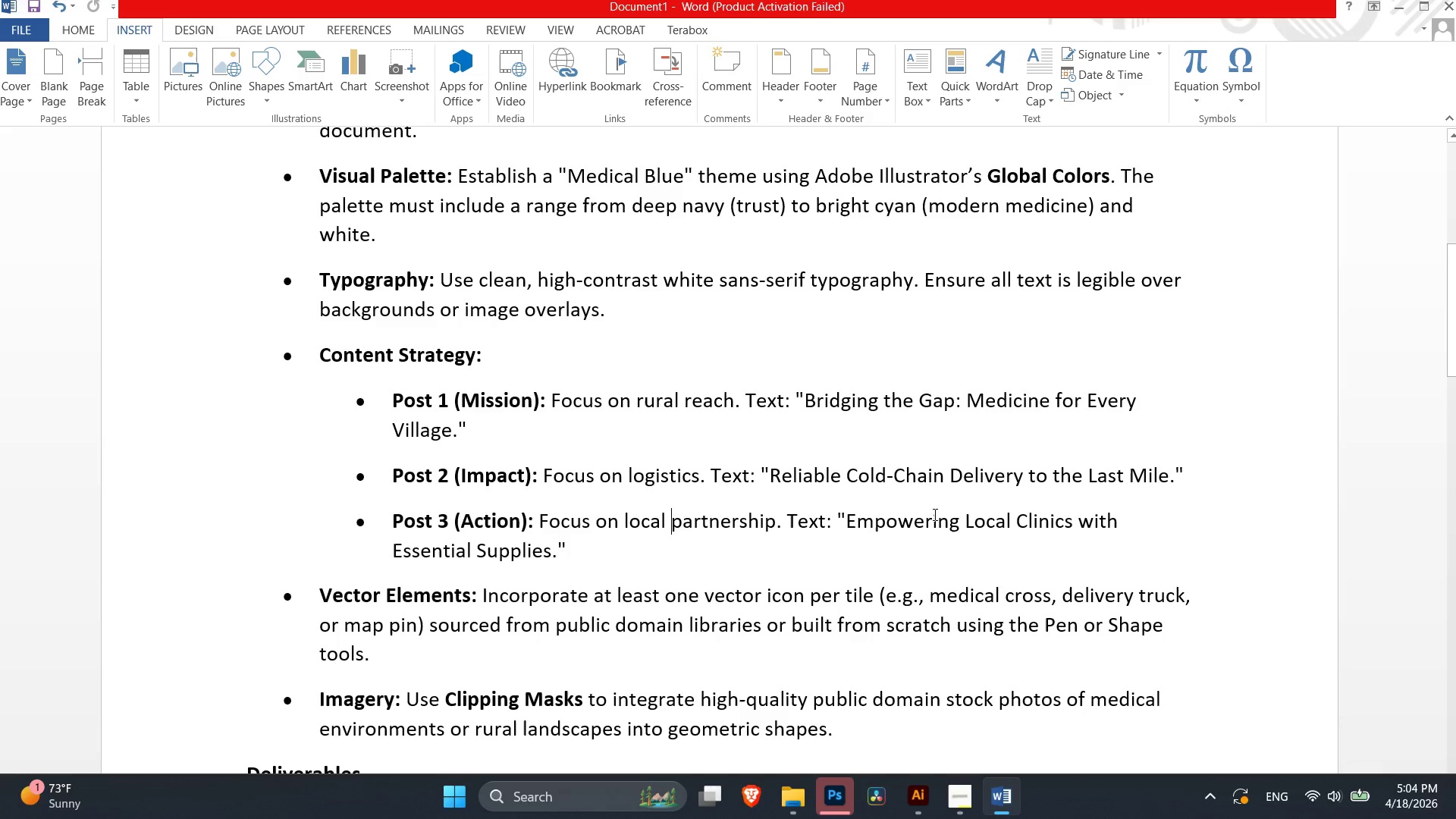 
wait(5.05)
 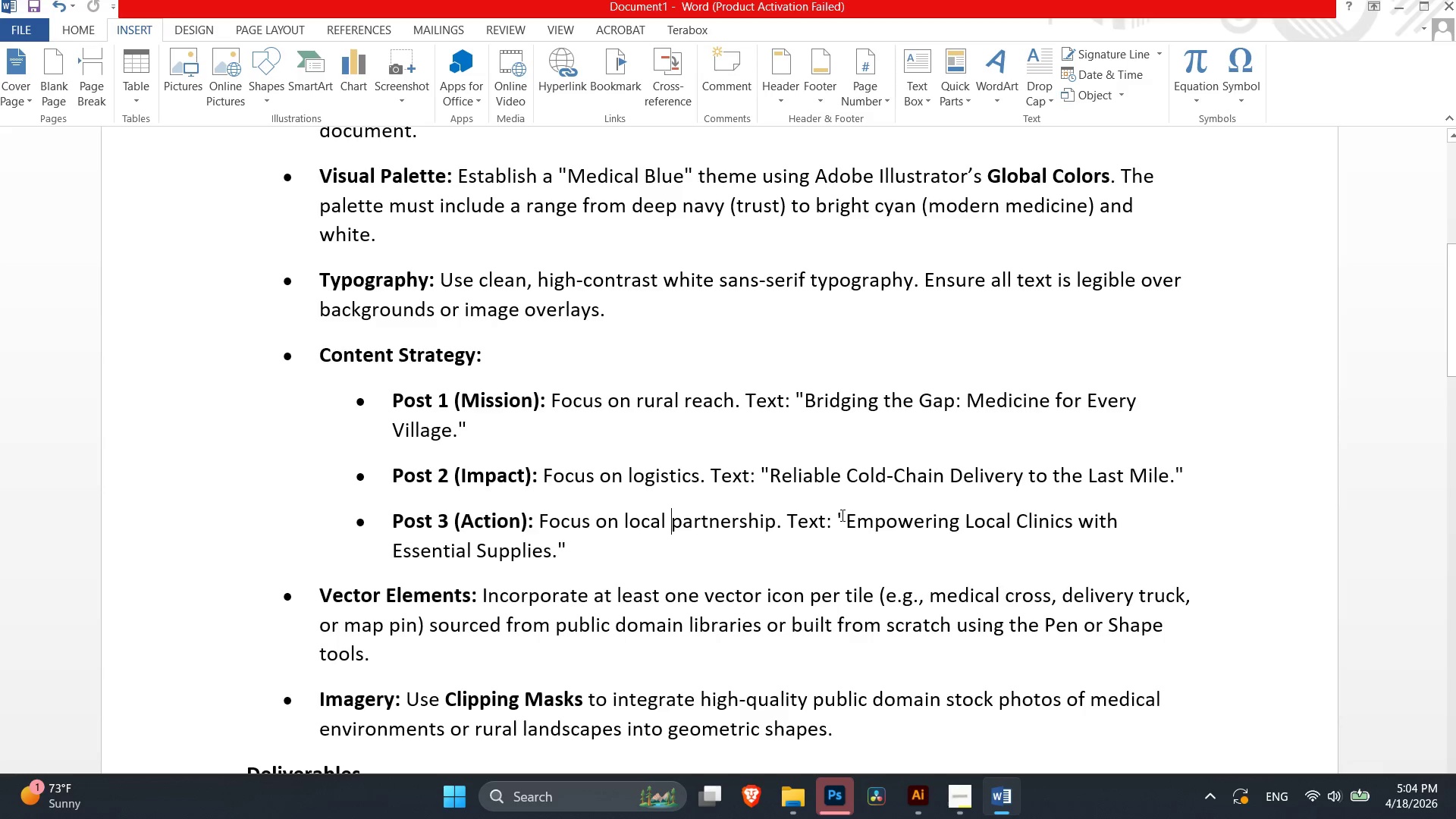 
left_click_drag(start_coordinate=[849, 517], to_coordinate=[557, 559])
 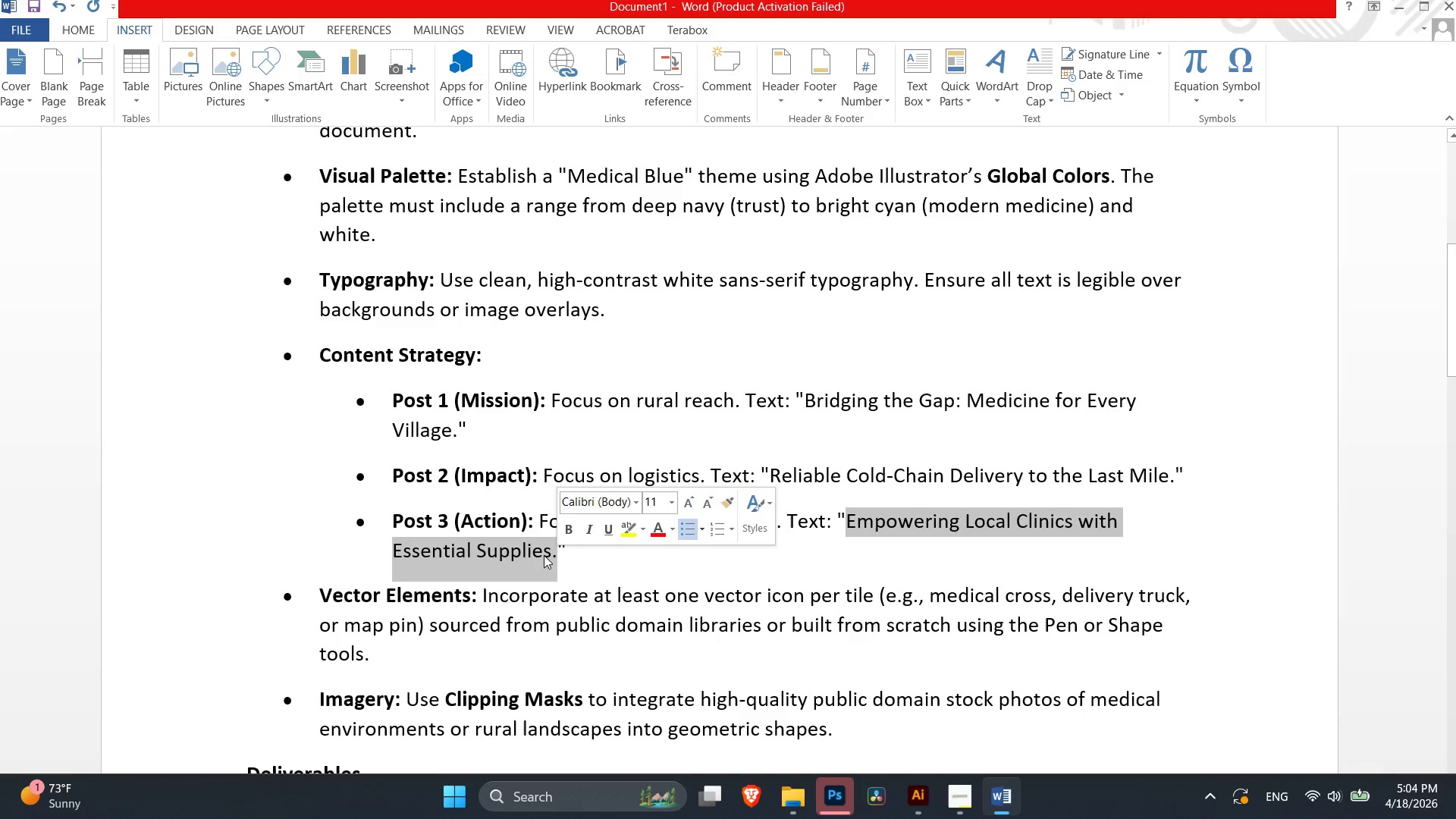 
right_click([540, 555])
 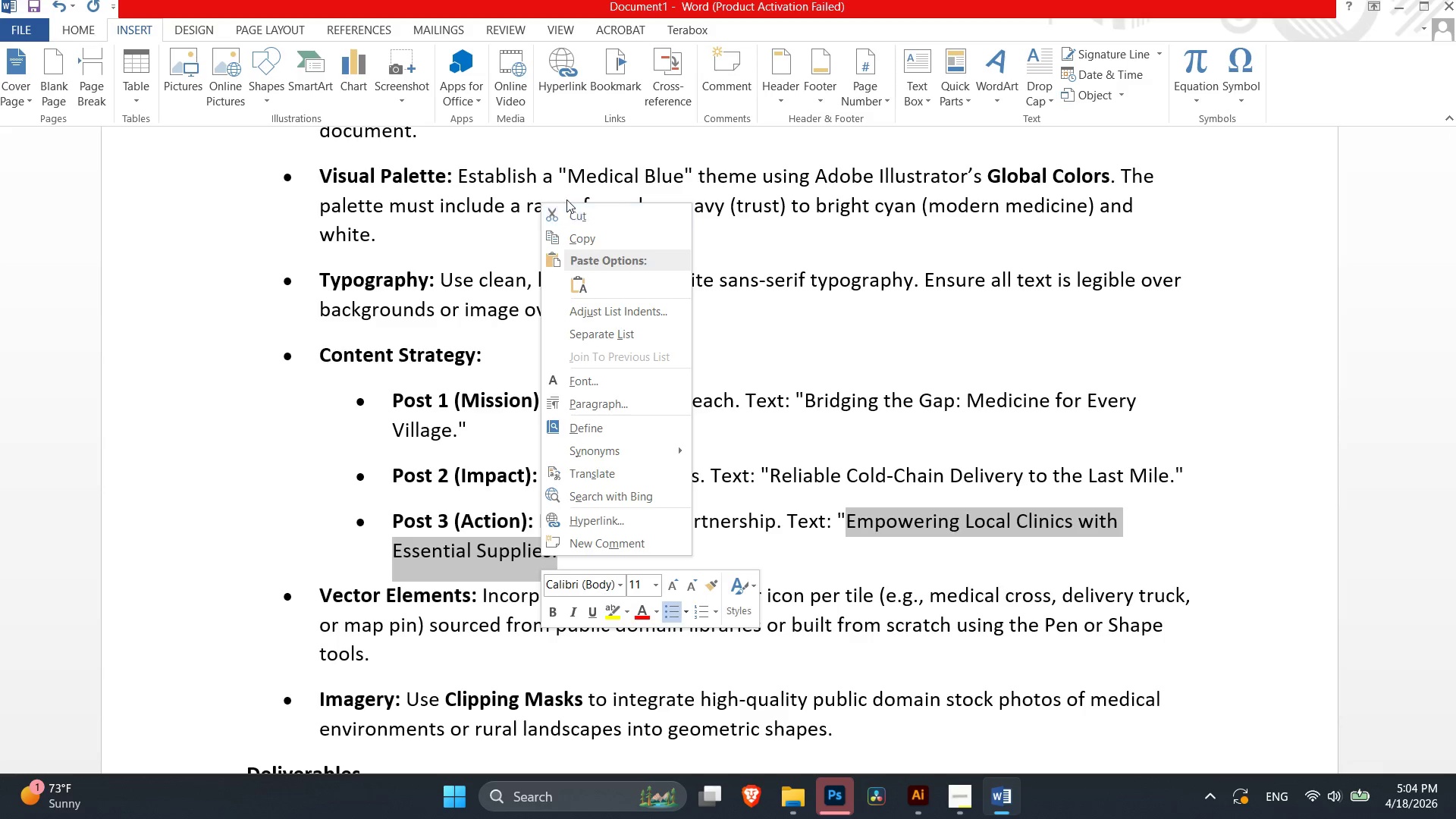 
left_click([582, 242])
 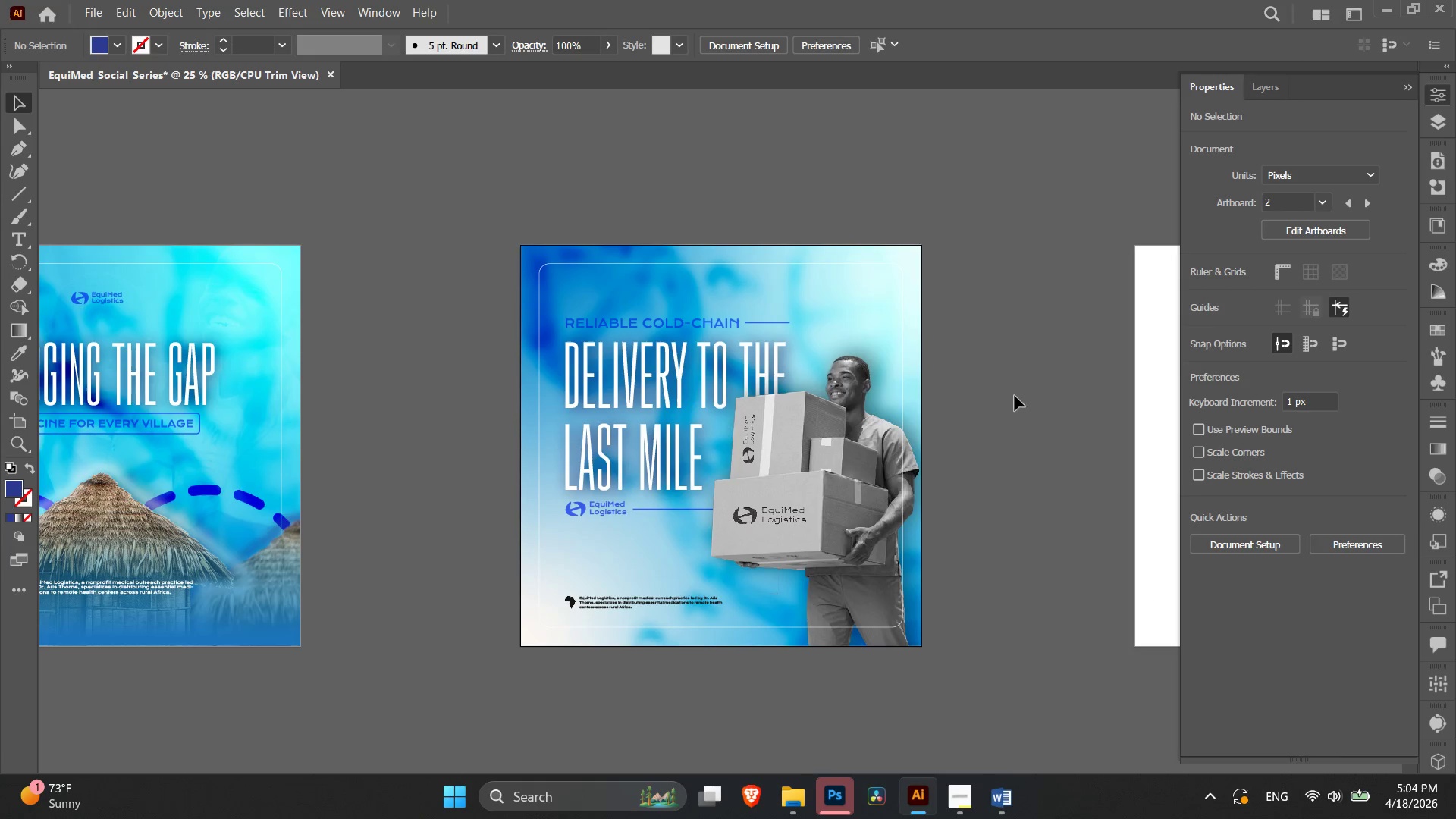 
left_click([982, 554])
 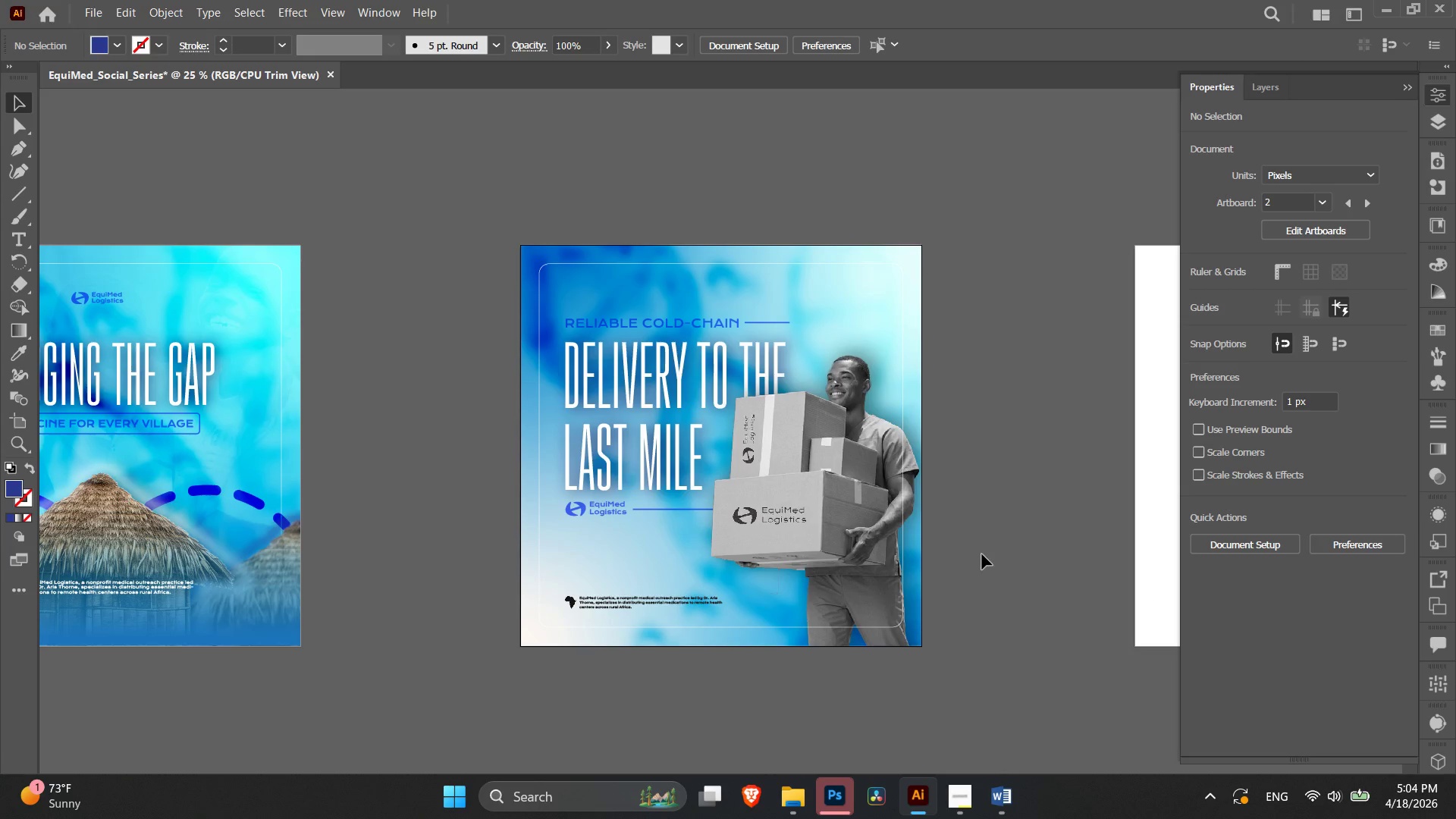 
key(Control+Minus)
 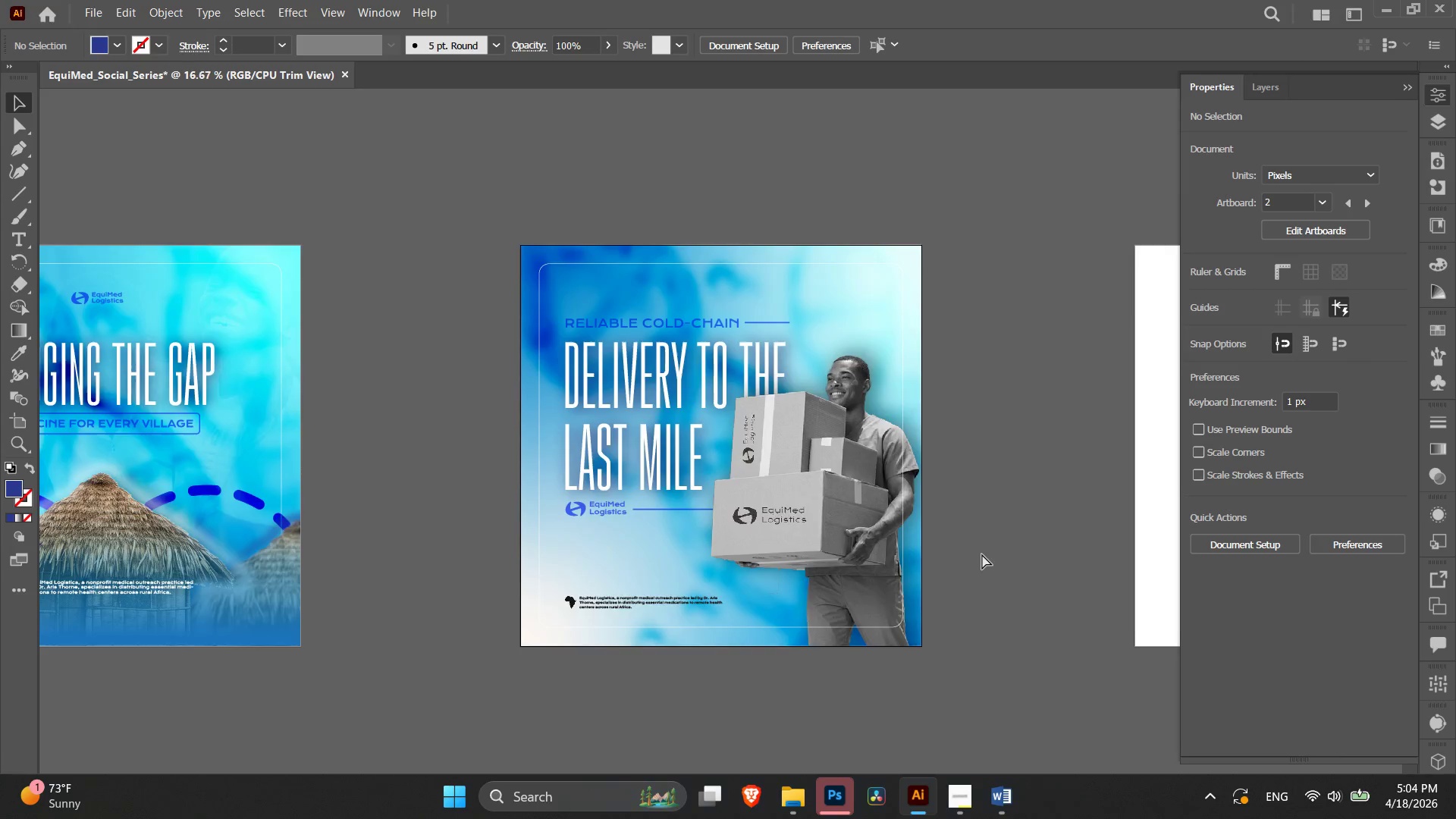 
hold_key(key=Space, duration=0.97)
 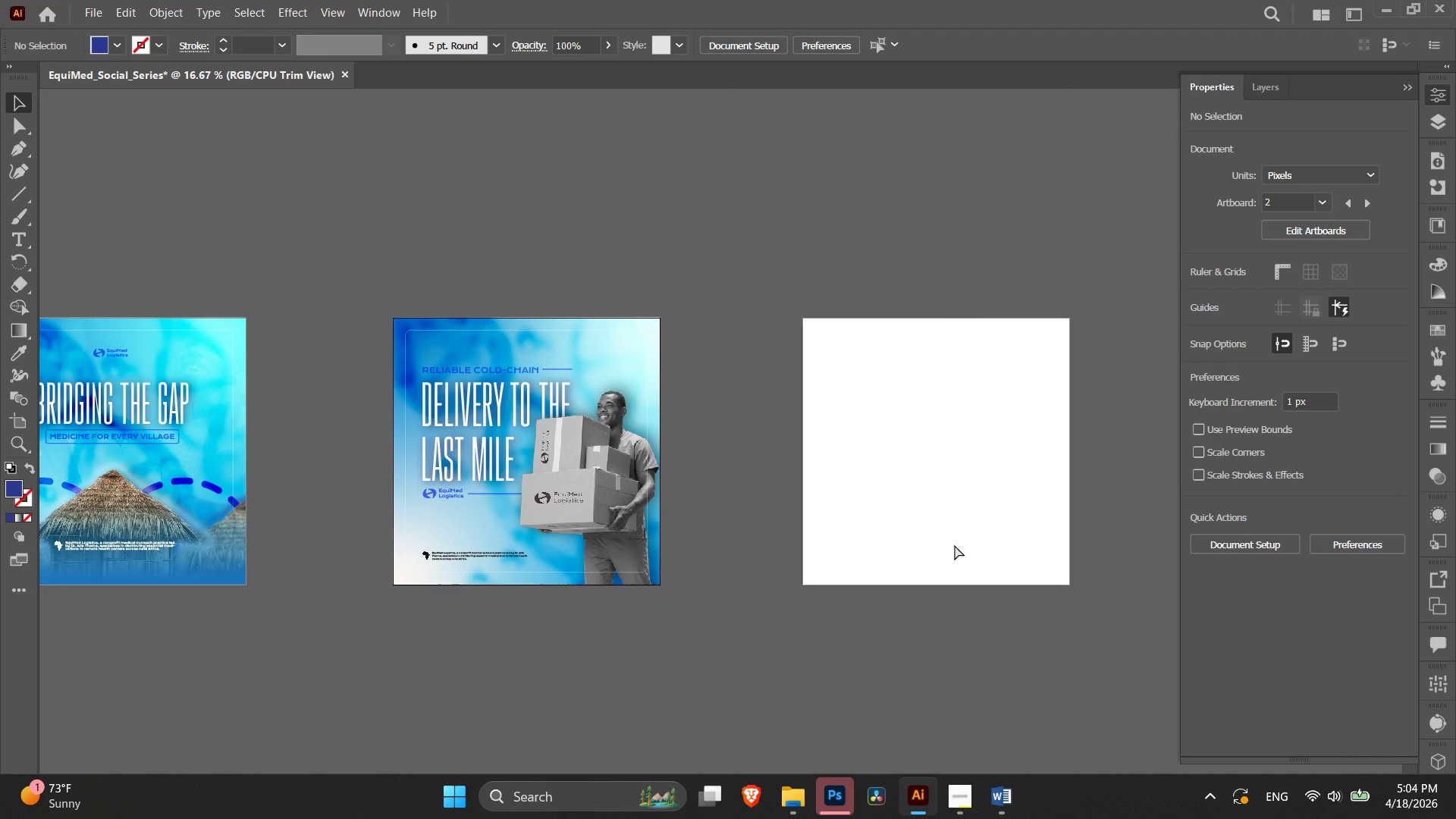 
left_click_drag(start_coordinate=[924, 566], to_coordinate=[728, 572])
 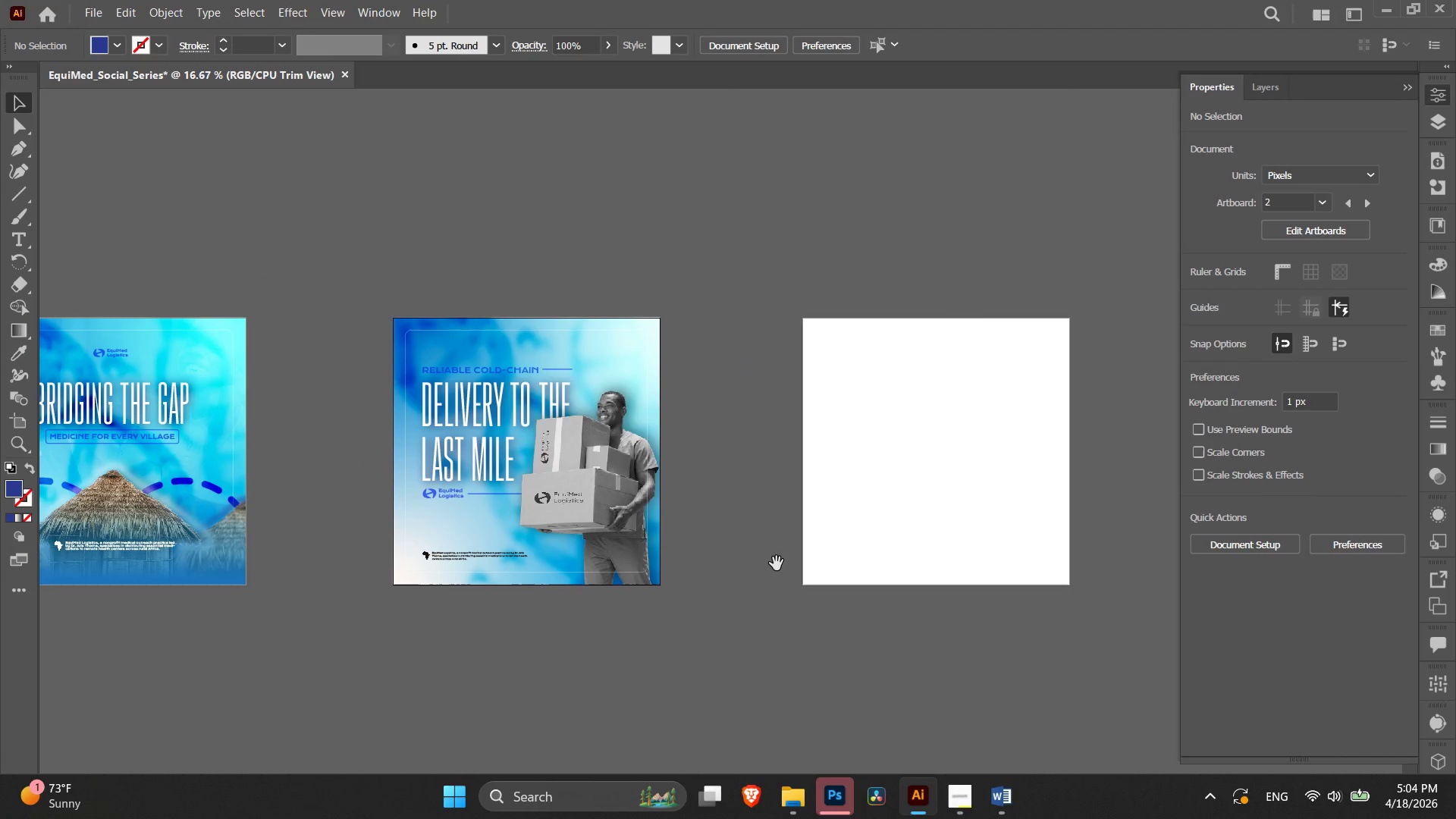 
hold_key(key=Space, duration=4.88)
 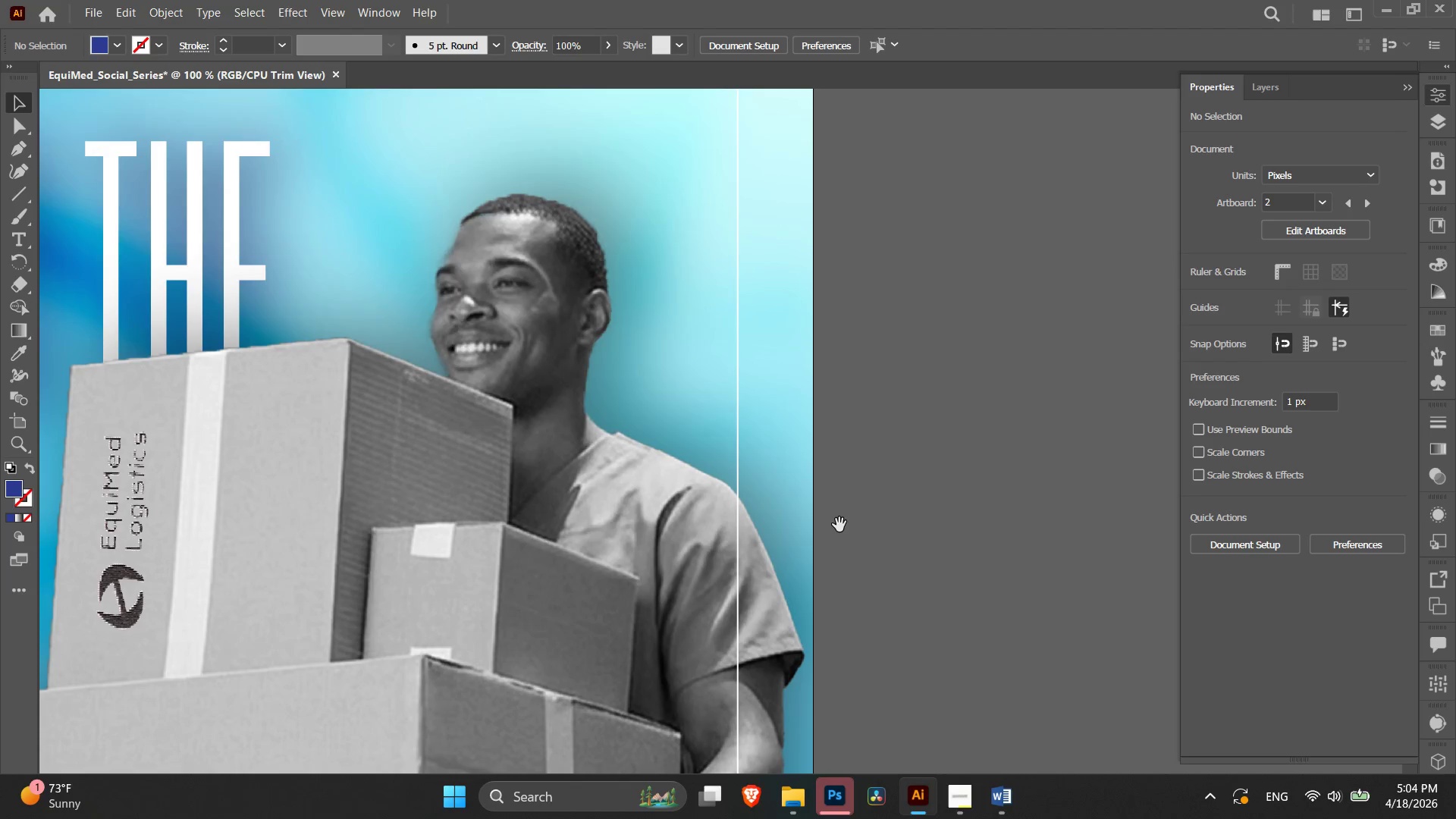 
key(Control+Equal)
 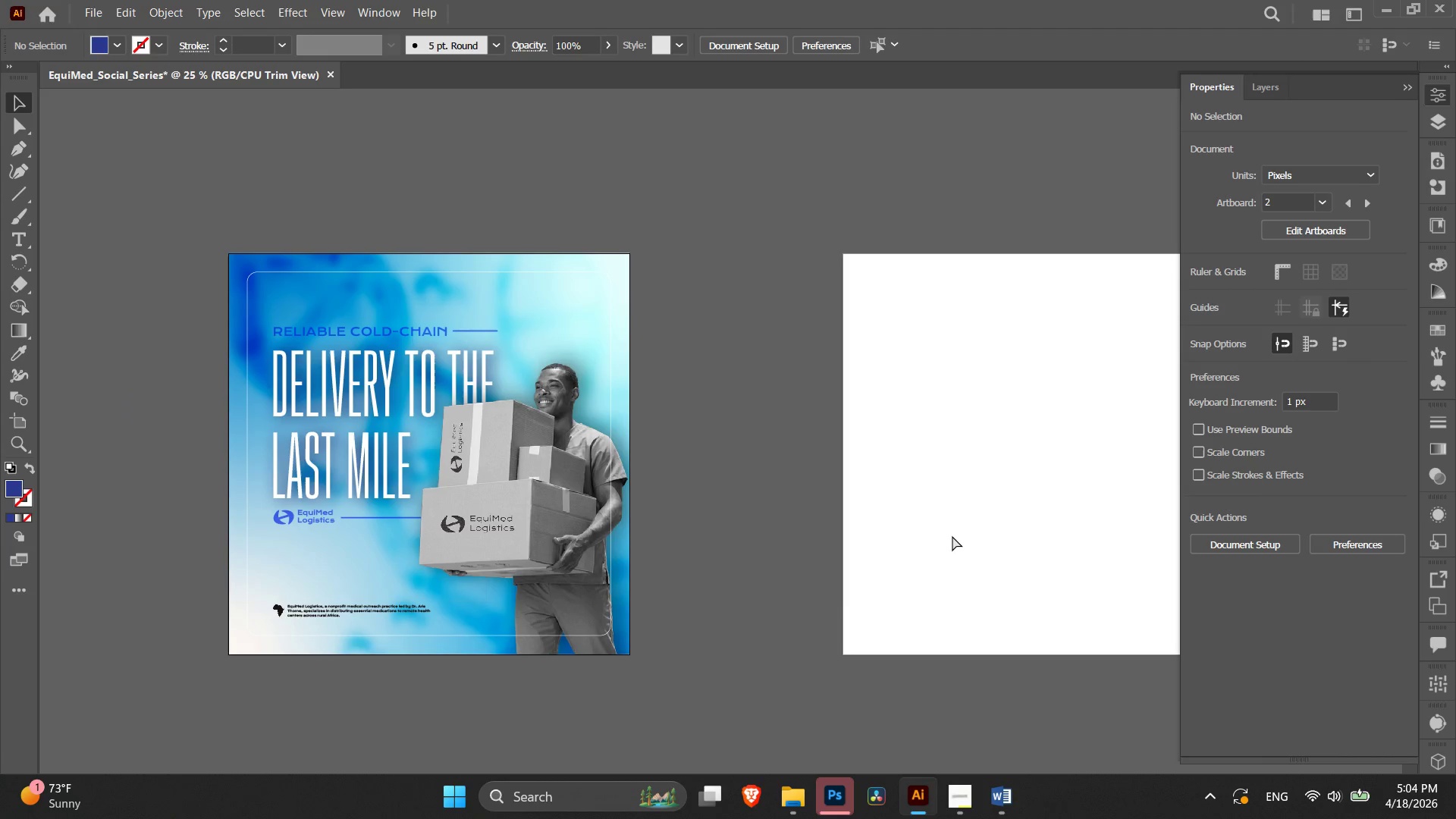 
key(Control+Equal)
 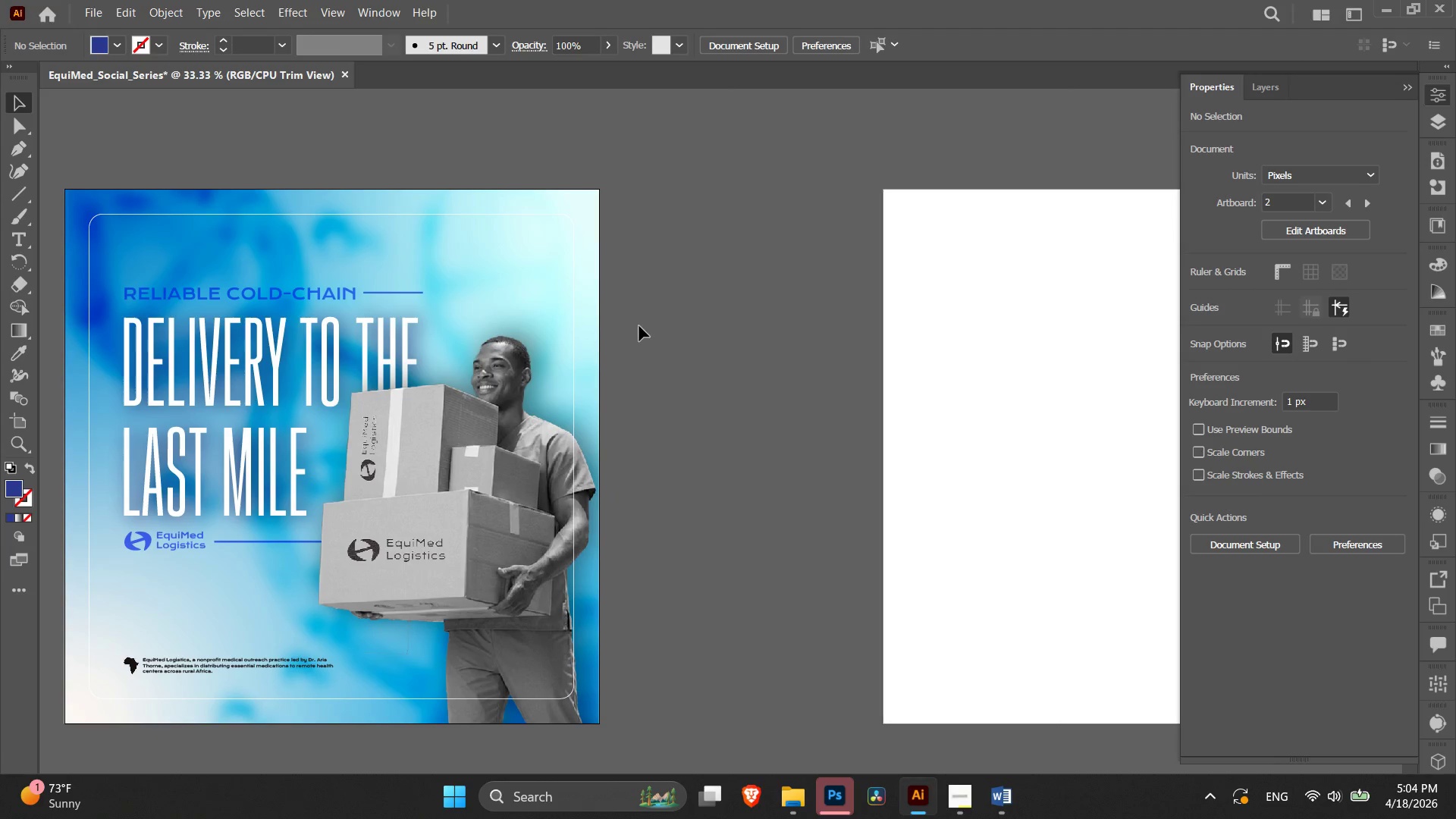 
key(Control+Equal)
 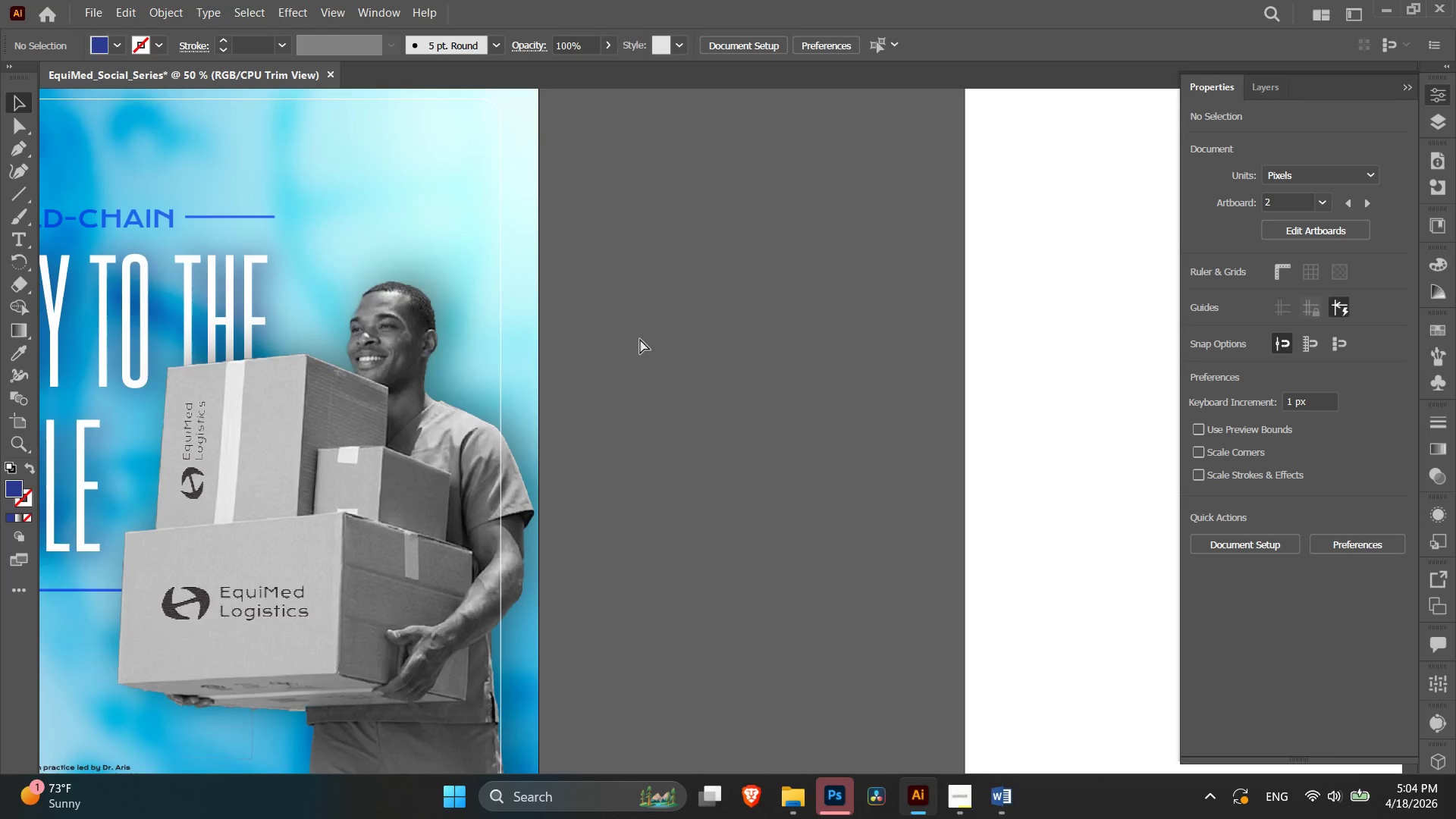 
key(Control+Equal)
 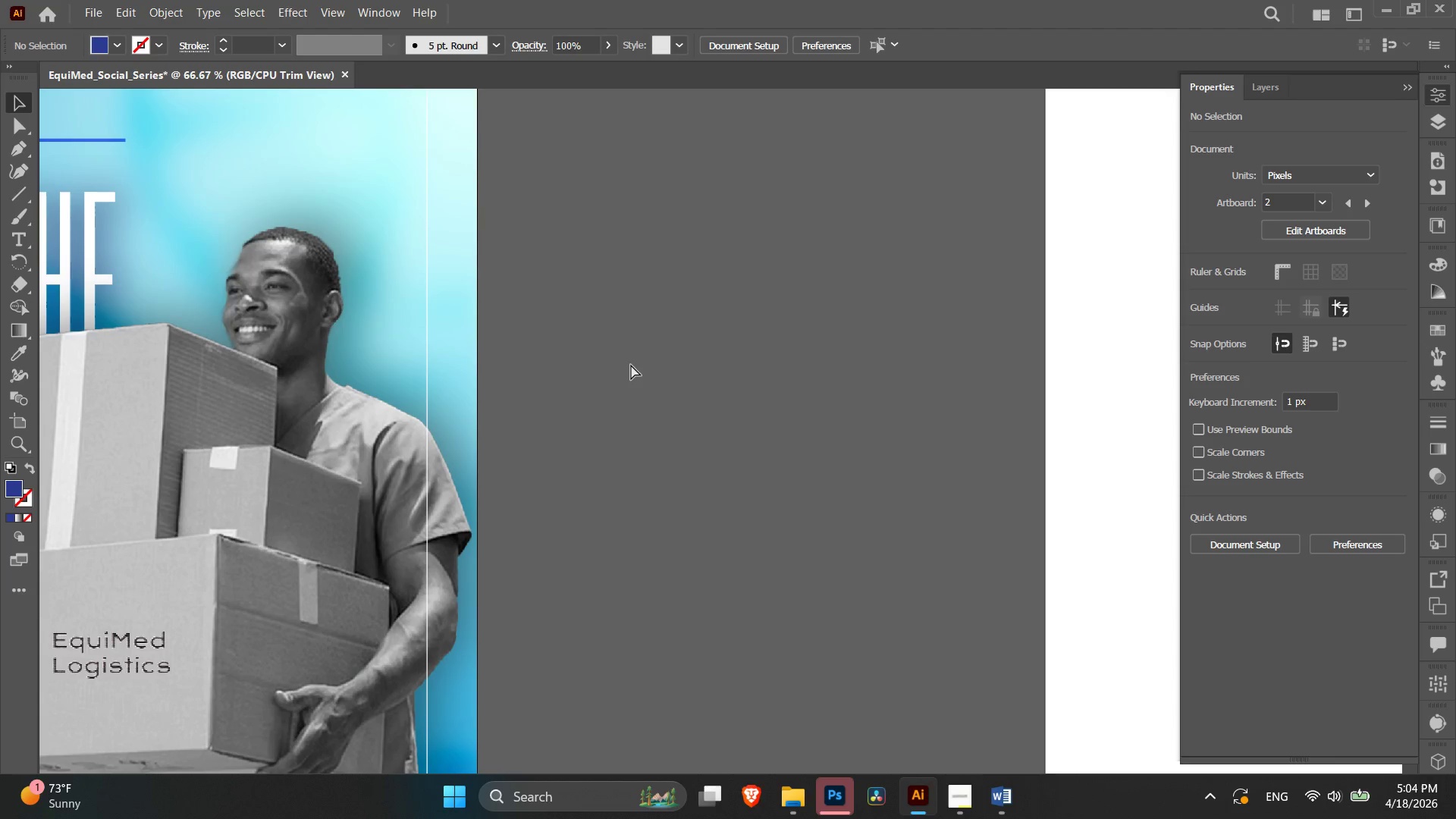 
key(Control+Minus)
 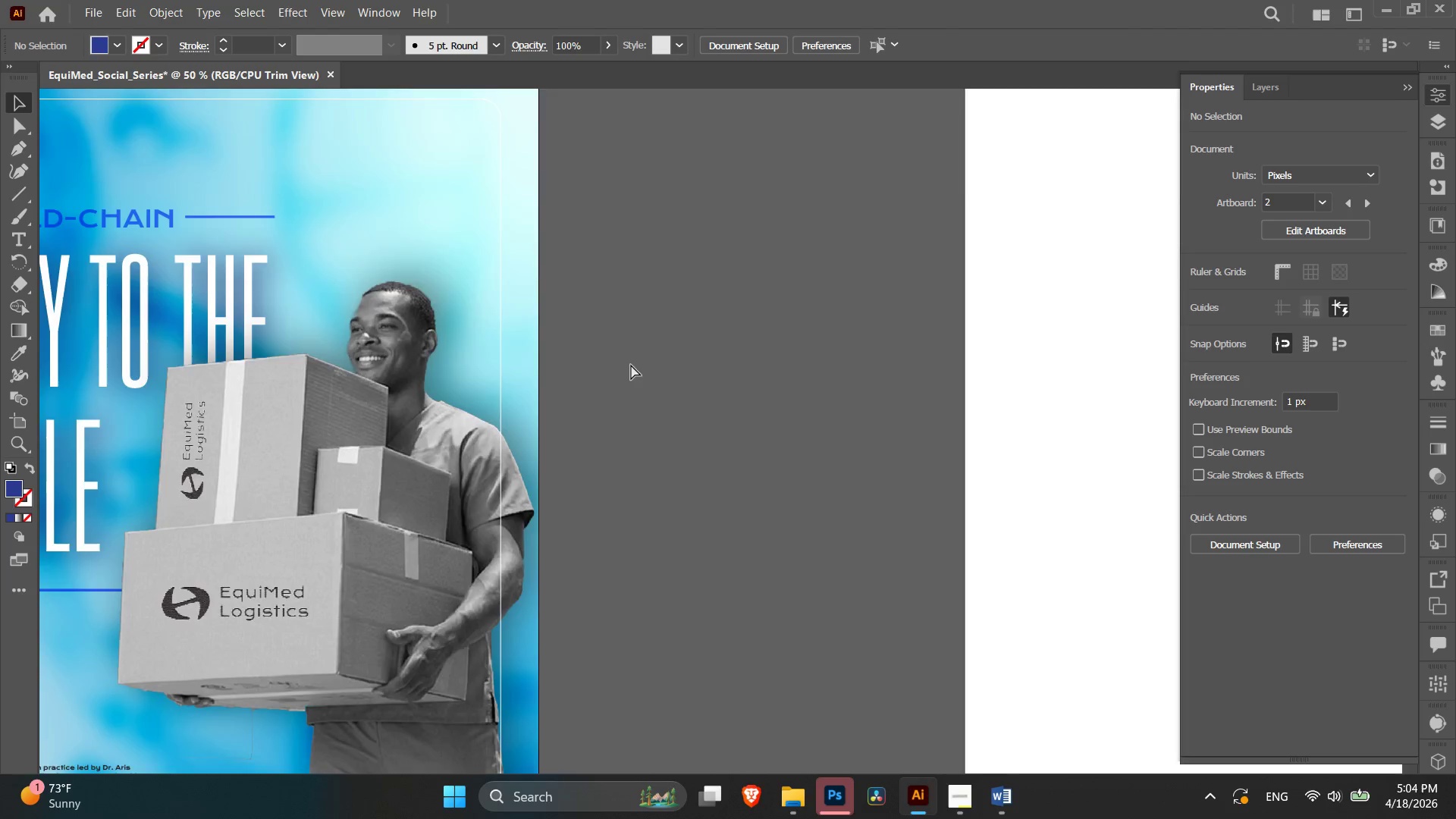 
key(Control+Minus)
 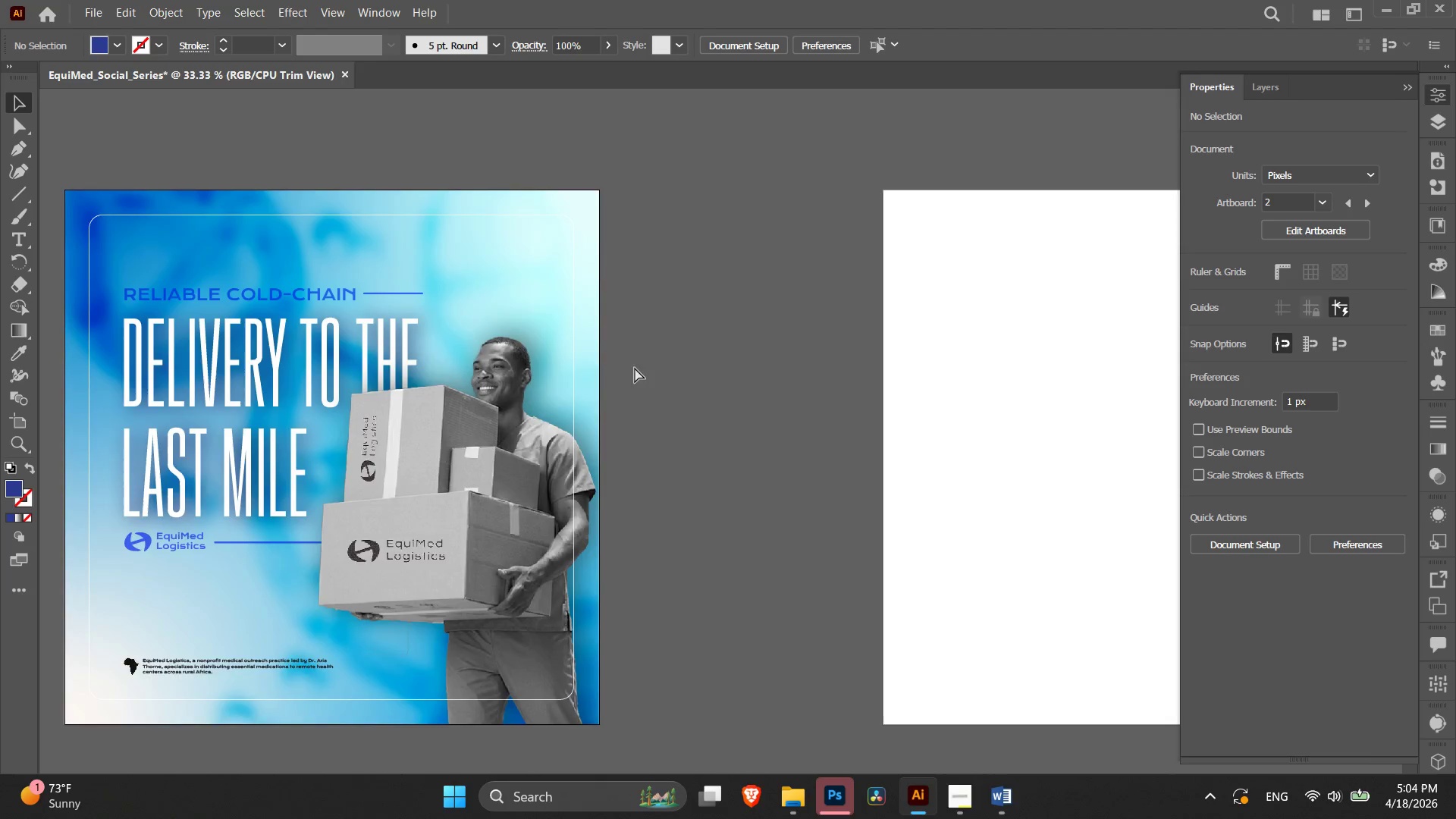 
key(Control+Equal)
 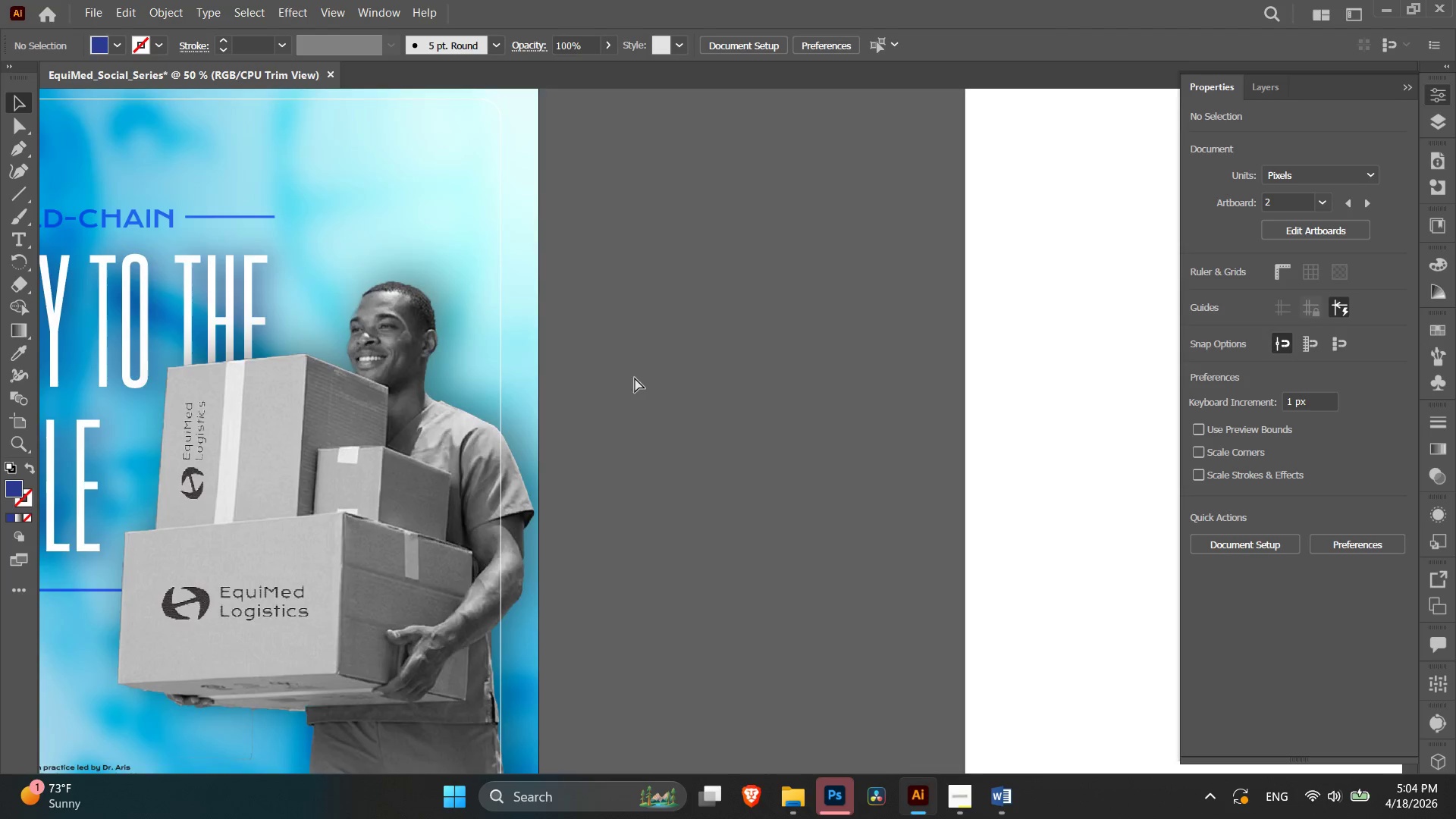 
key(Control+Equal)
 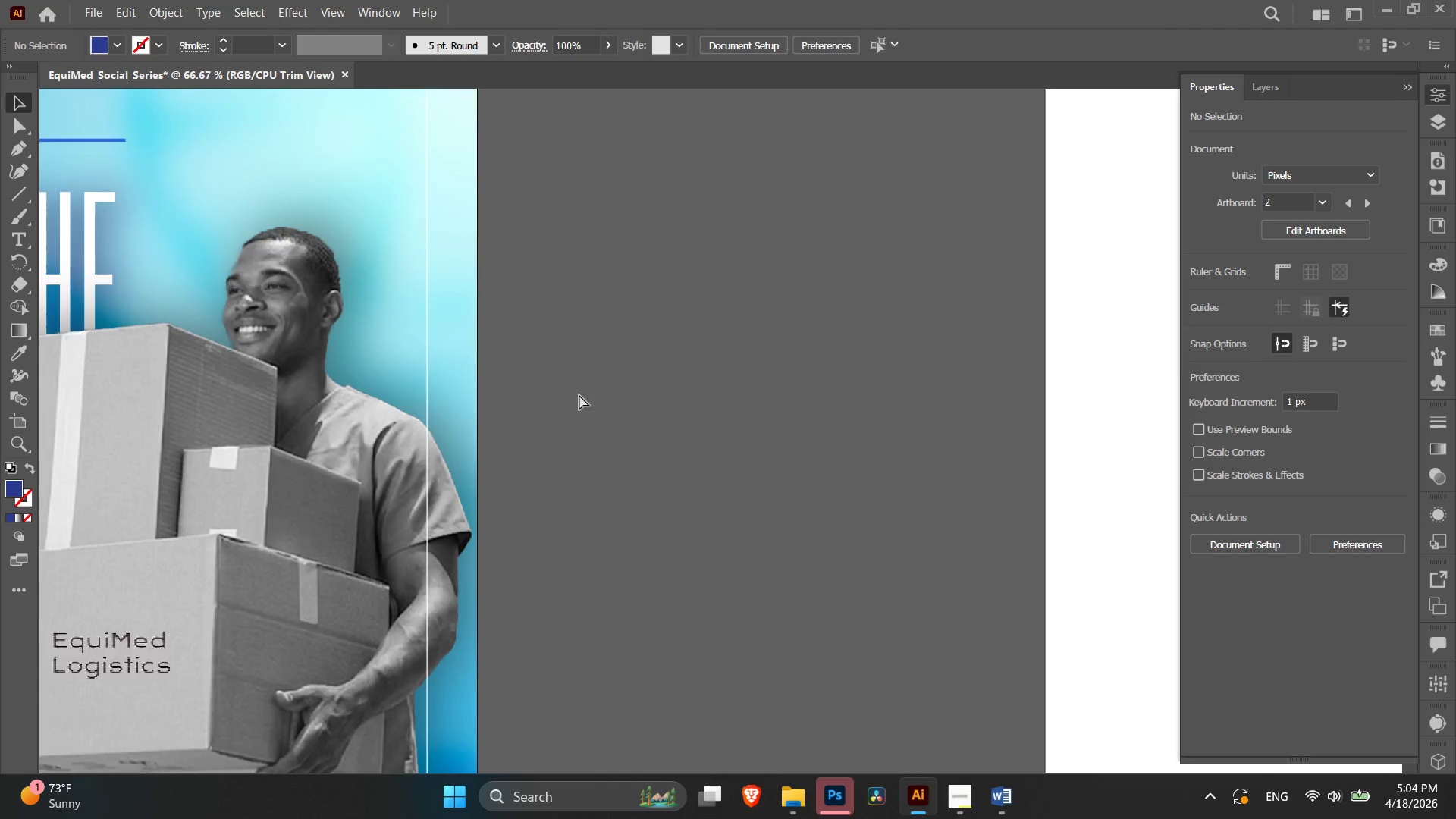 
key(Control+Equal)
 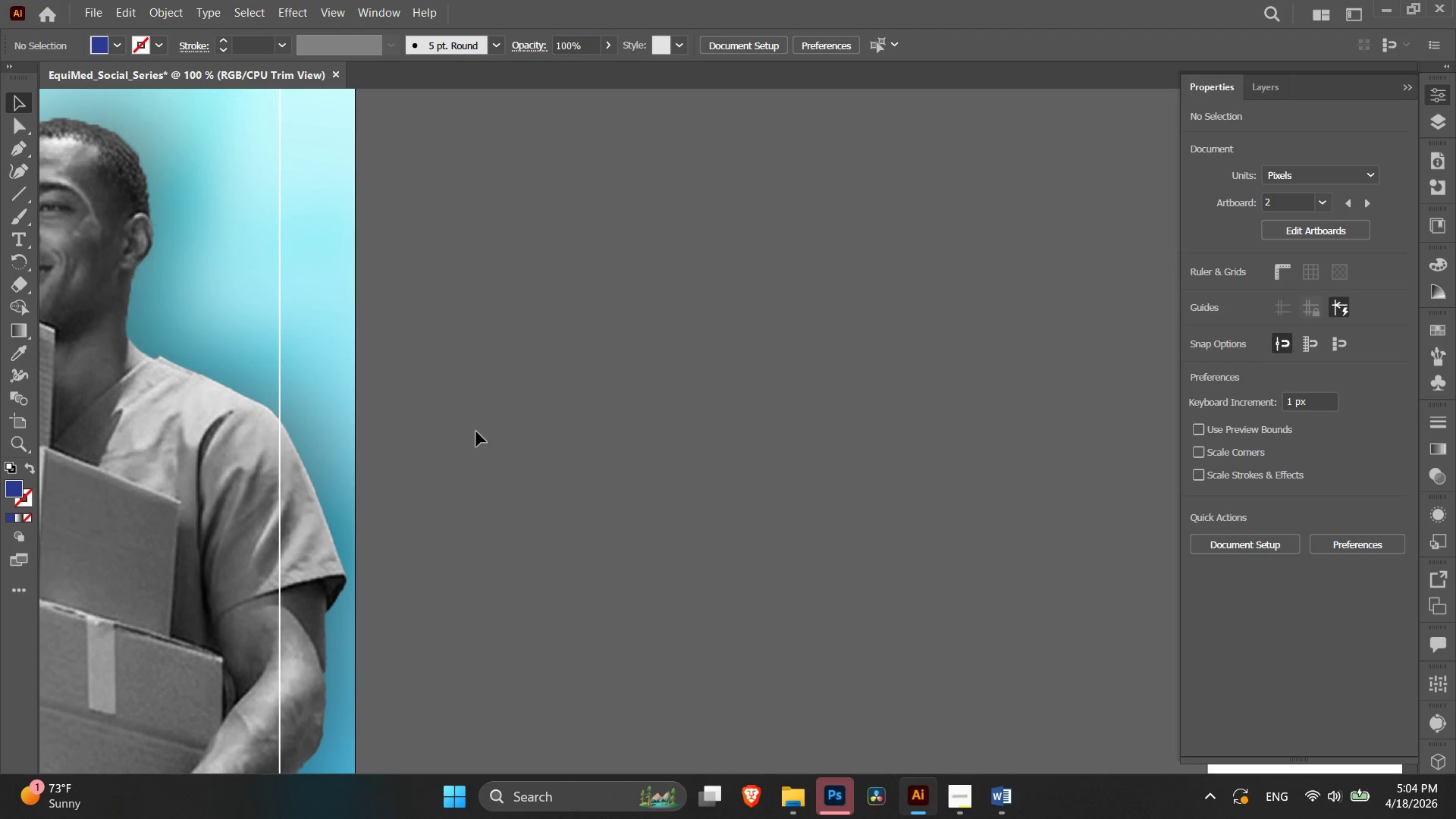 
hold_key(key=Space, duration=1.19)
 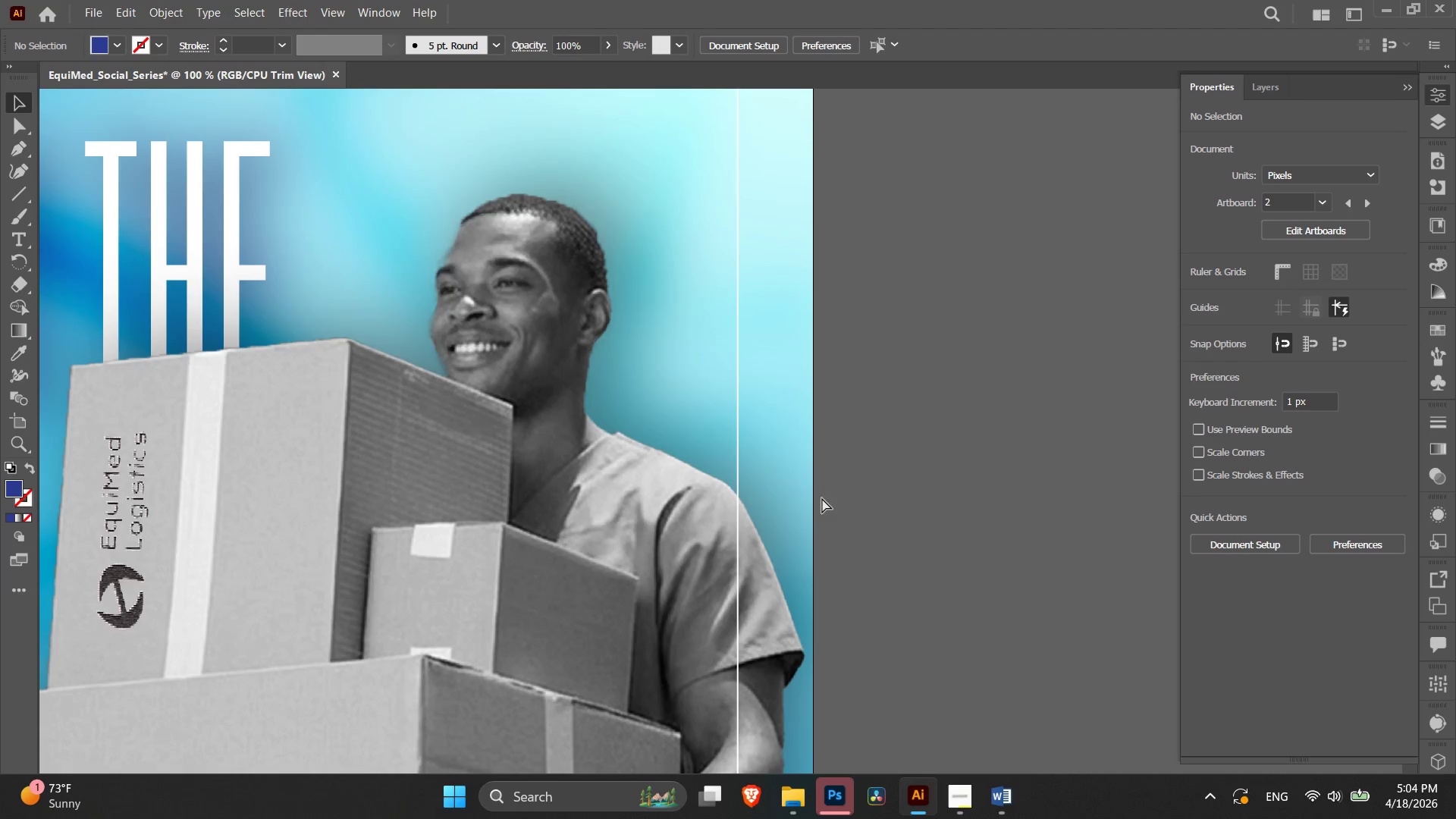 
left_click_drag(start_coordinate=[381, 449], to_coordinate=[839, 525])
 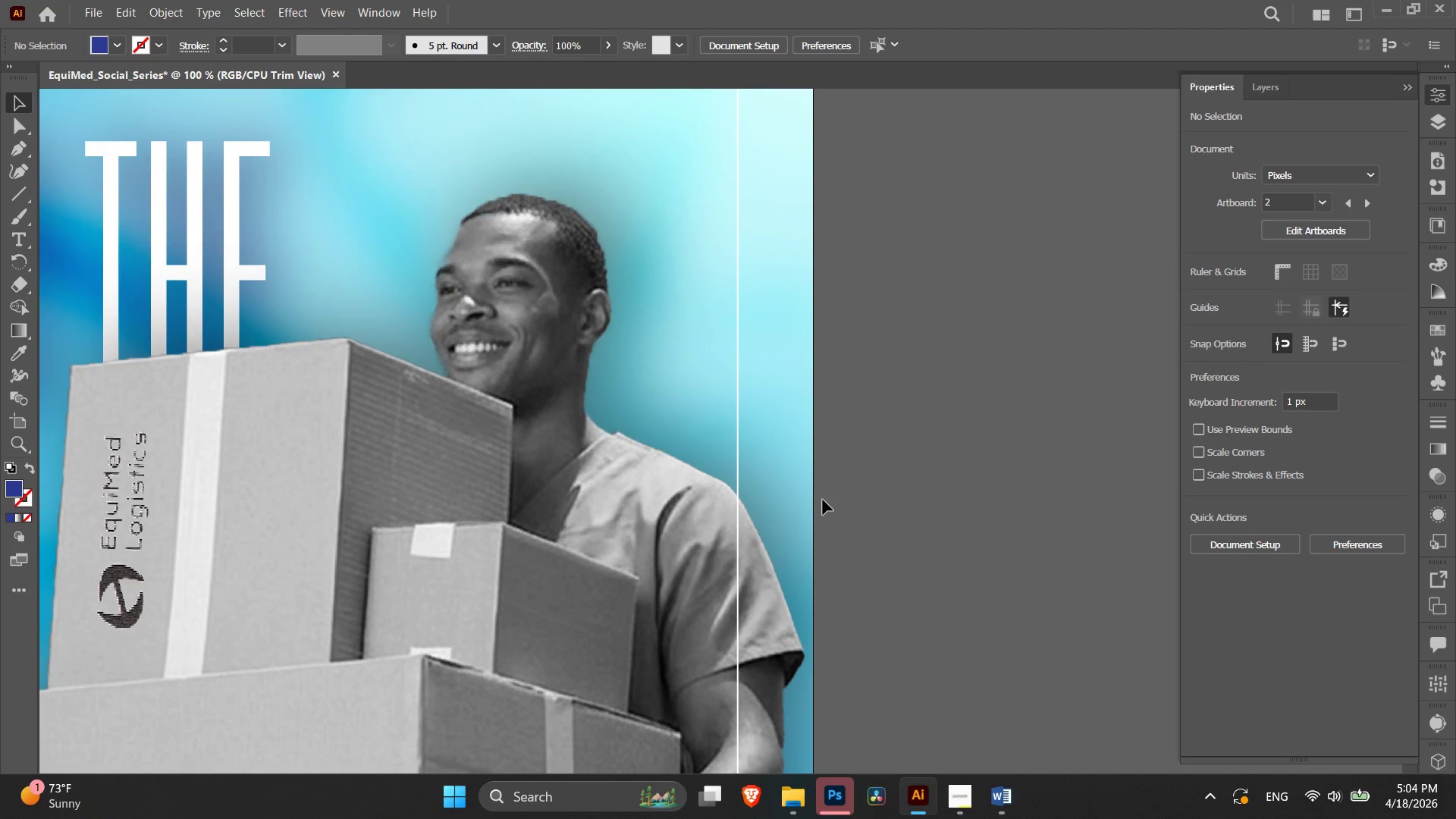 
key(Control+Minus)
 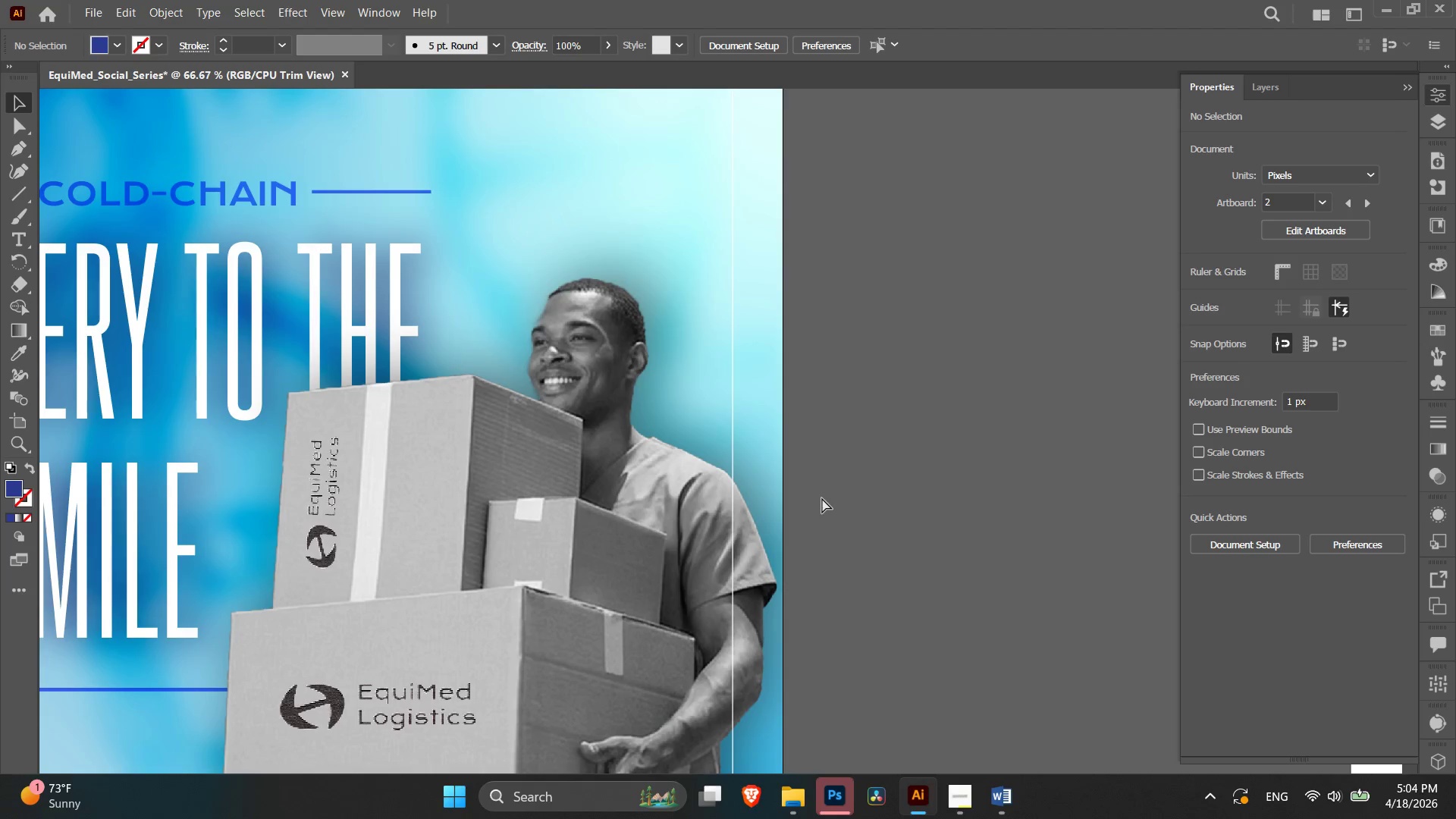 
key(Control+Minus)
 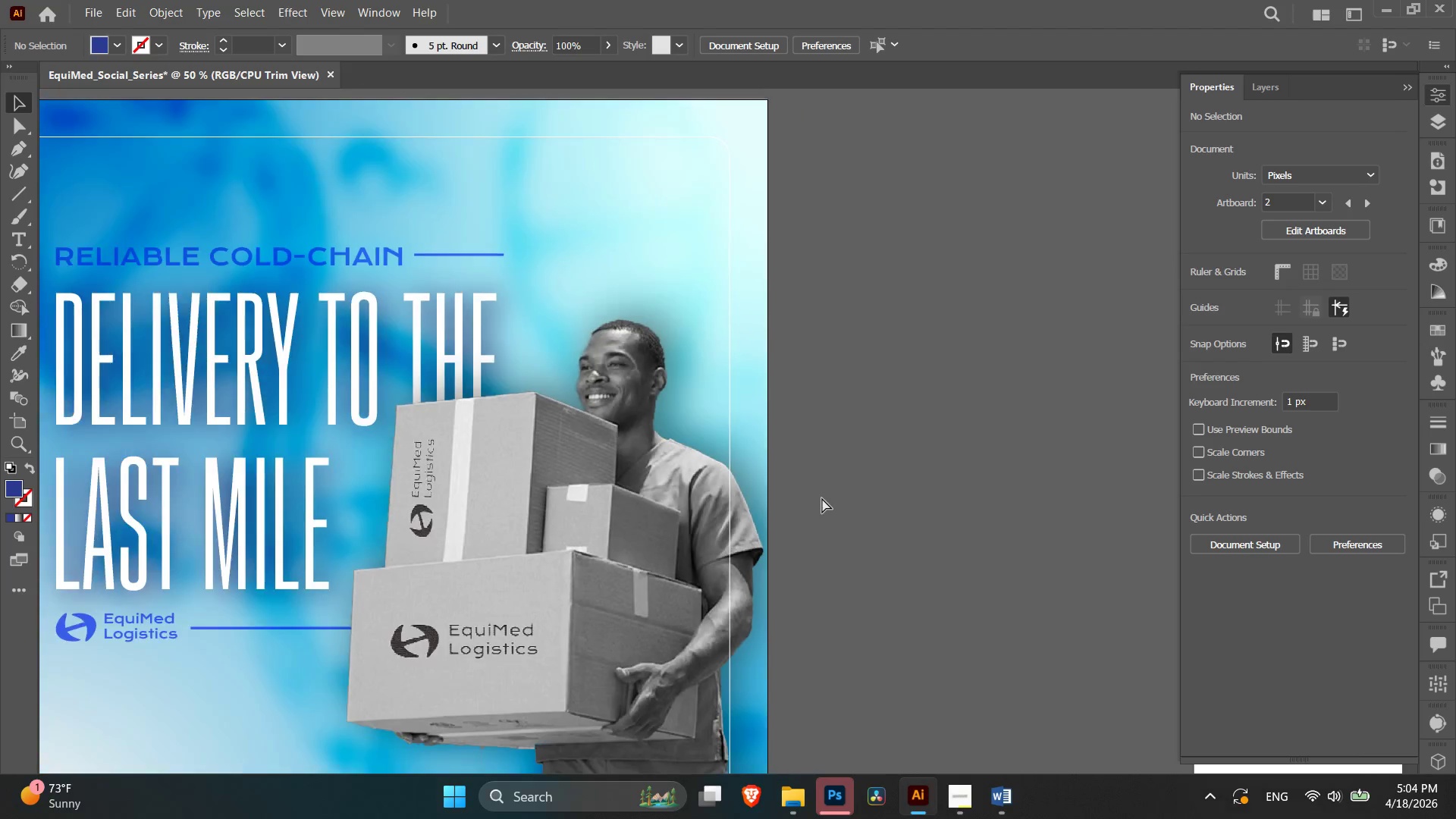 
key(Control+Minus)
 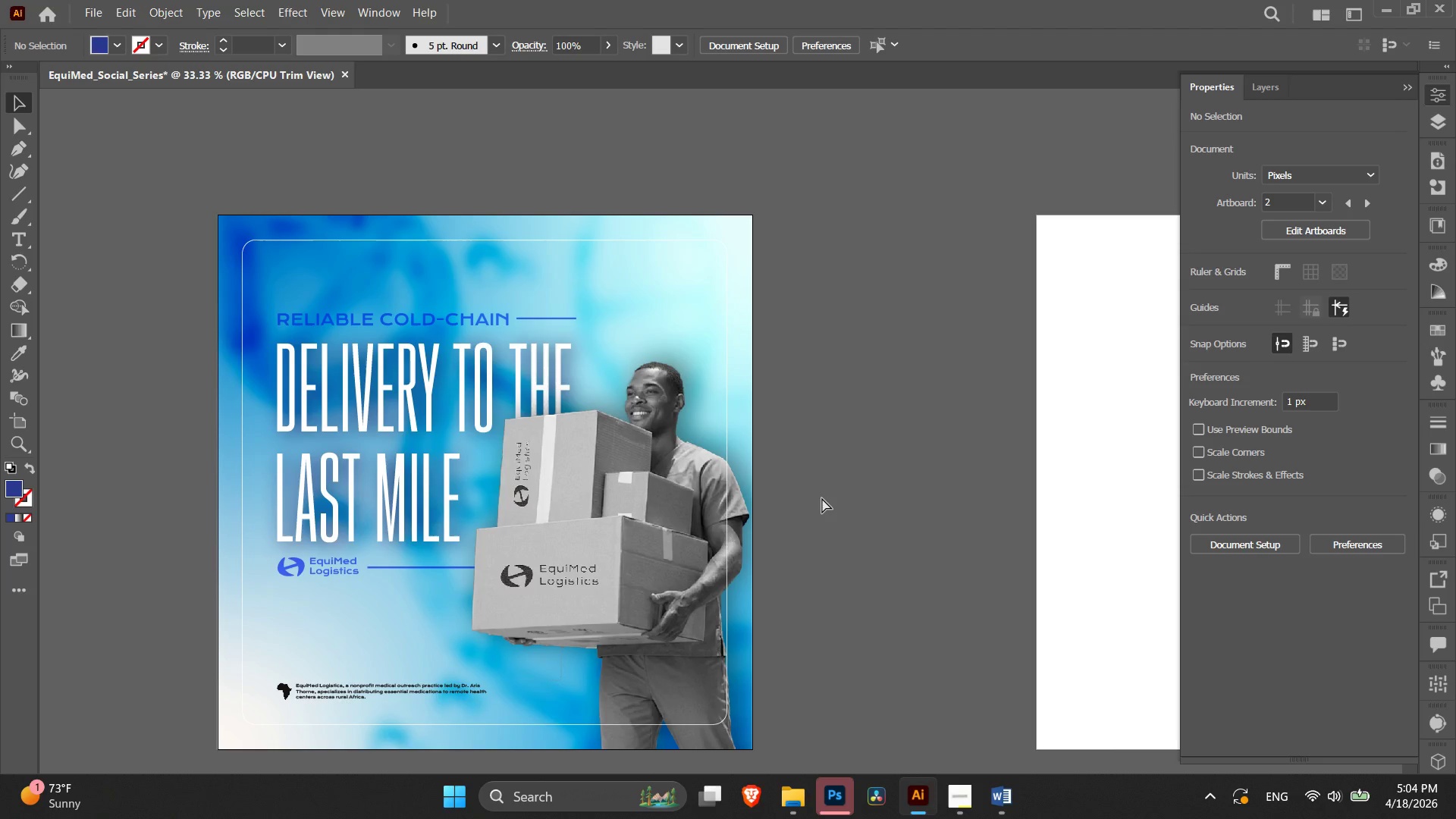 
key(Control+Equal)
 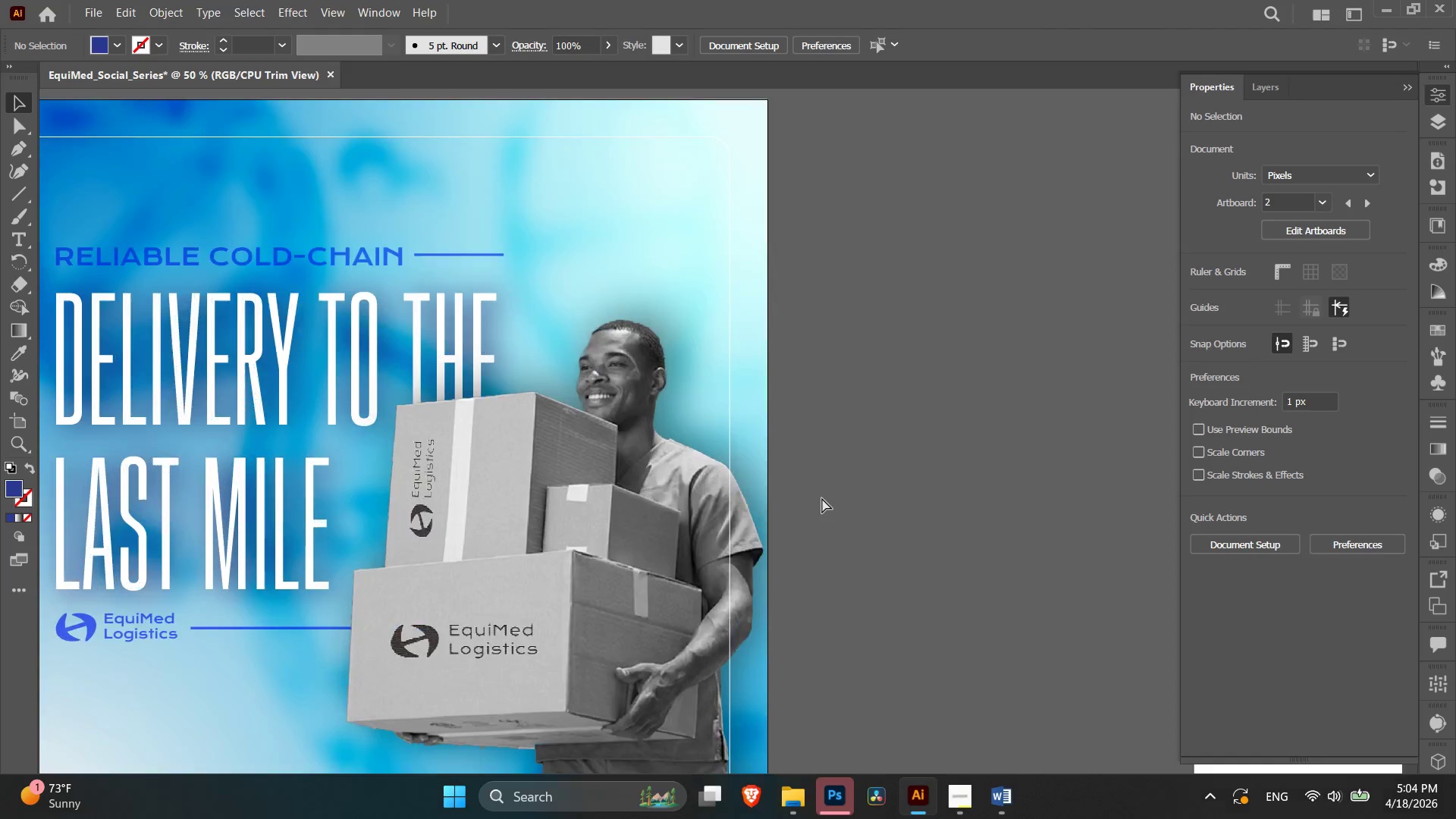 
key(Control+Equal)
 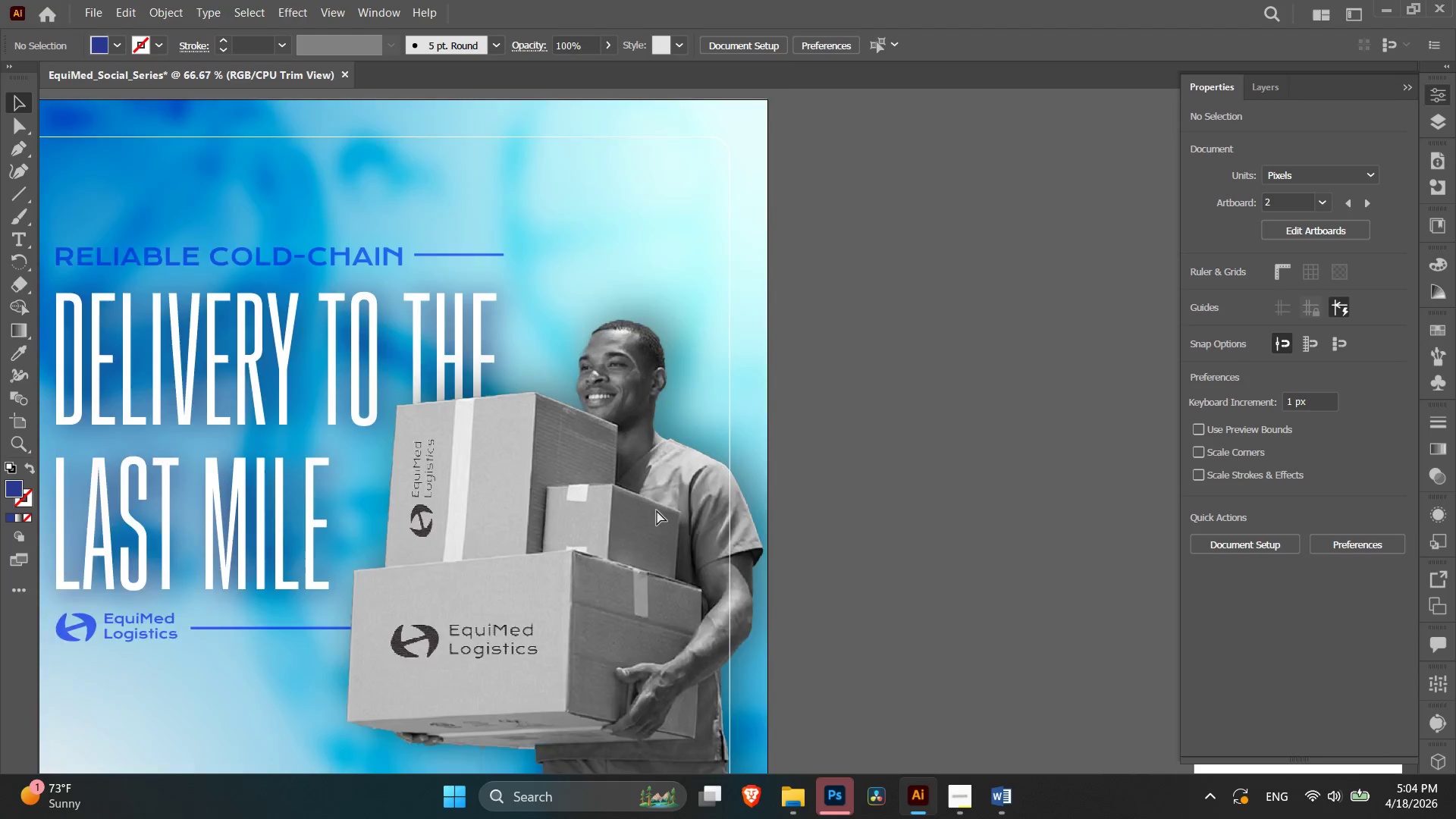 
key(Control+Equal)
 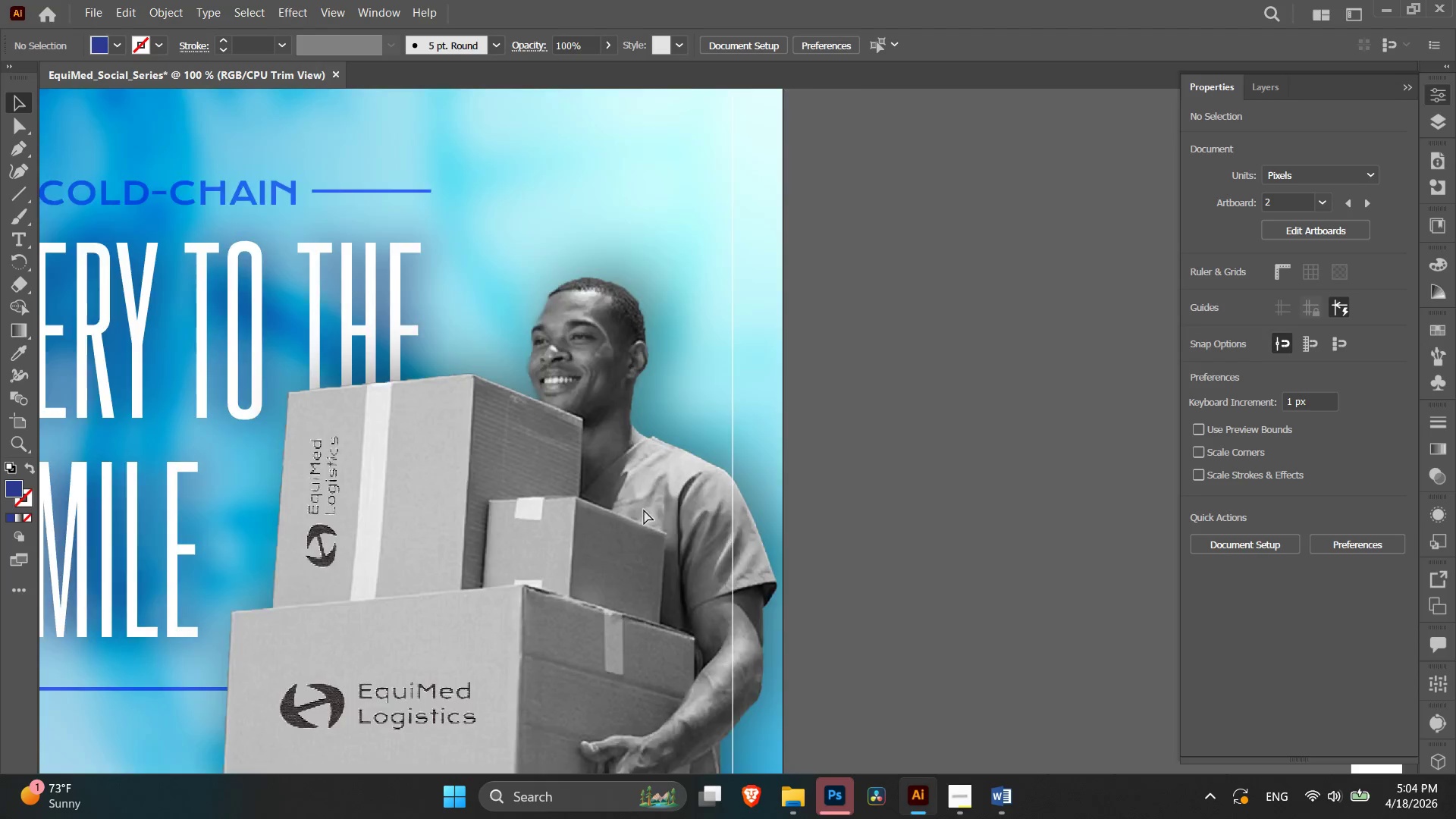 
key(Control+Equal)
 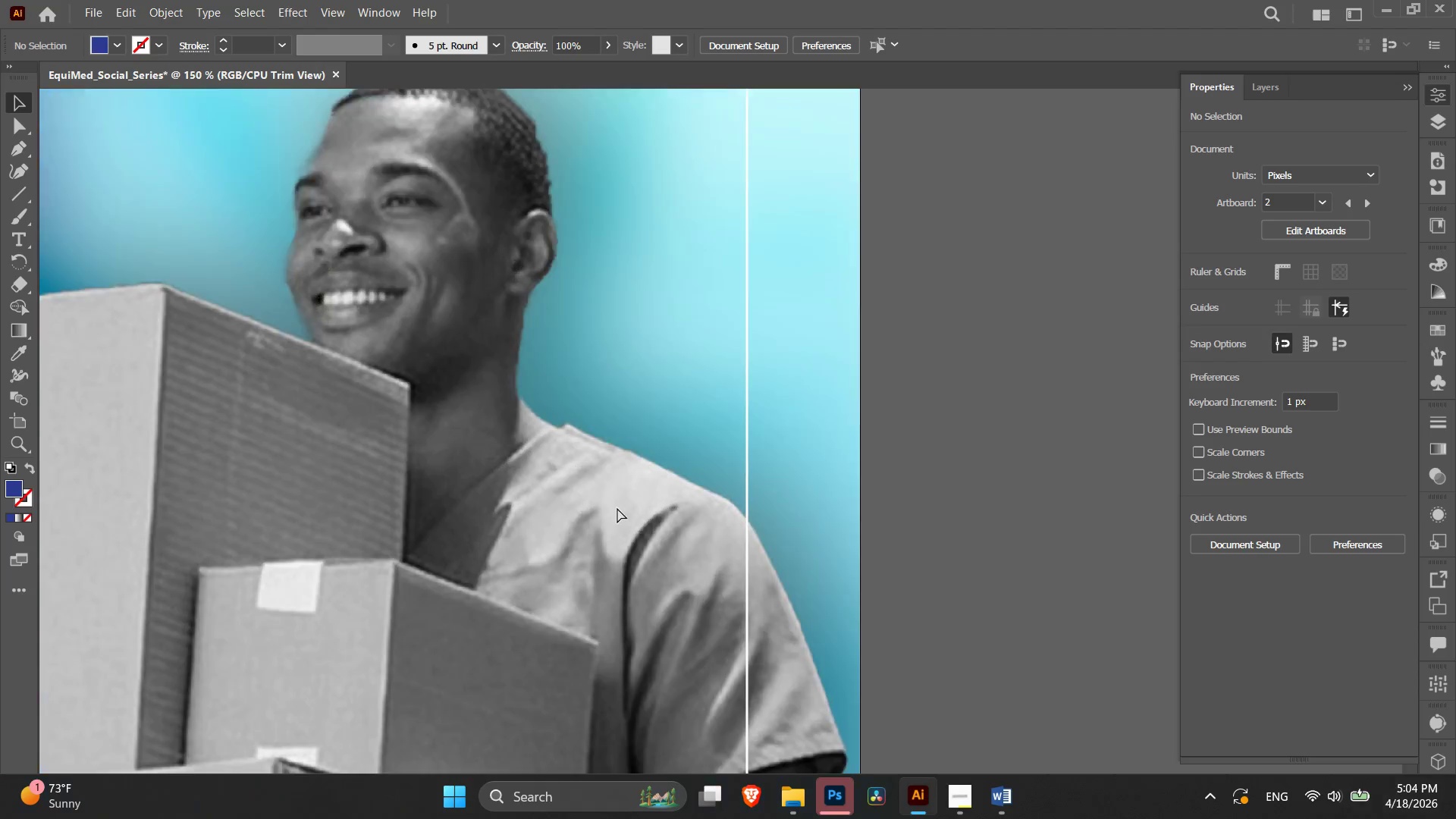 
key(Control+Equal)
 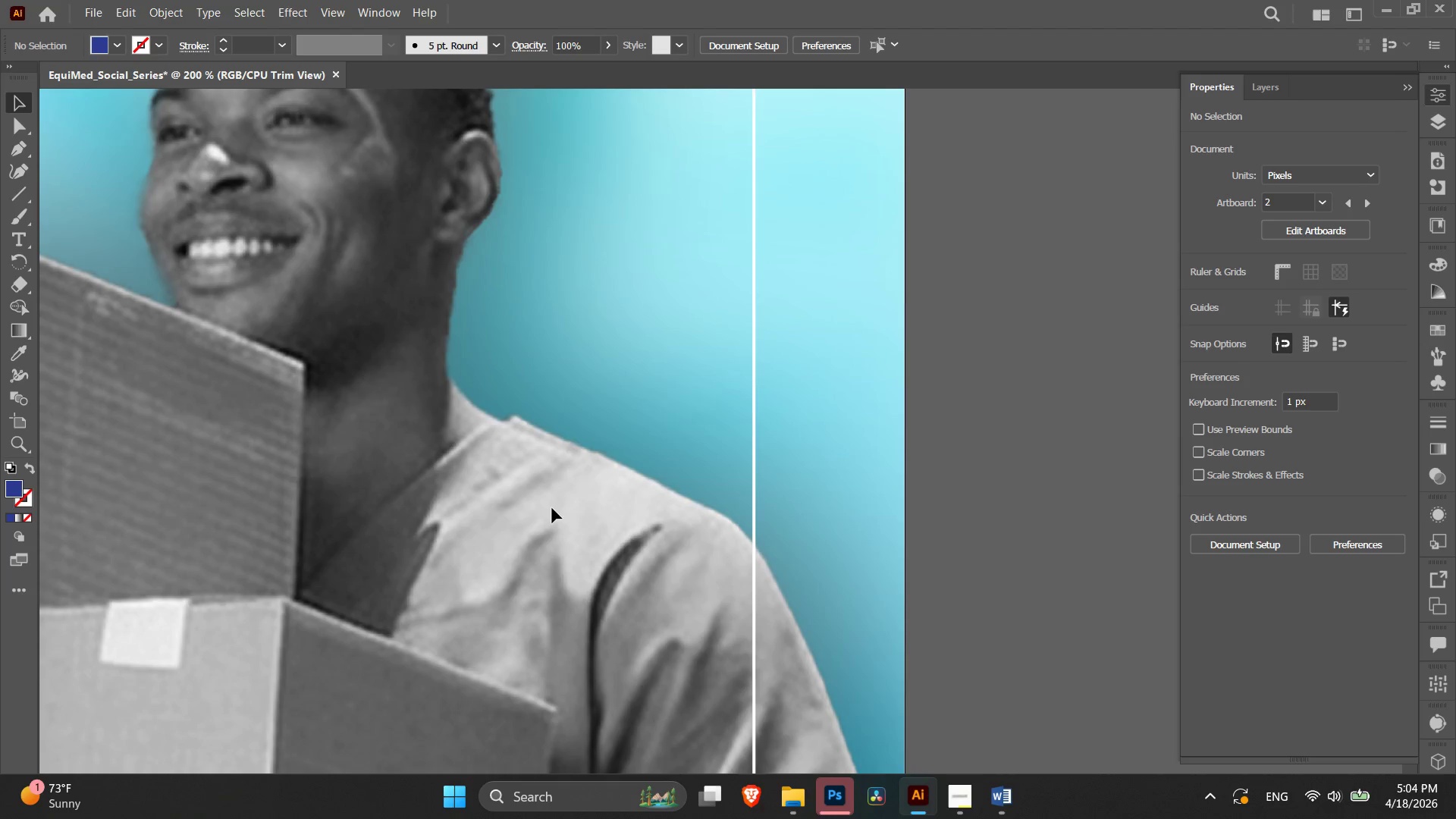 
hold_key(key=Space, duration=0.58)
 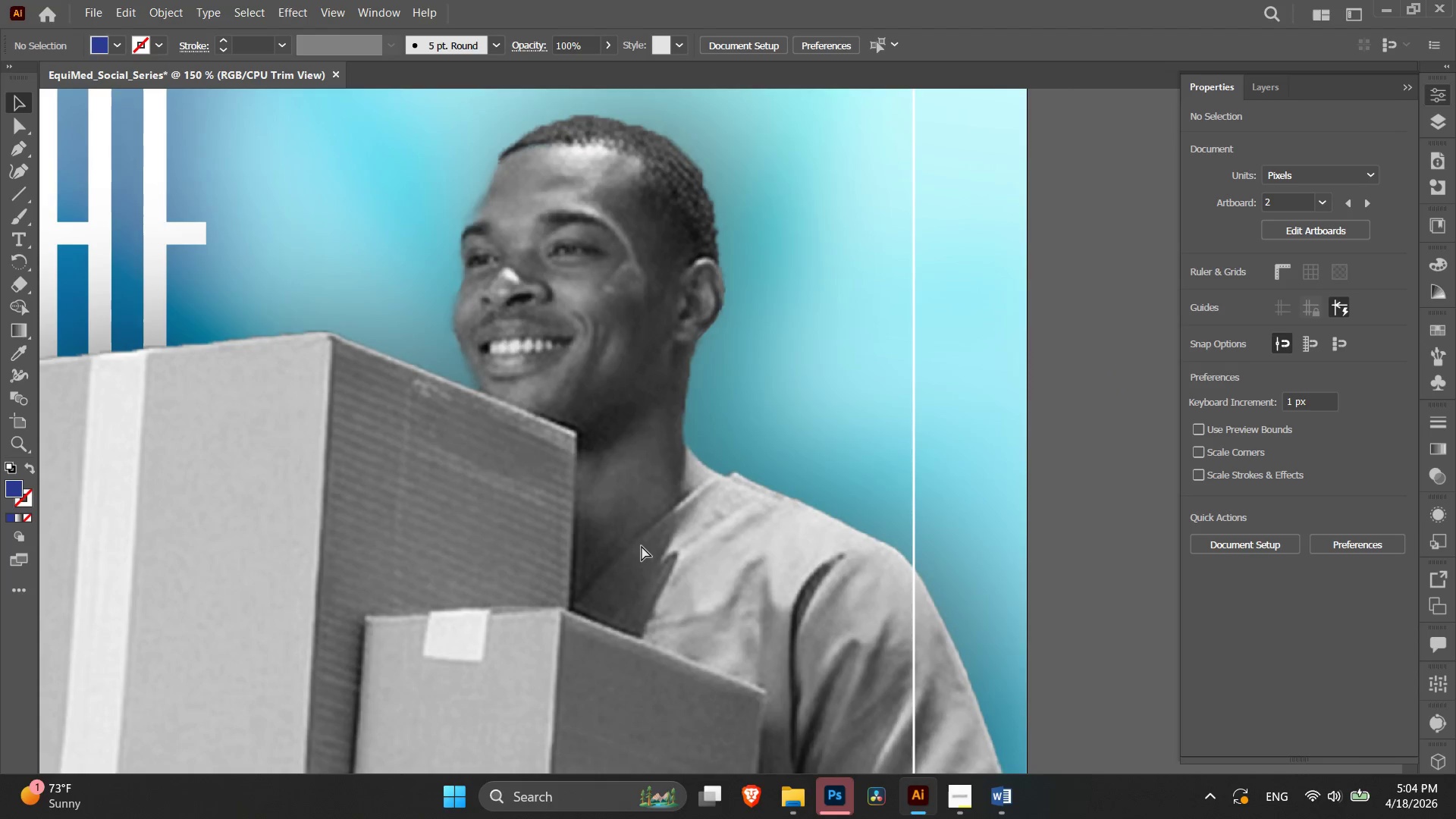 
left_click_drag(start_coordinate=[398, 482], to_coordinate=[639, 549])
 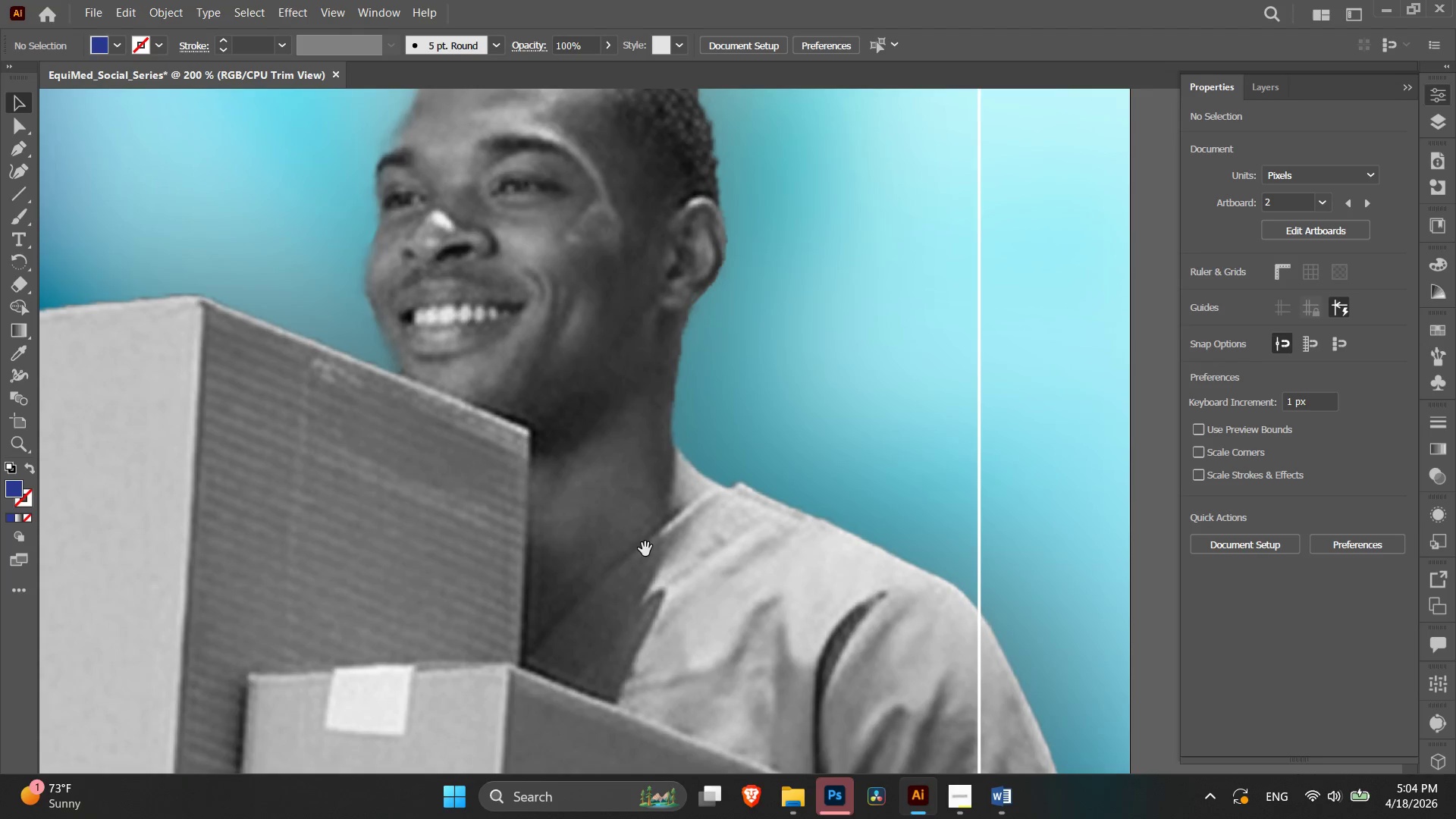 
hold_key(key=Space, duration=2.33)
 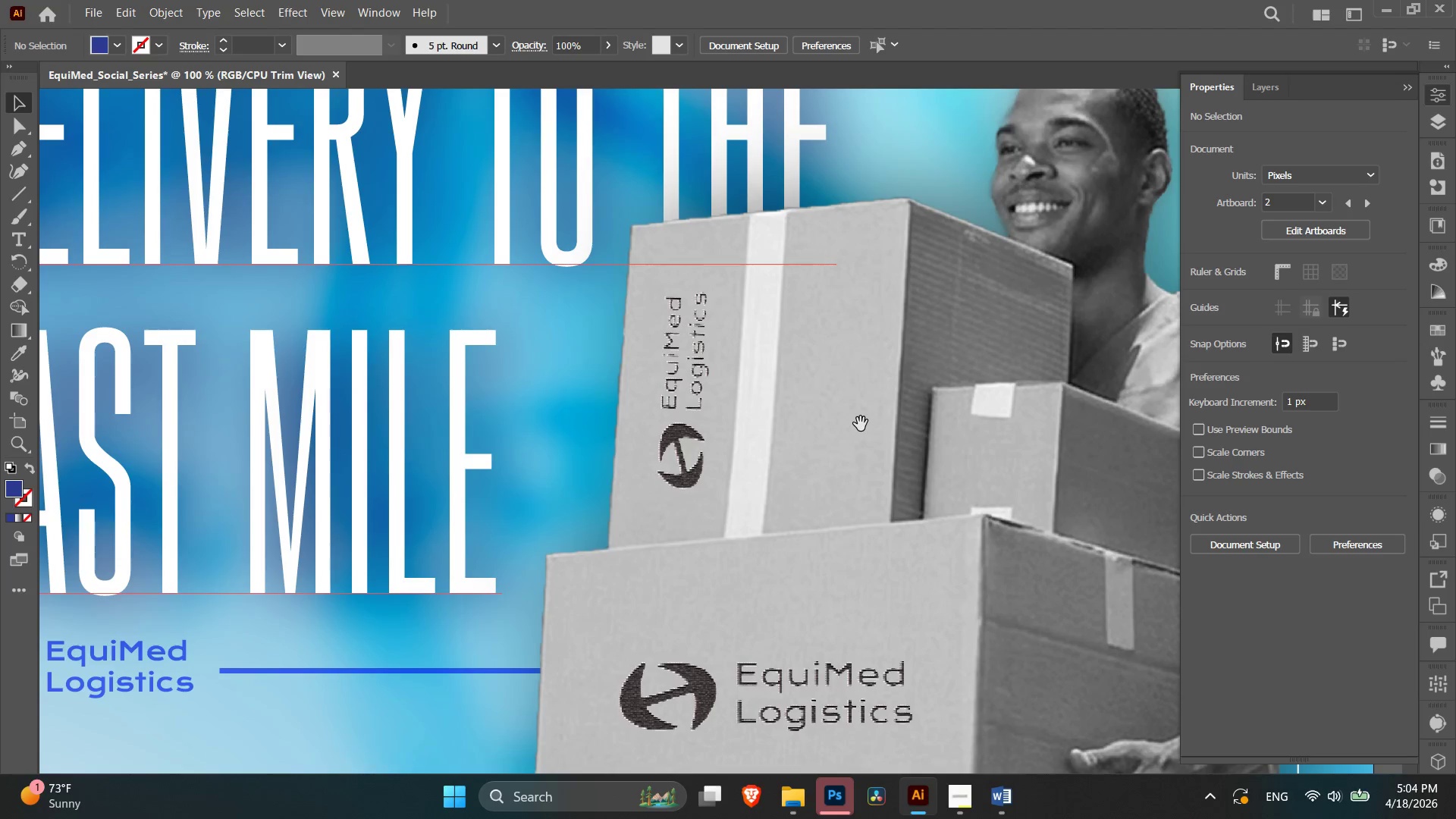 
key(Control+Minus)
 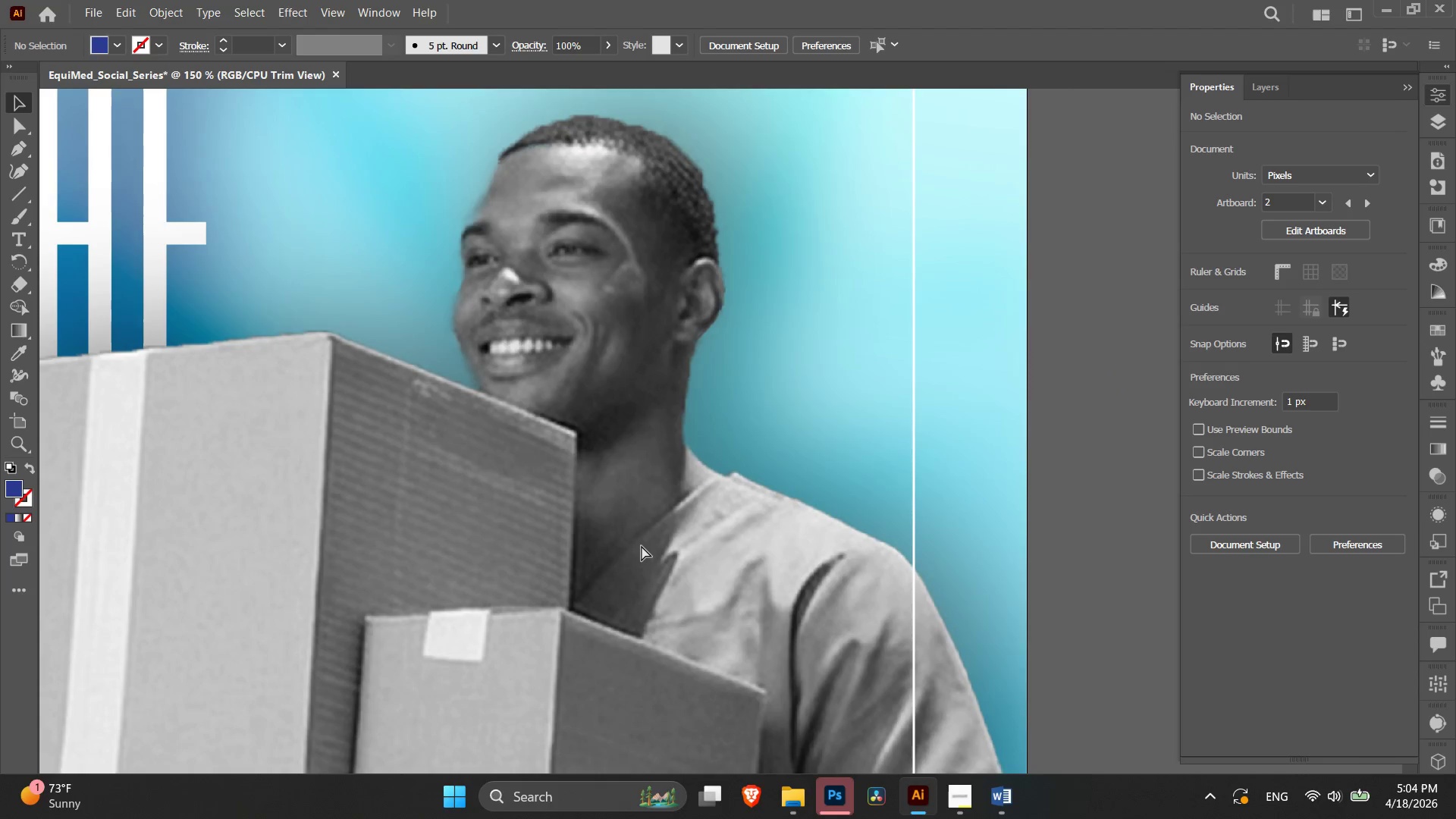 
key(Control+Minus)
 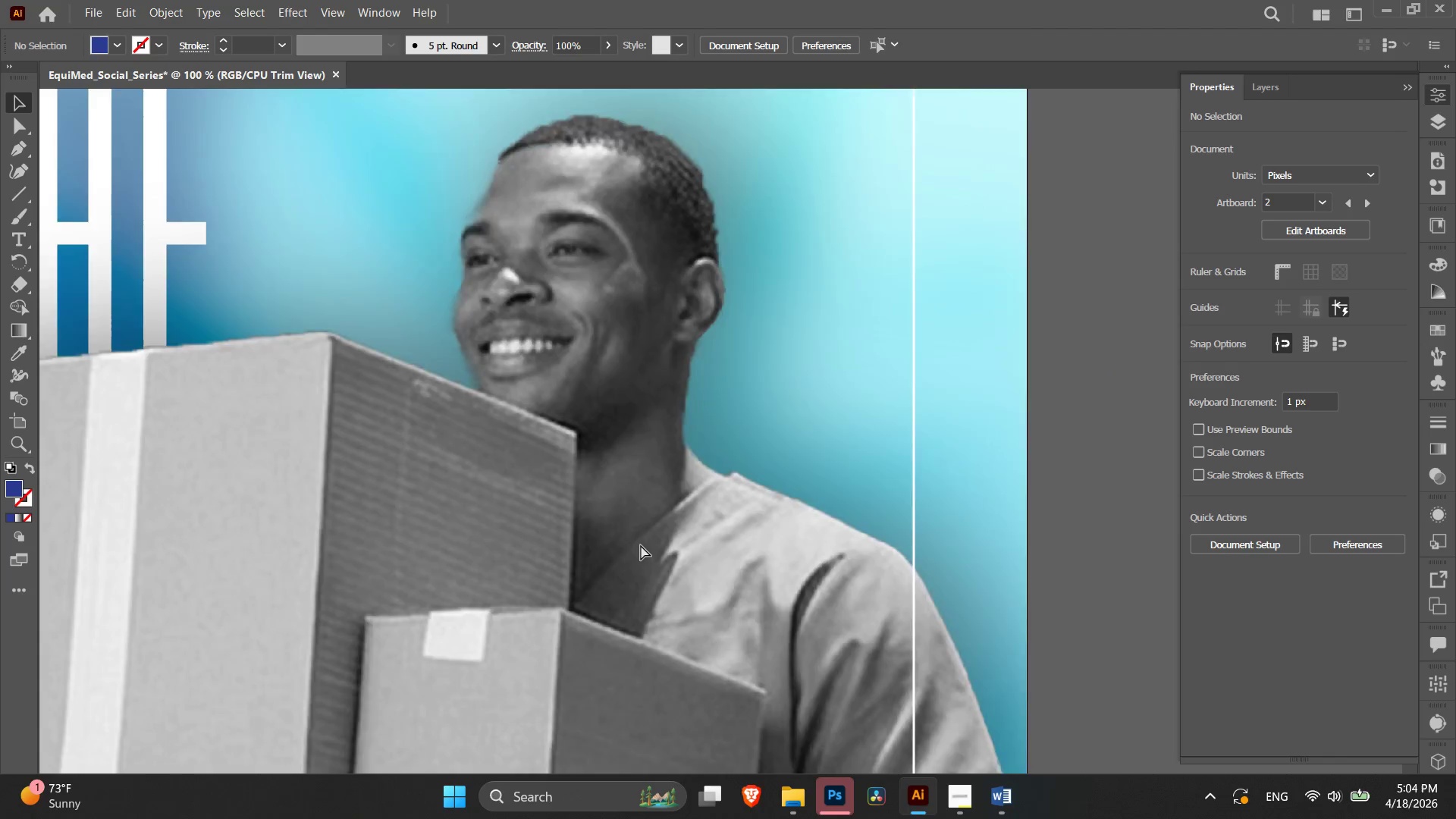 
key(Control+Minus)
 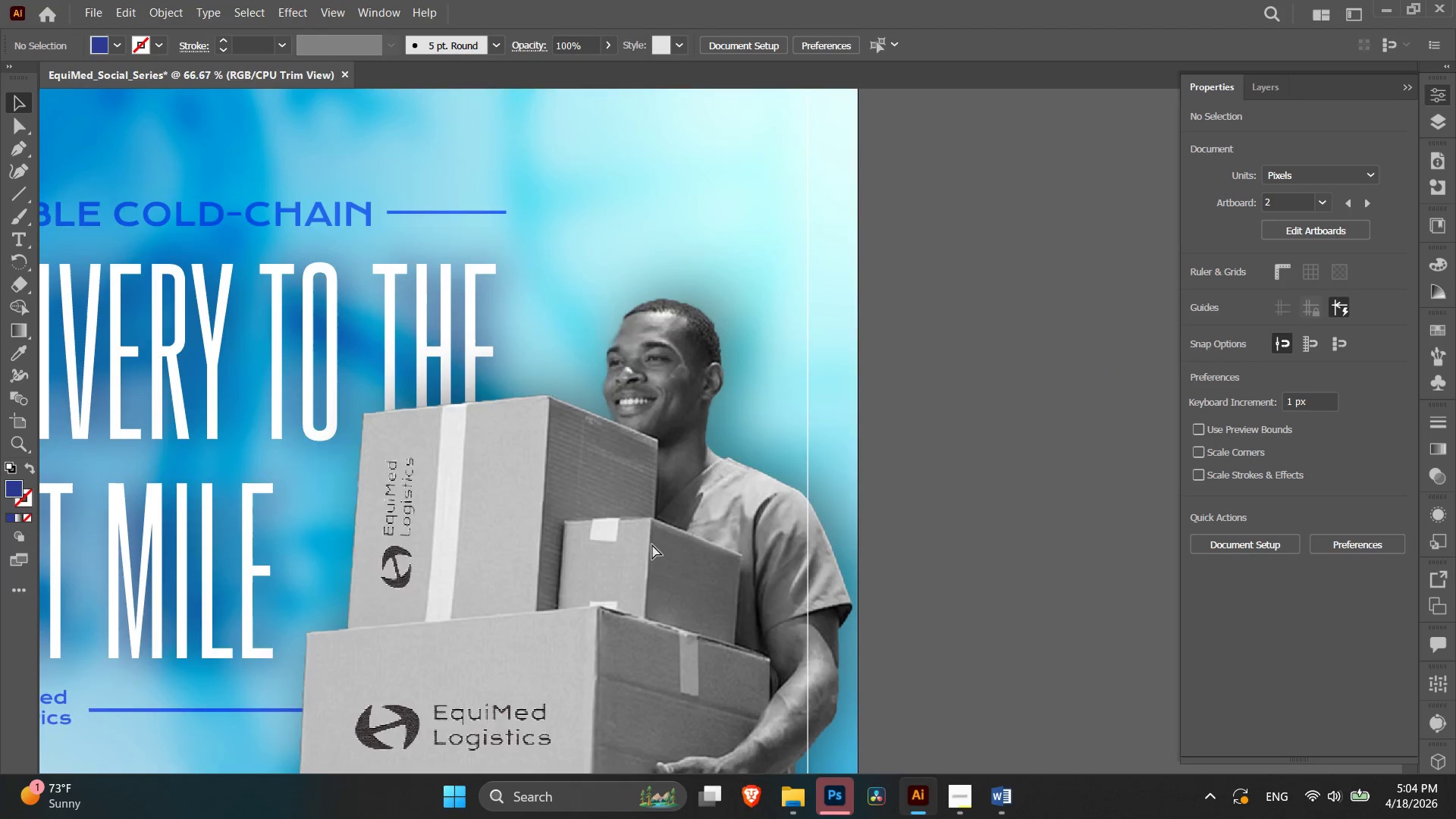 
key(Control+Minus)
 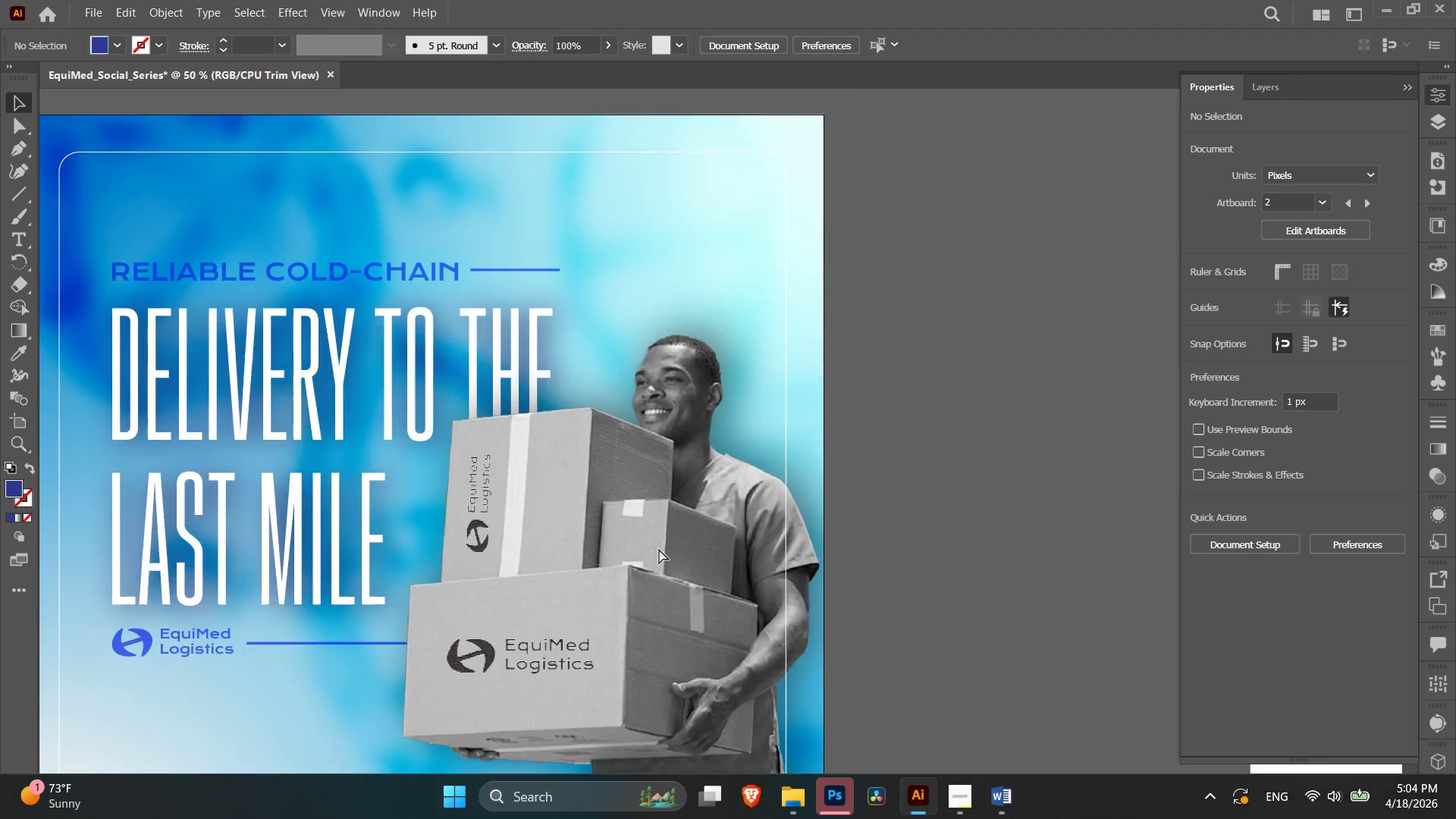 
key(Control+Minus)
 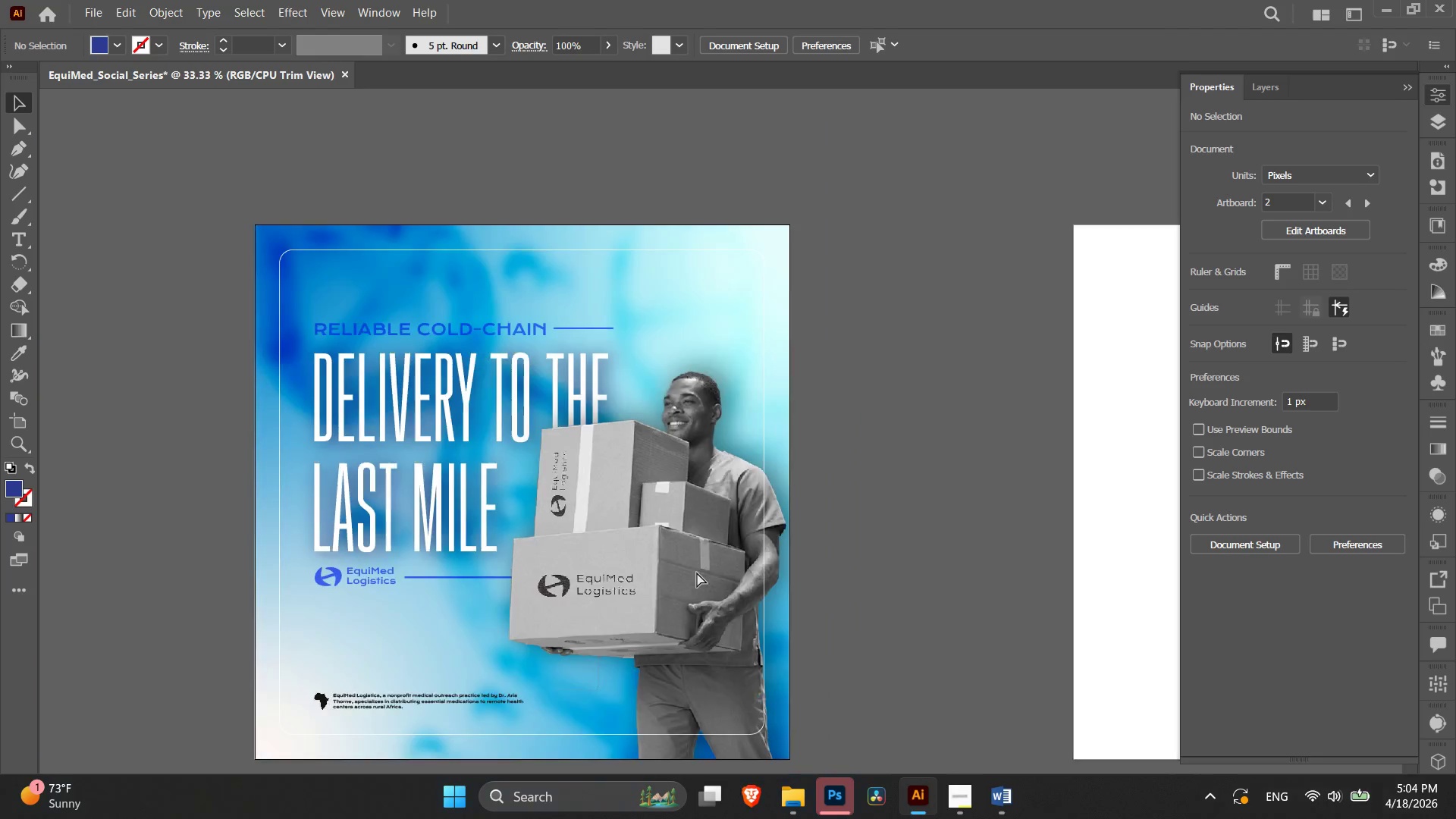 
key(Control+Minus)
 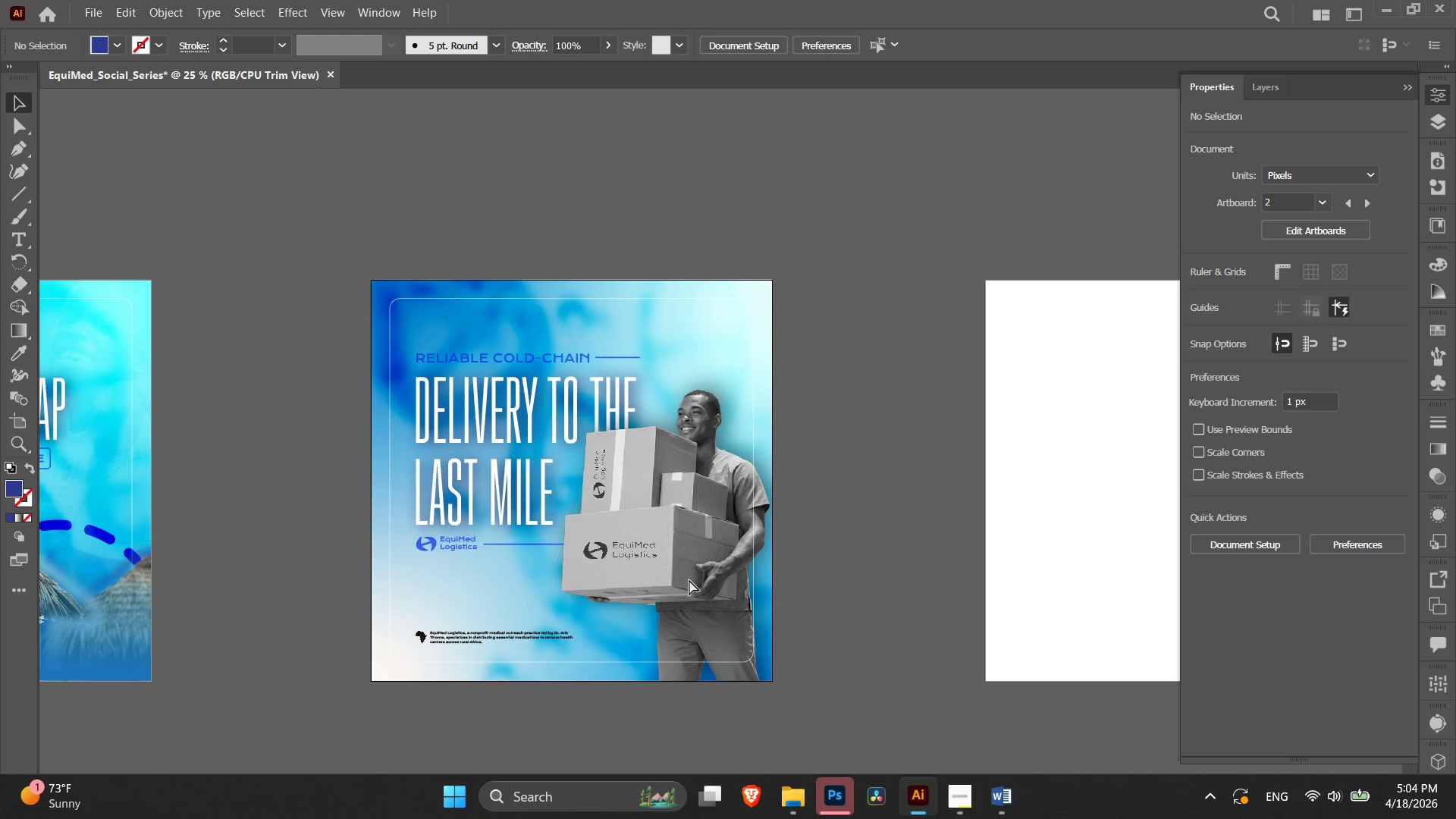 
key(Control+Equal)
 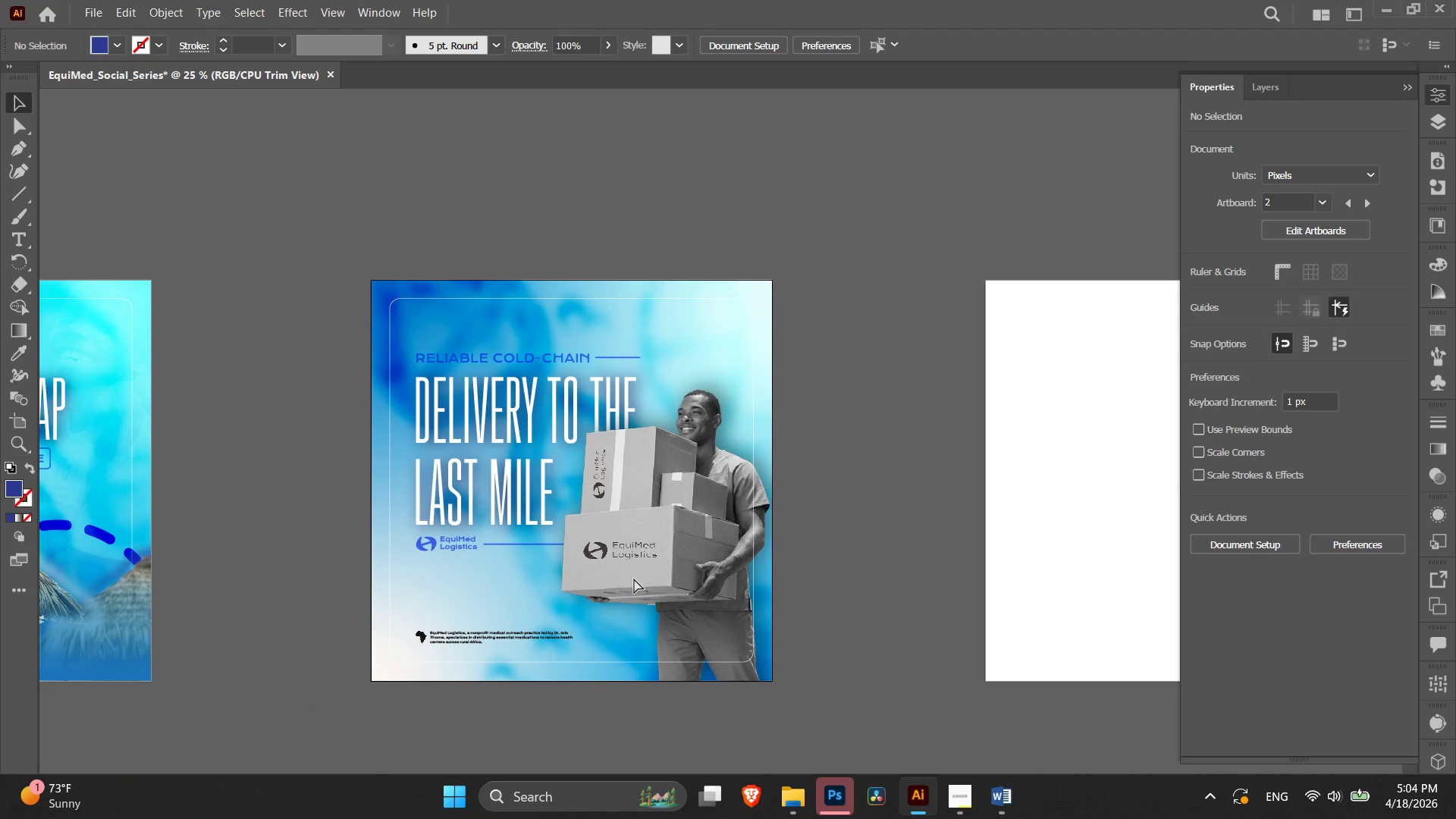 
key(Control+Equal)
 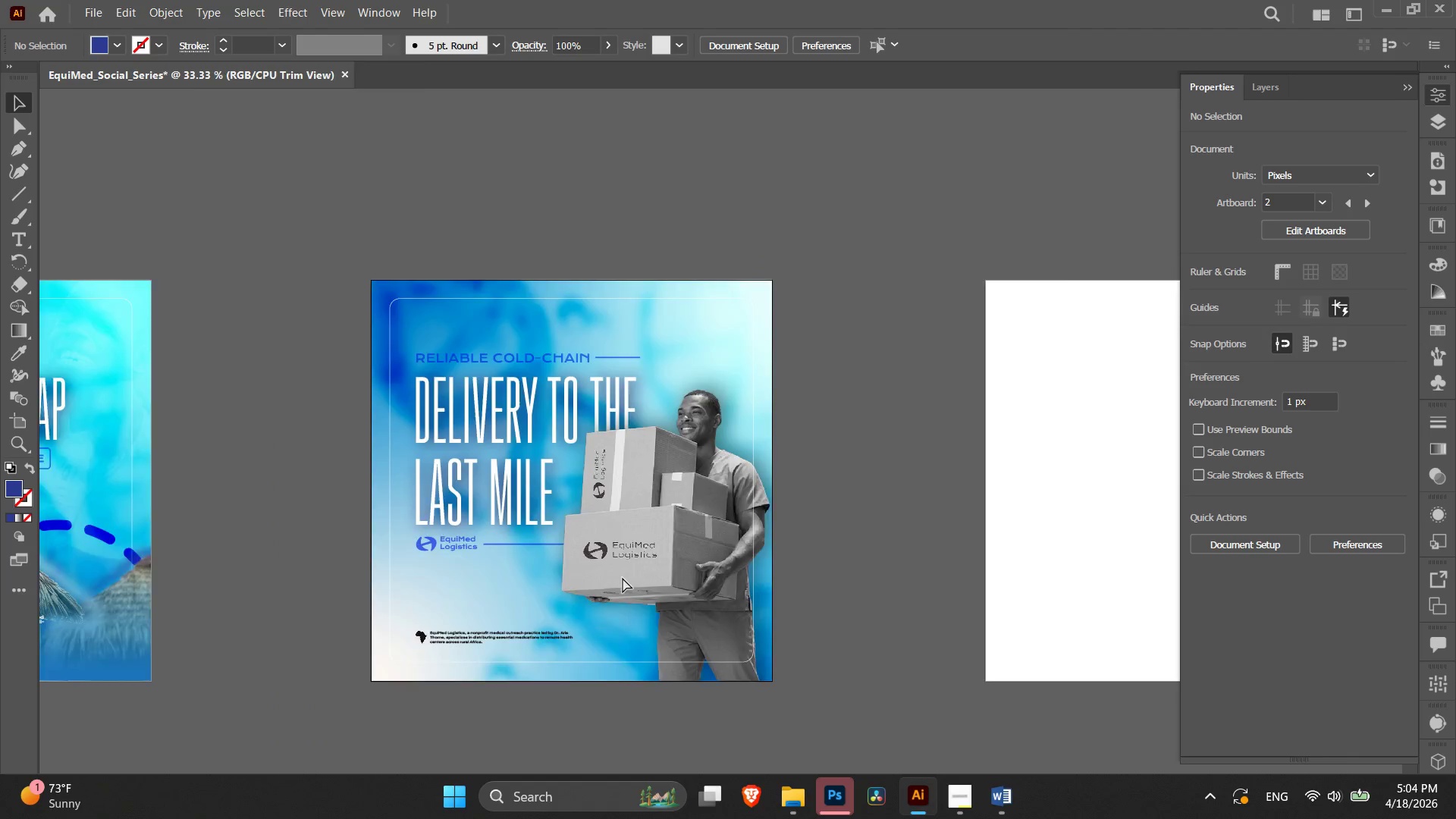 
key(Control+Equal)
 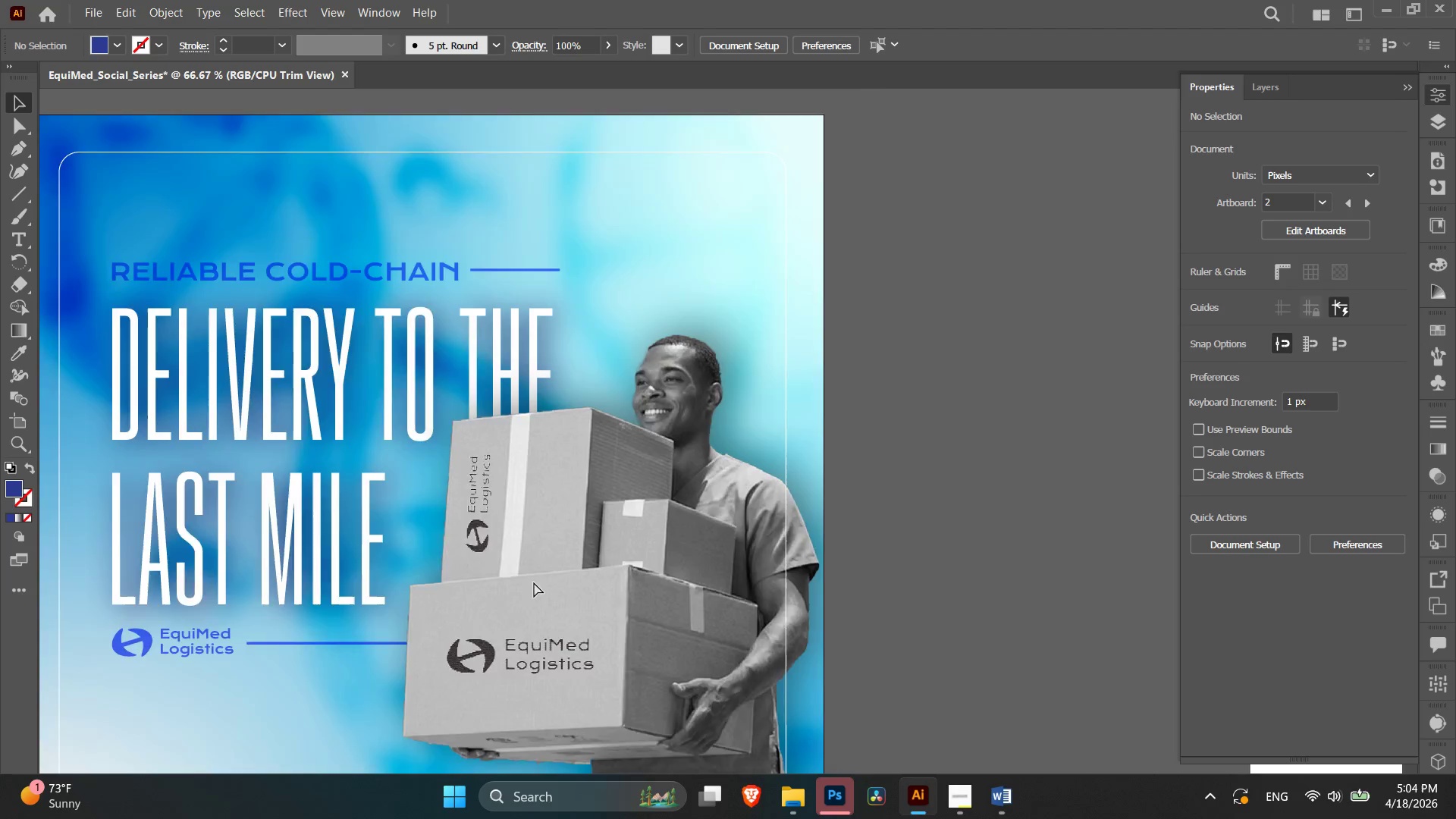 
key(Control+Equal)
 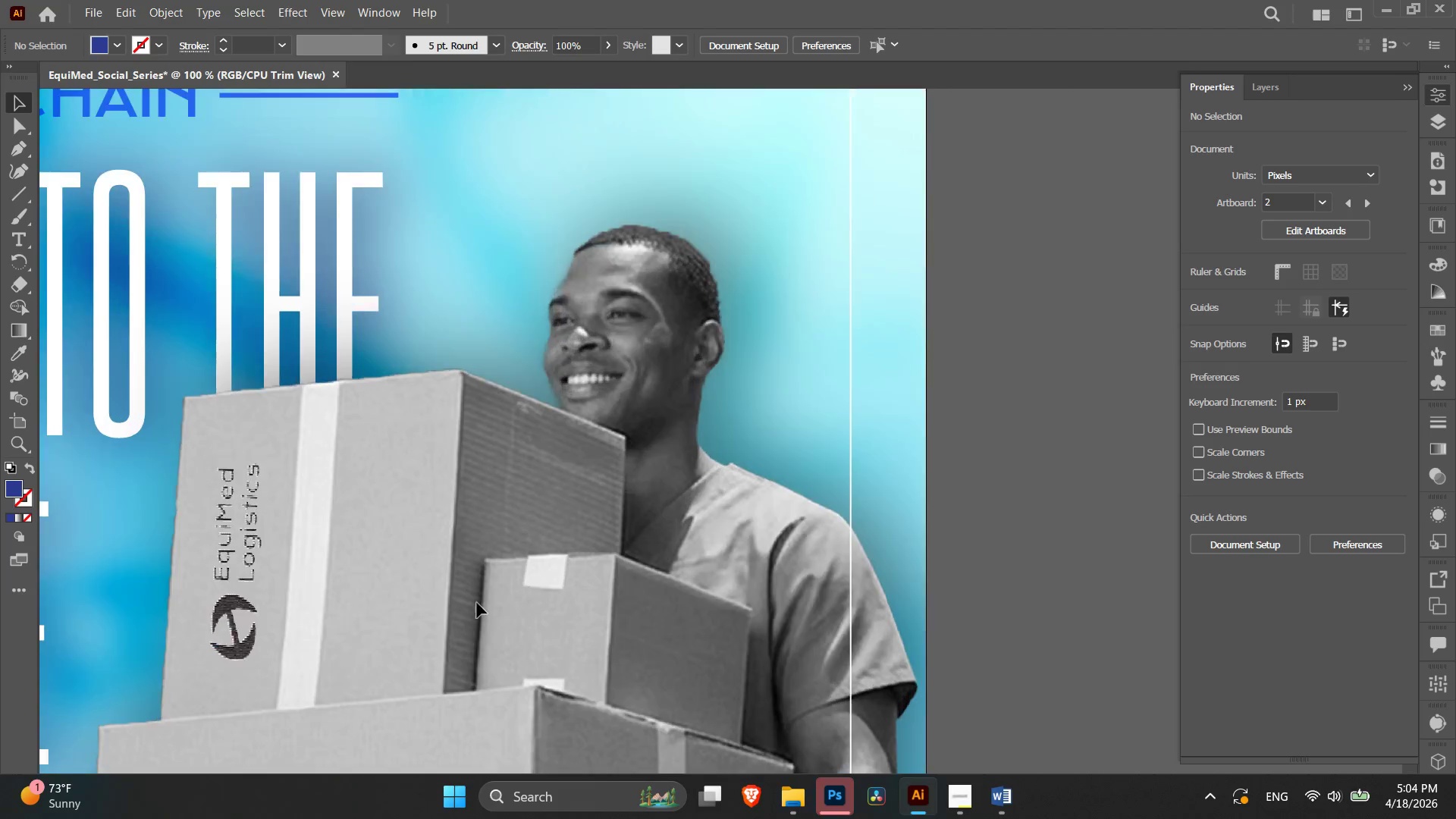 
hold_key(key=Space, duration=0.53)
 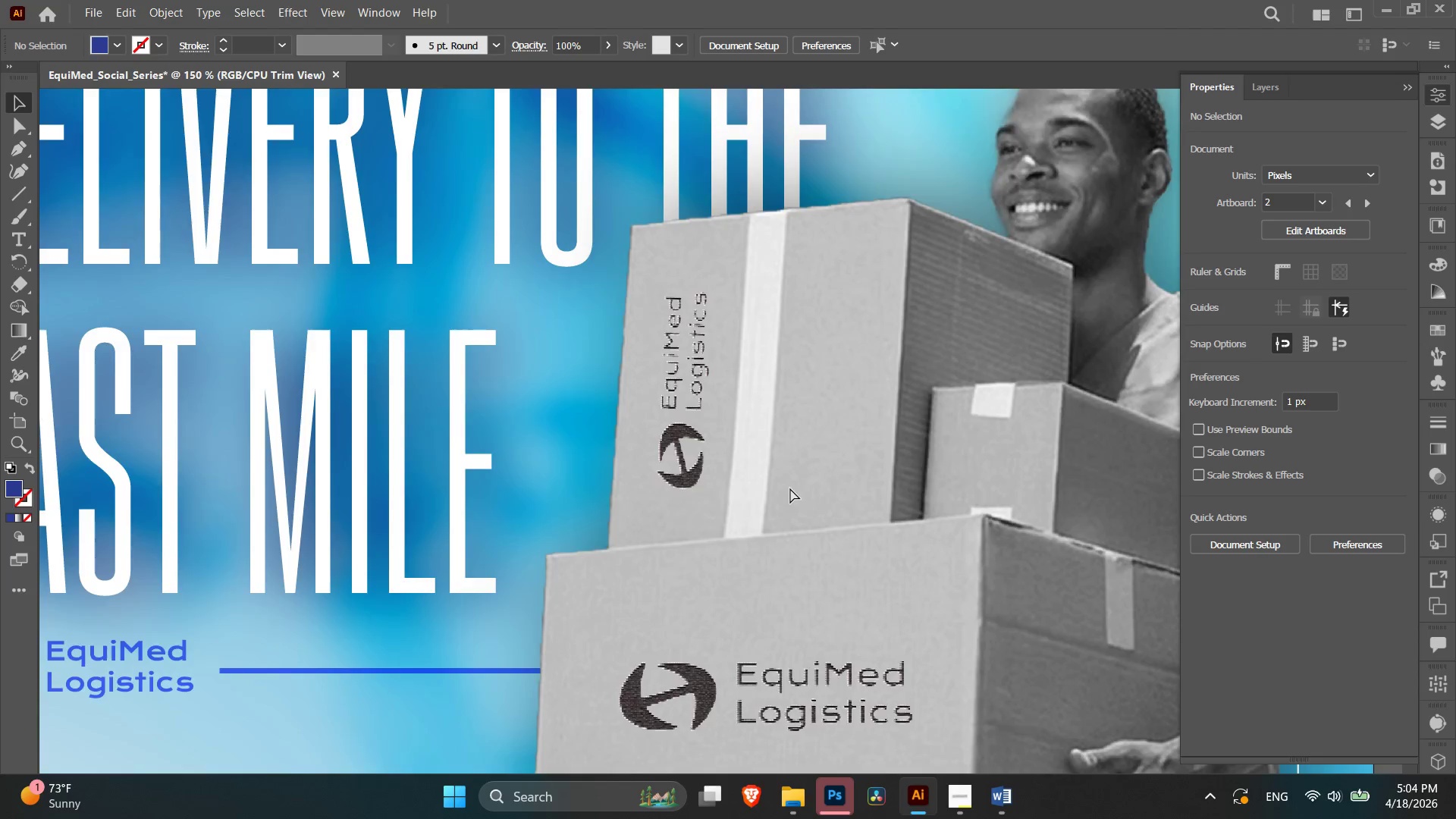 
left_click_drag(start_coordinate=[383, 632], to_coordinate=[830, 460])
 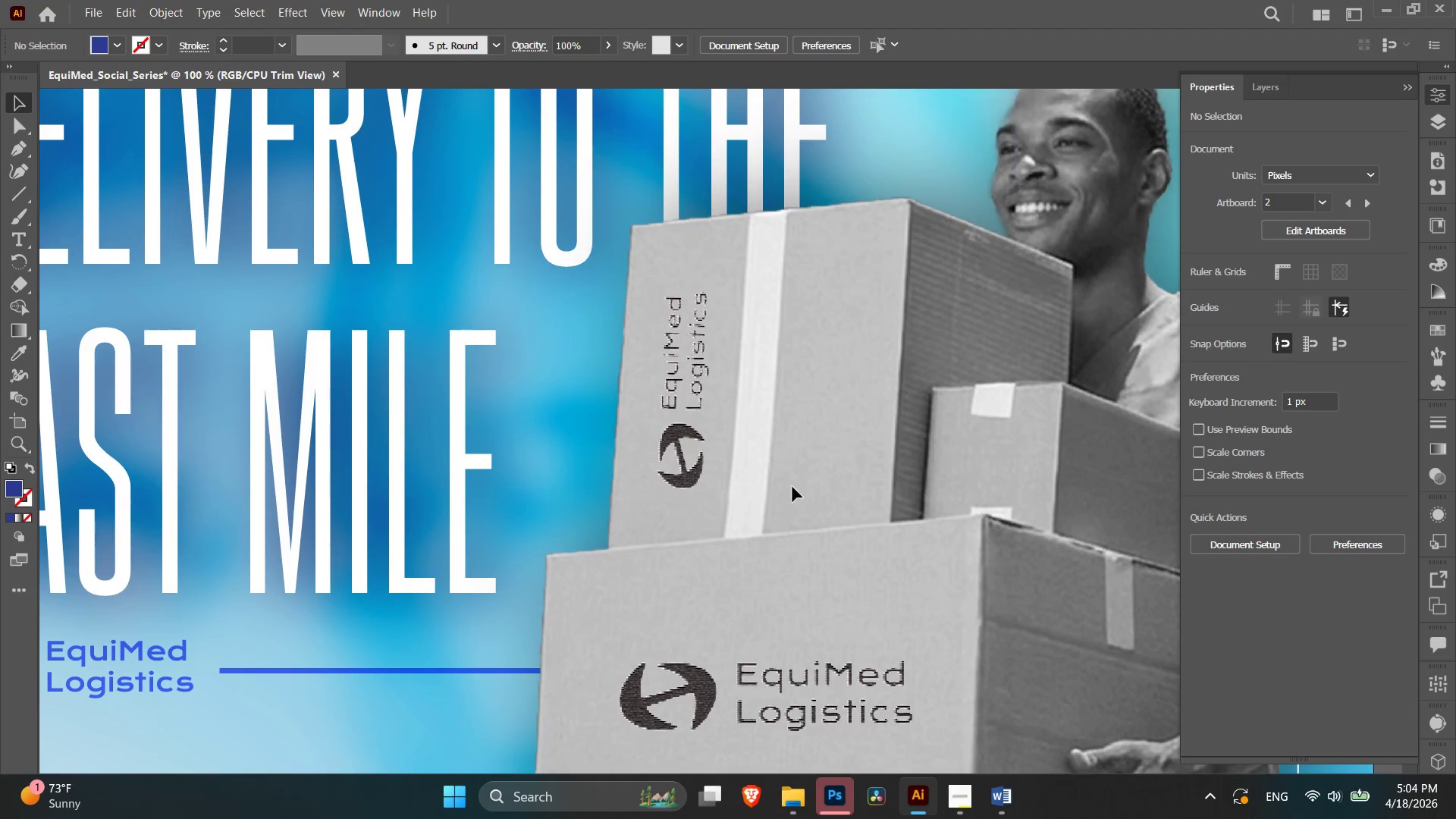 
hold_key(key=ControlRight, duration=0.56)
 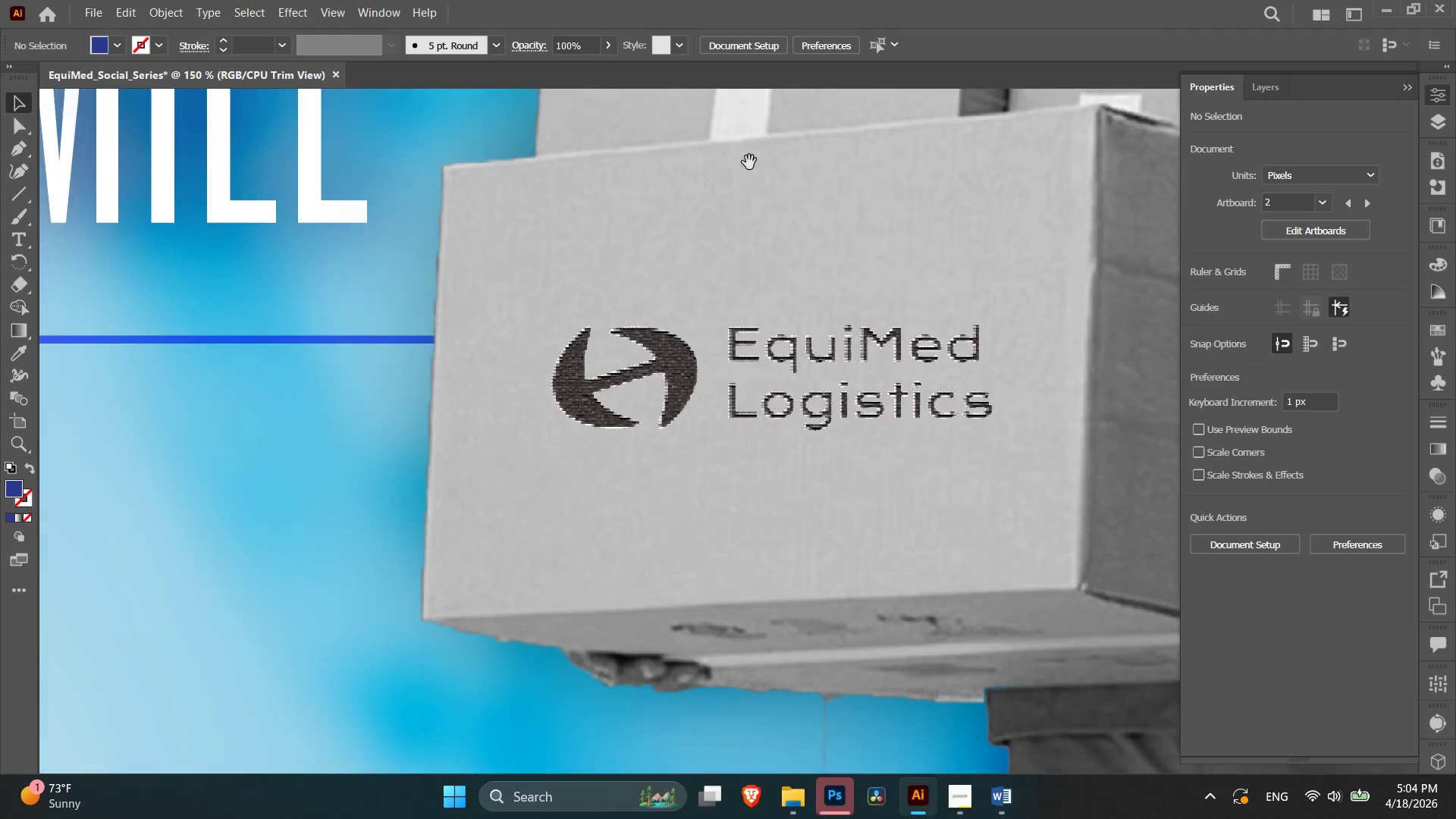 
hold_key(key=Equal, duration=0.36)
 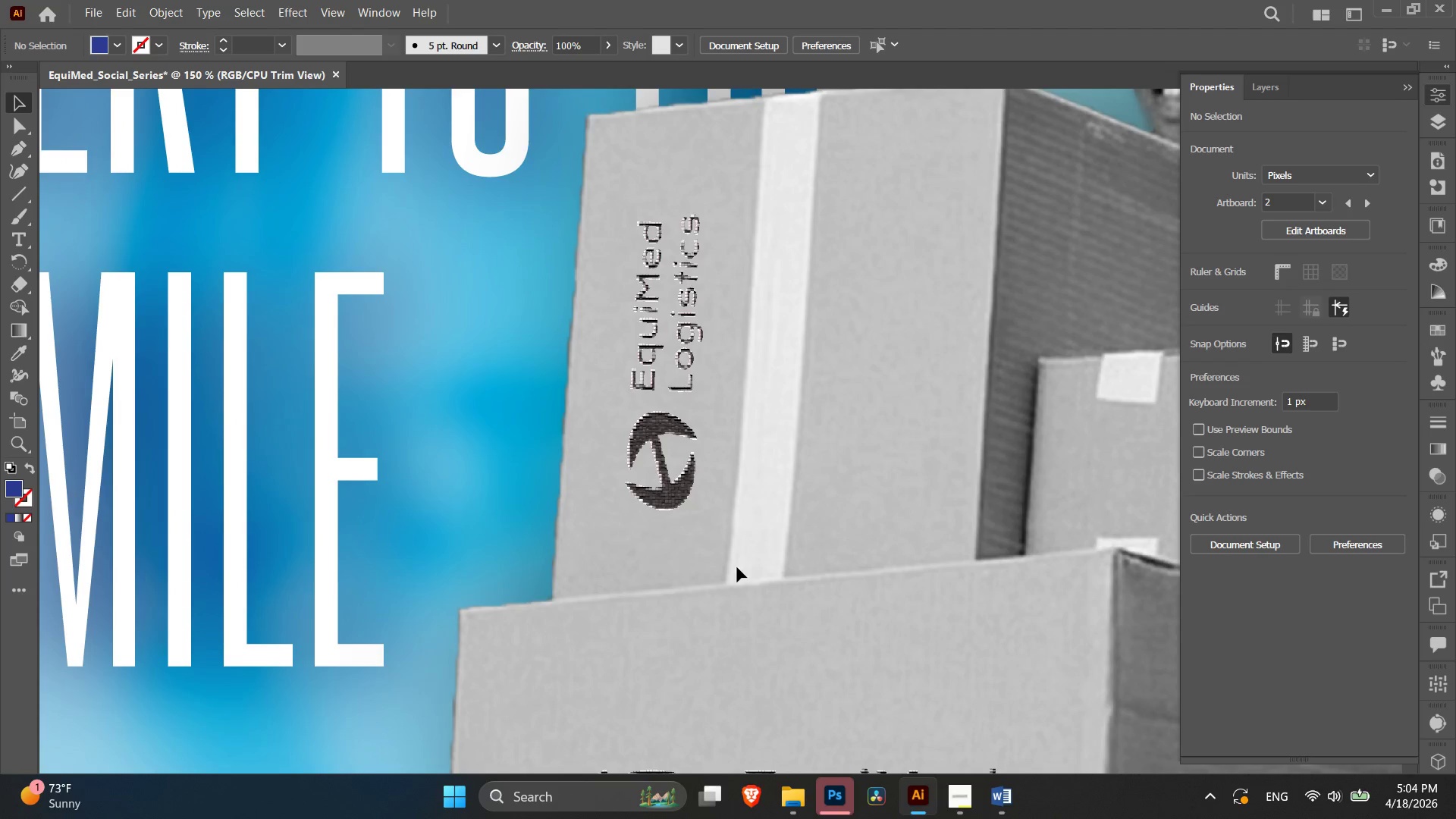 
hold_key(key=Space, duration=0.66)
 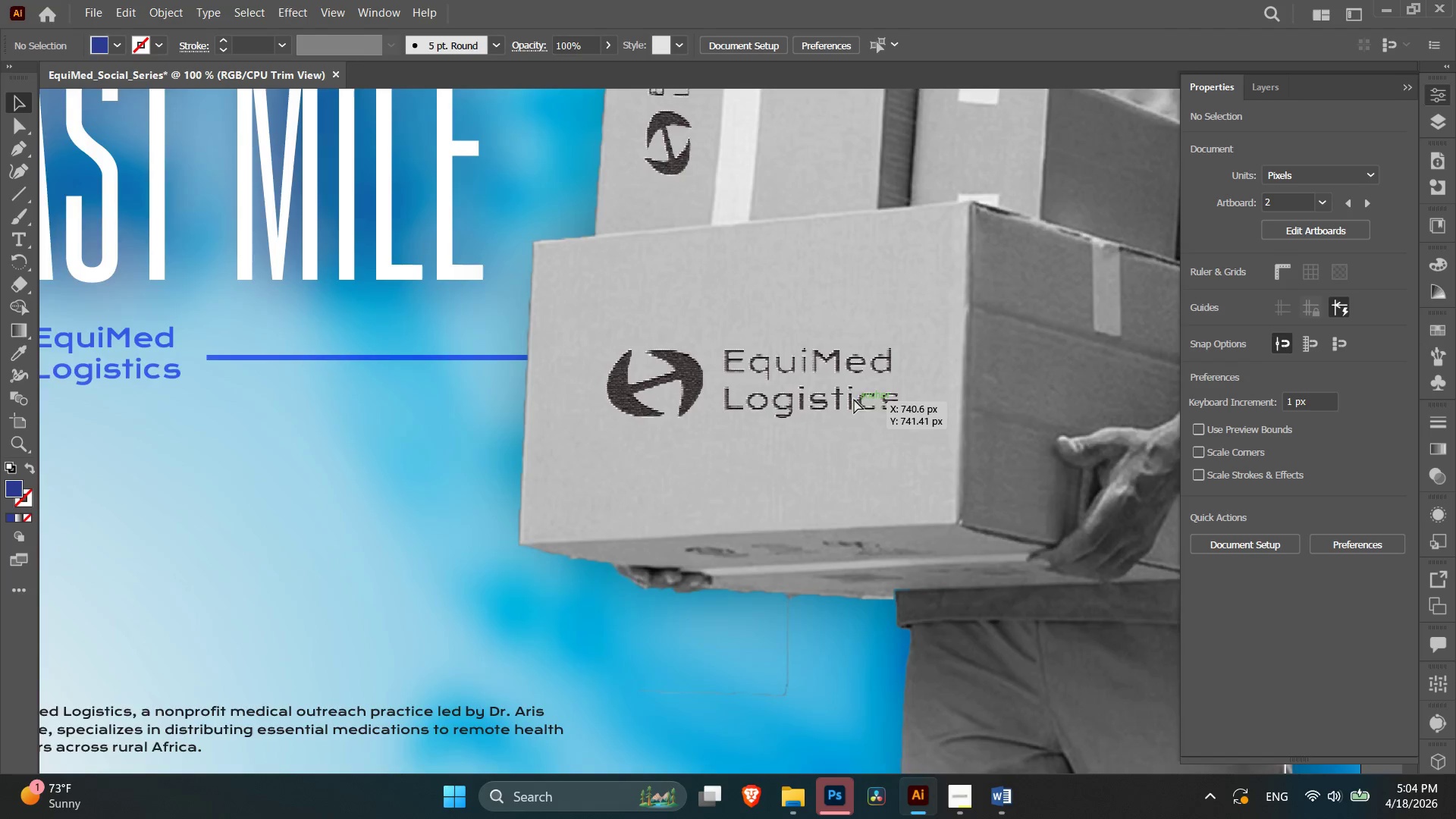 
left_click_drag(start_coordinate=[771, 635], to_coordinate=[749, 163])
 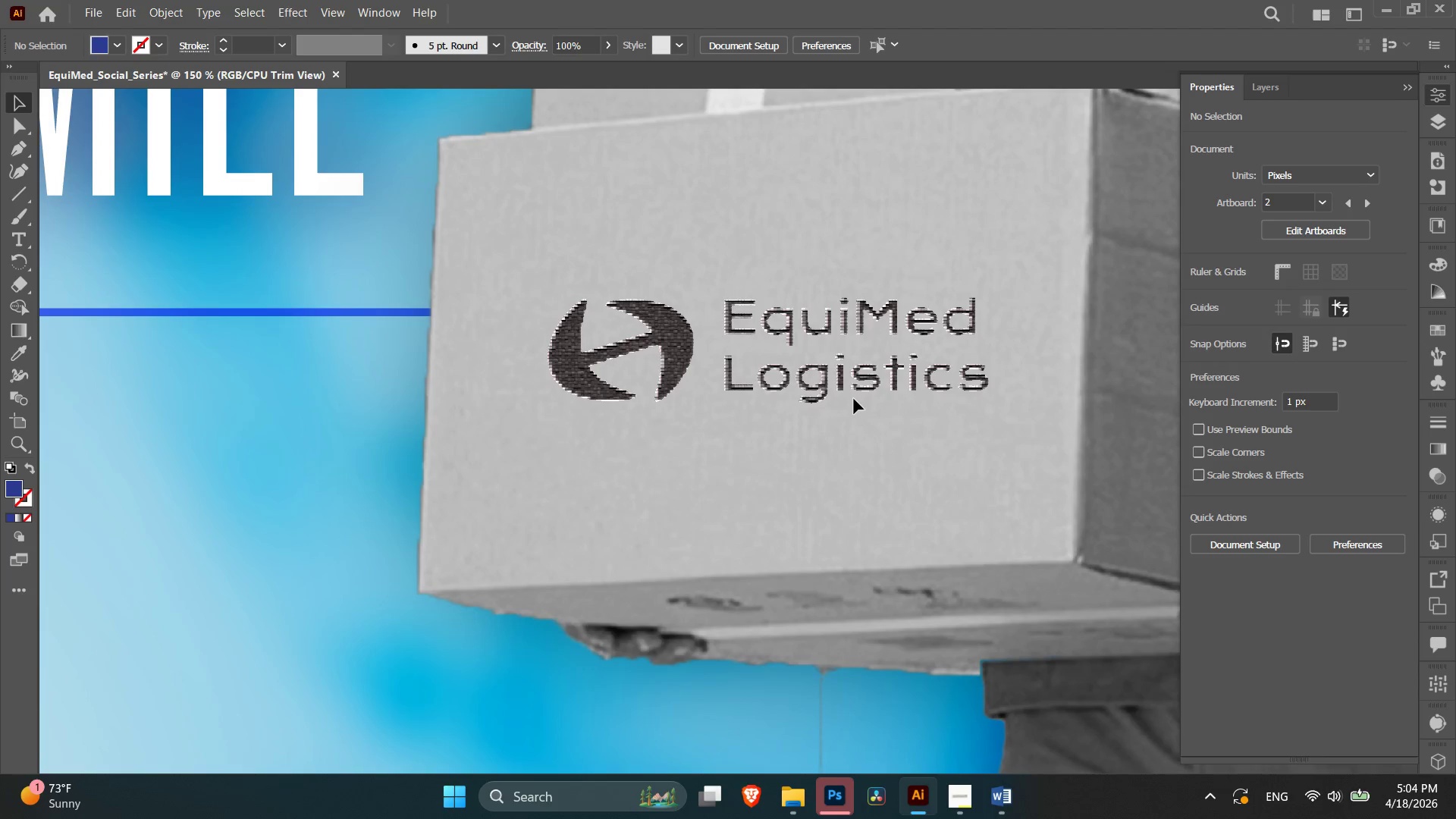 
key(Control+Minus)
 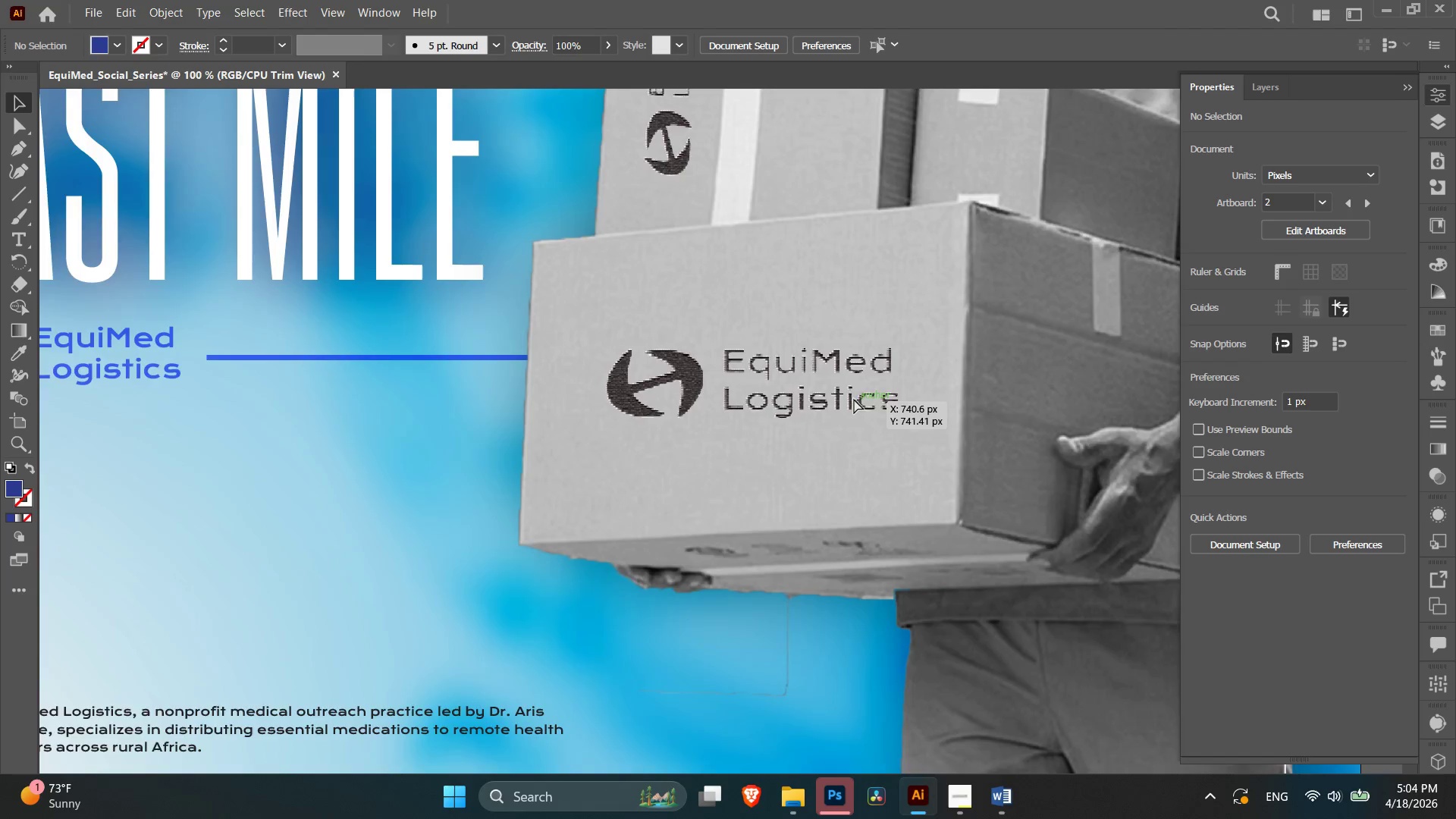 
key(Control+Minus)
 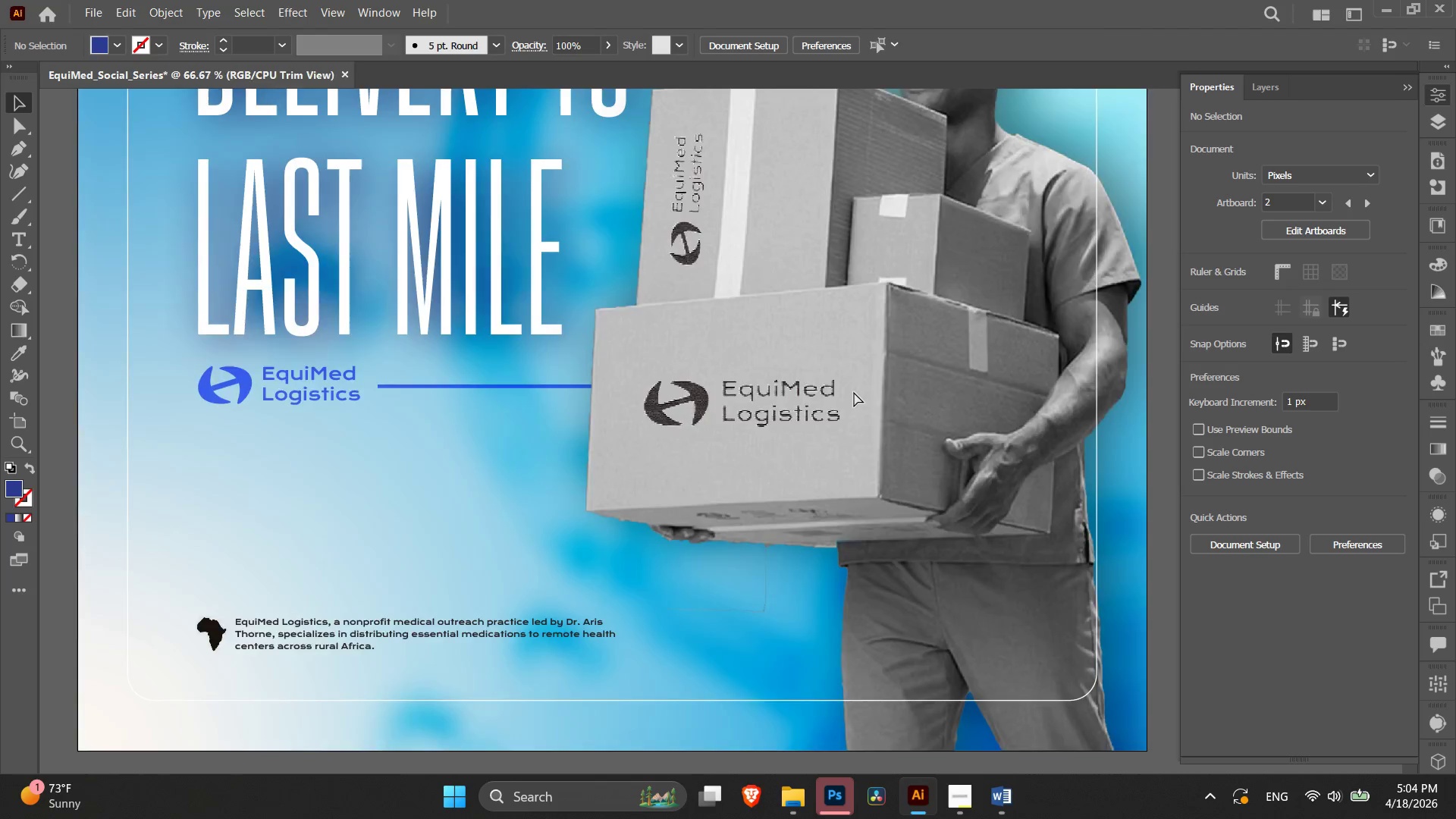 
key(Control+Minus)
 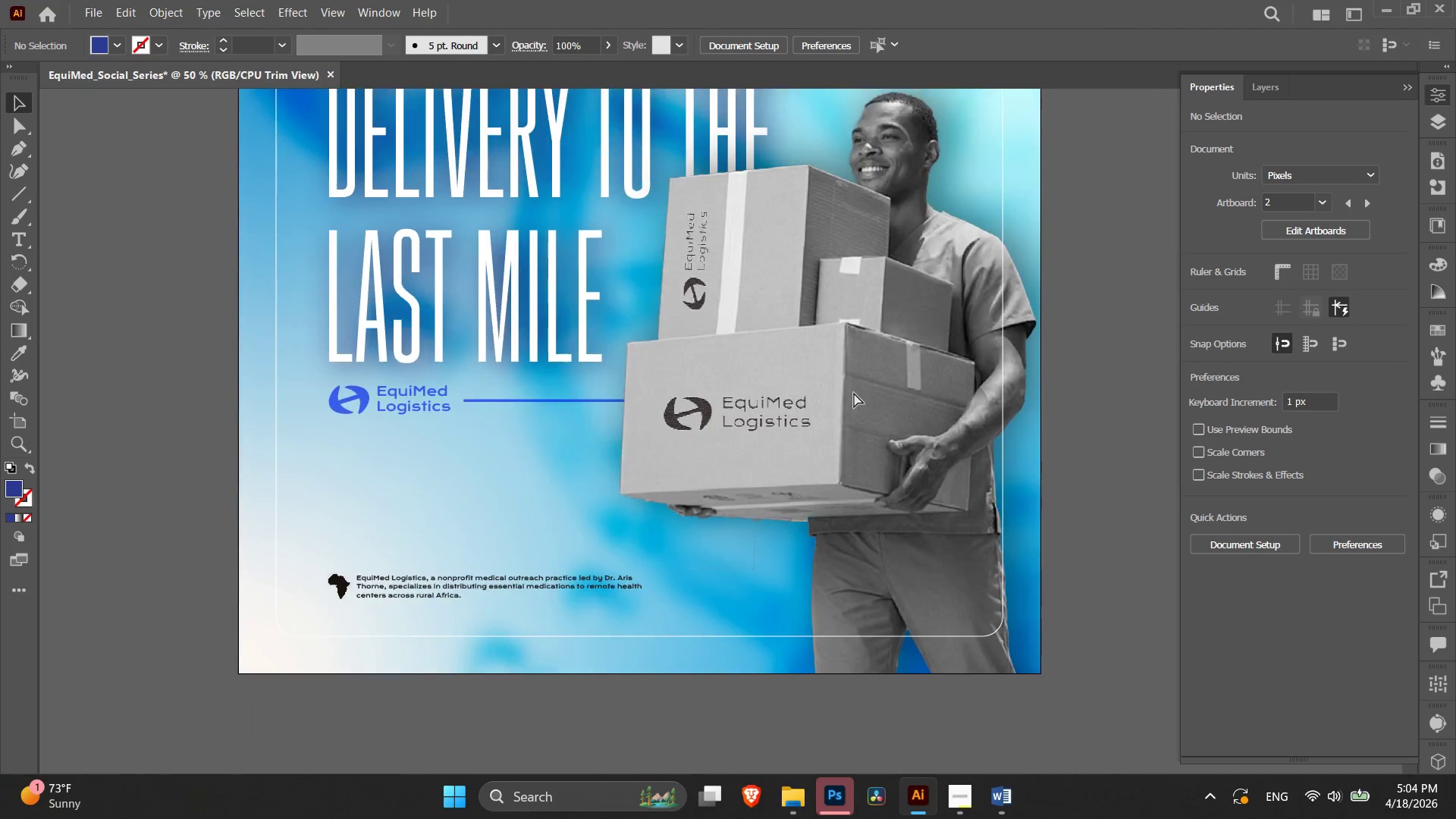 
key(Control+Minus)
 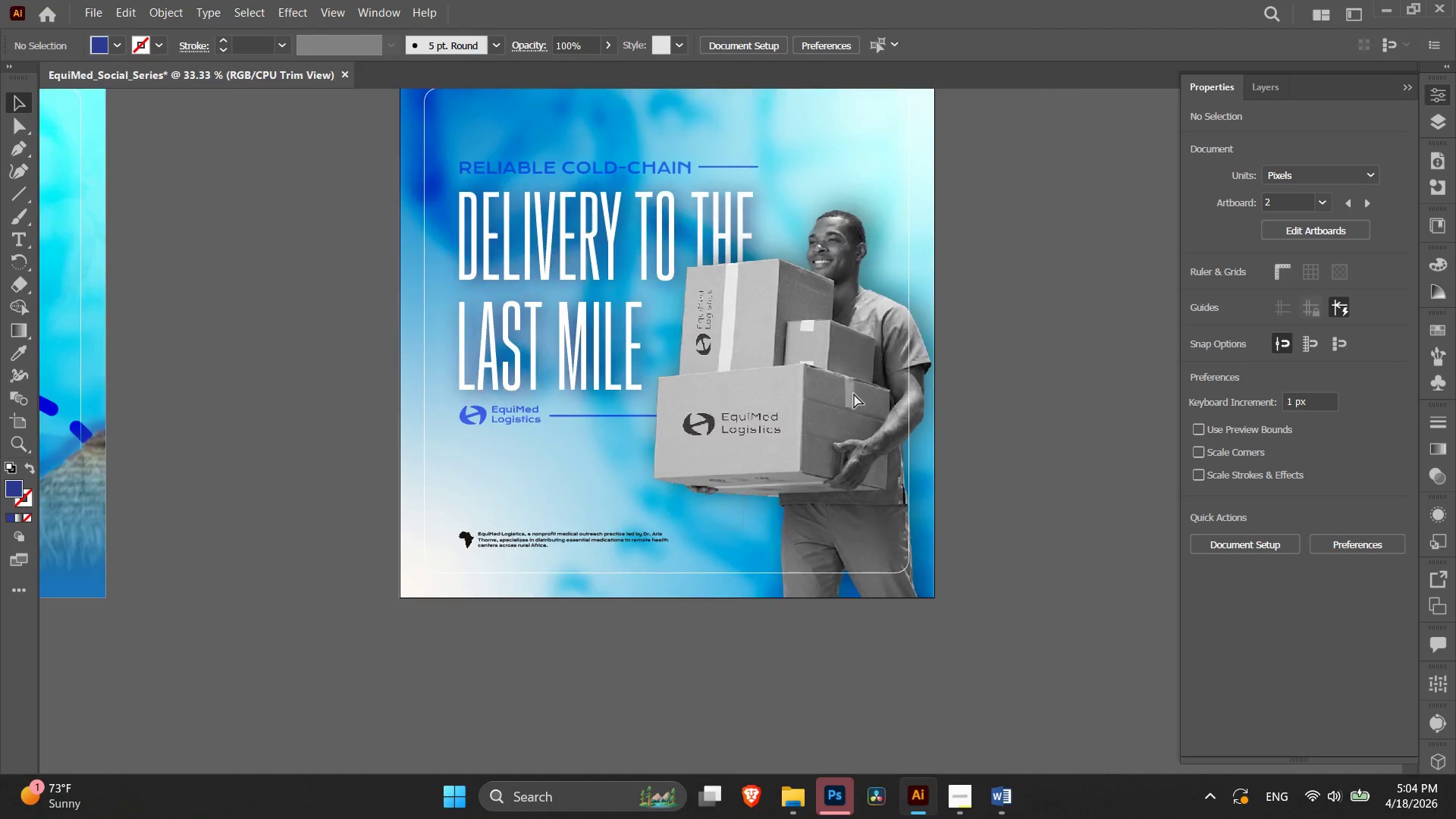 
key(Control+Minus)
 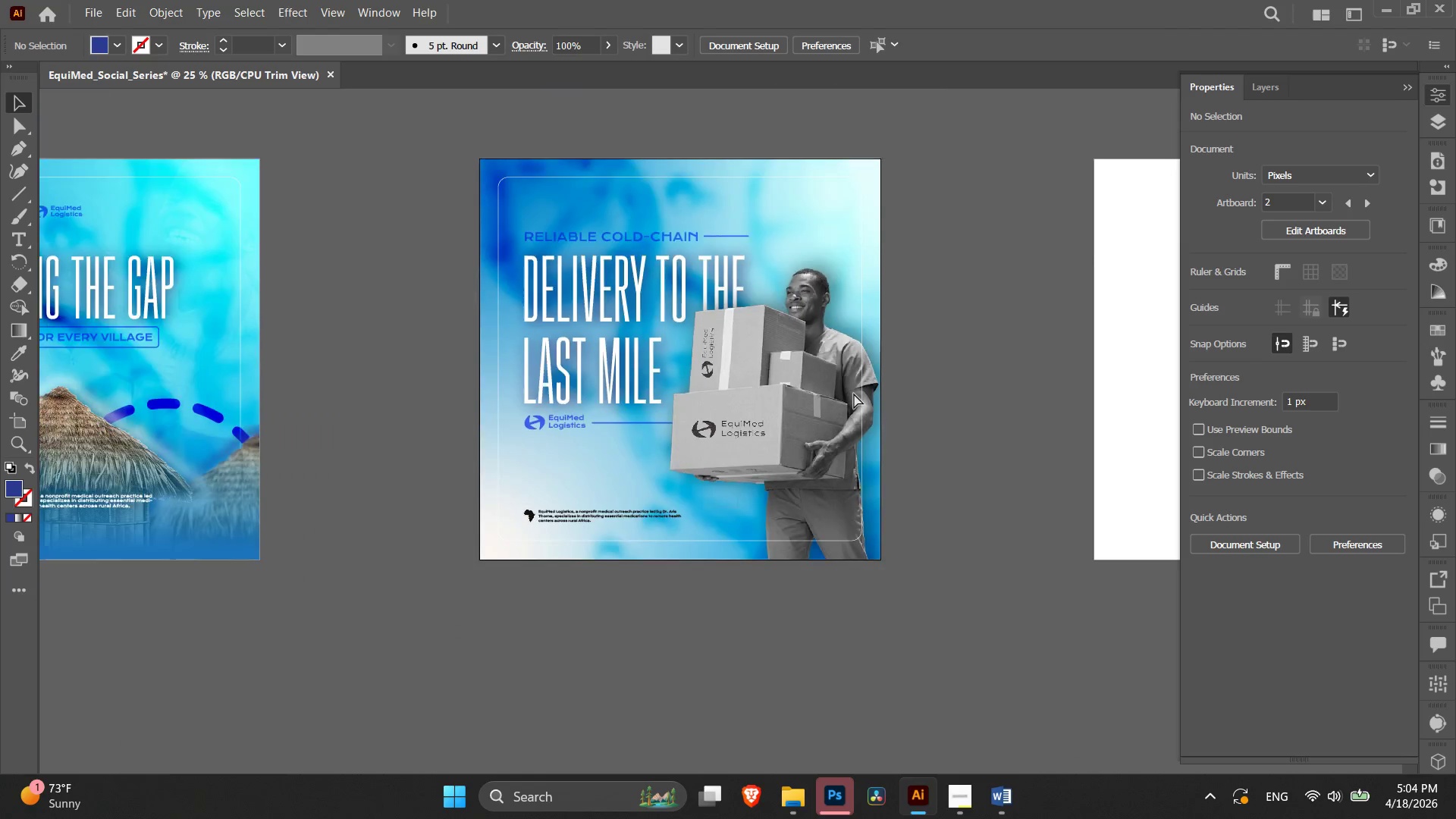 
key(Control+Minus)
 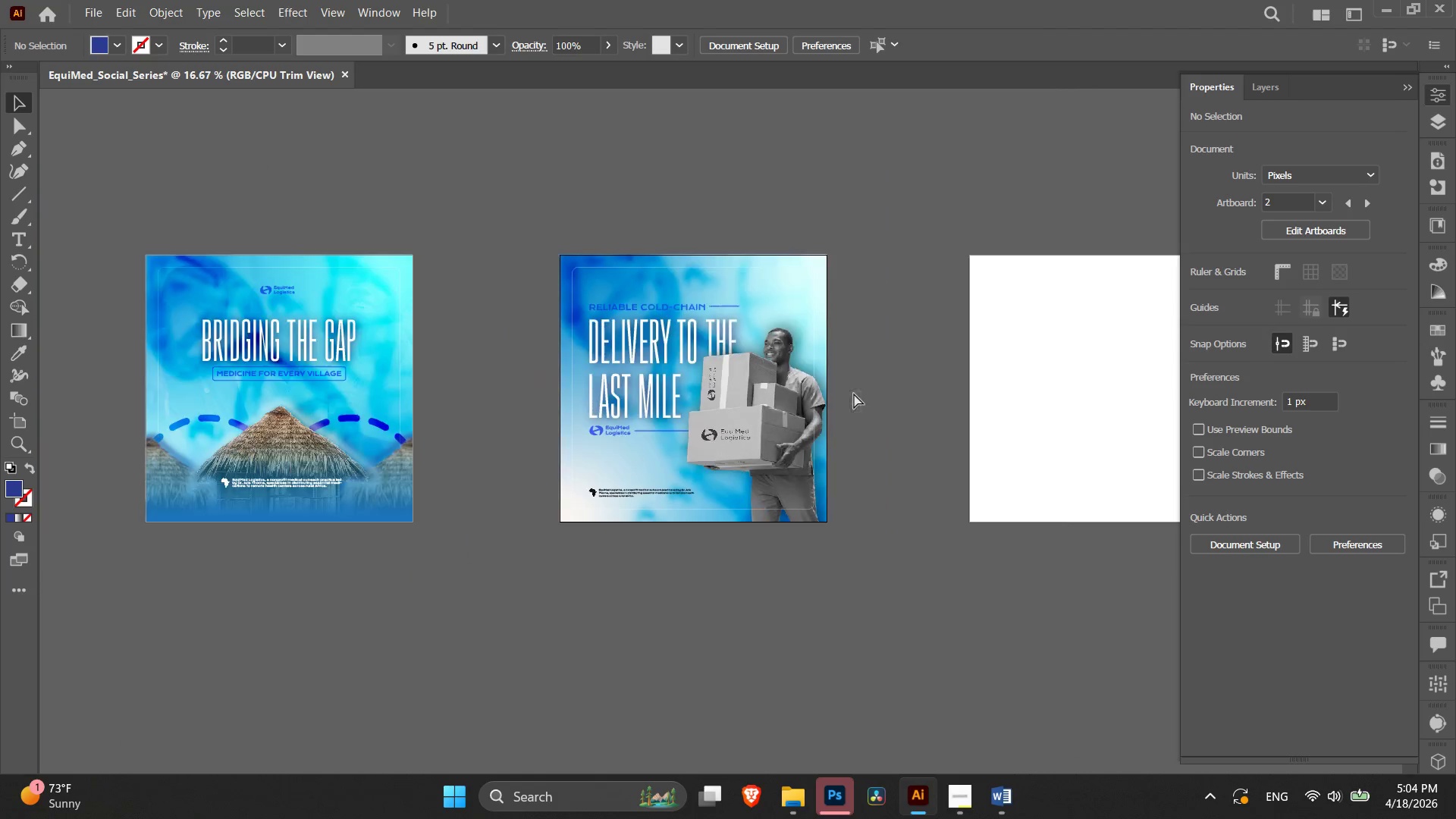 
key(Control+Minus)
 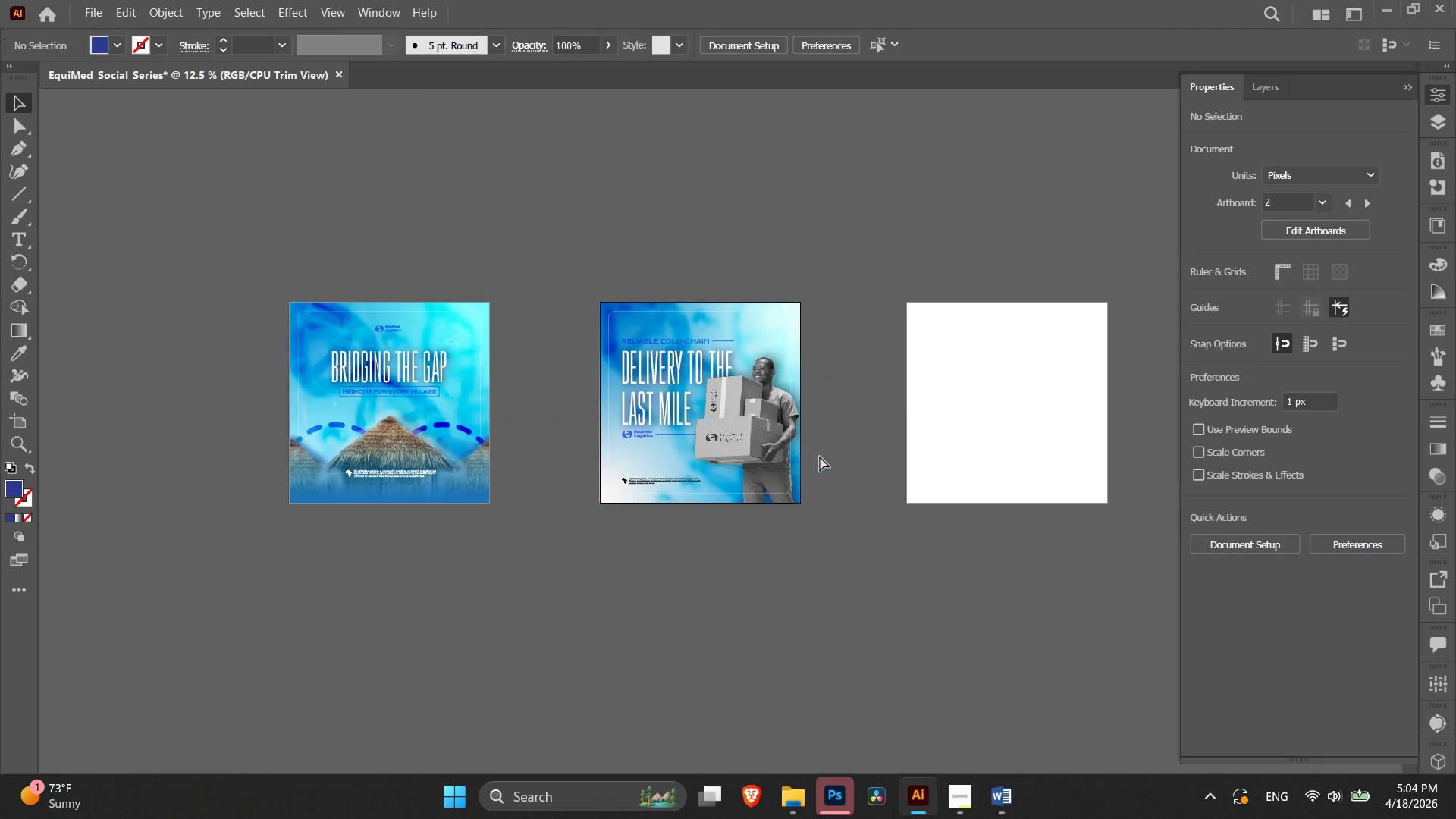 
key(Control+Minus)
 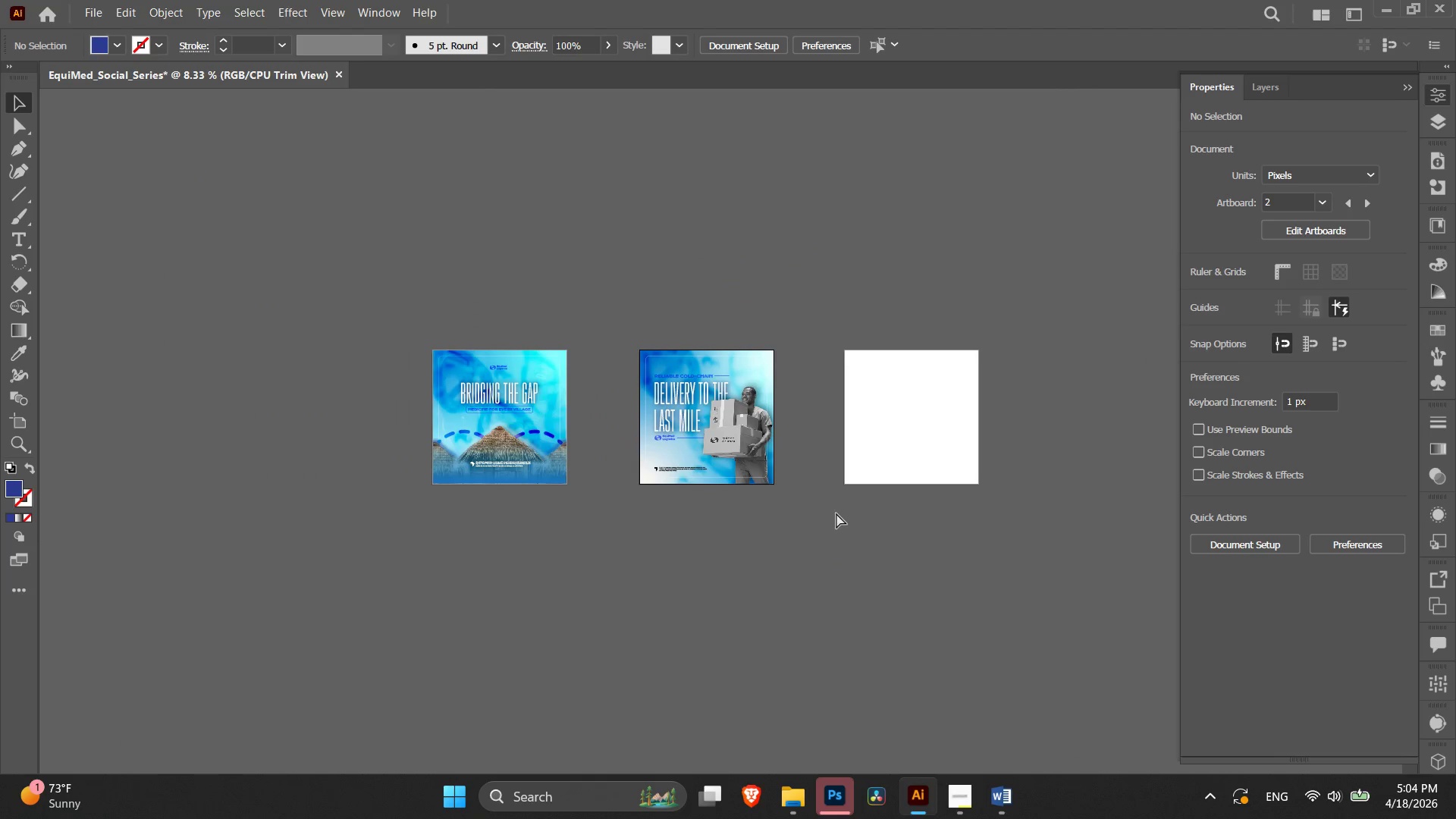 
key(Control+Equal)
 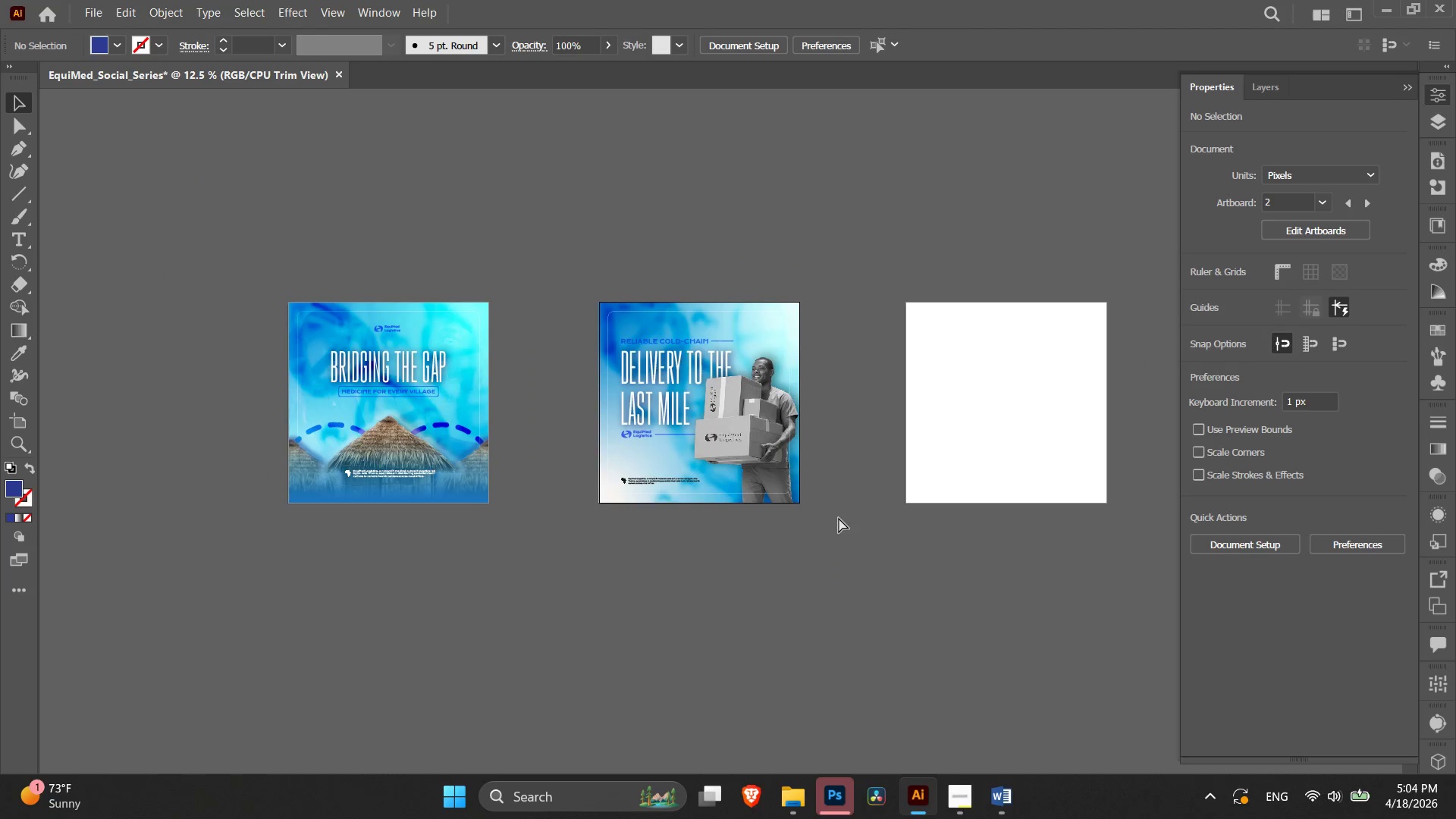 
key(Control+Equal)
 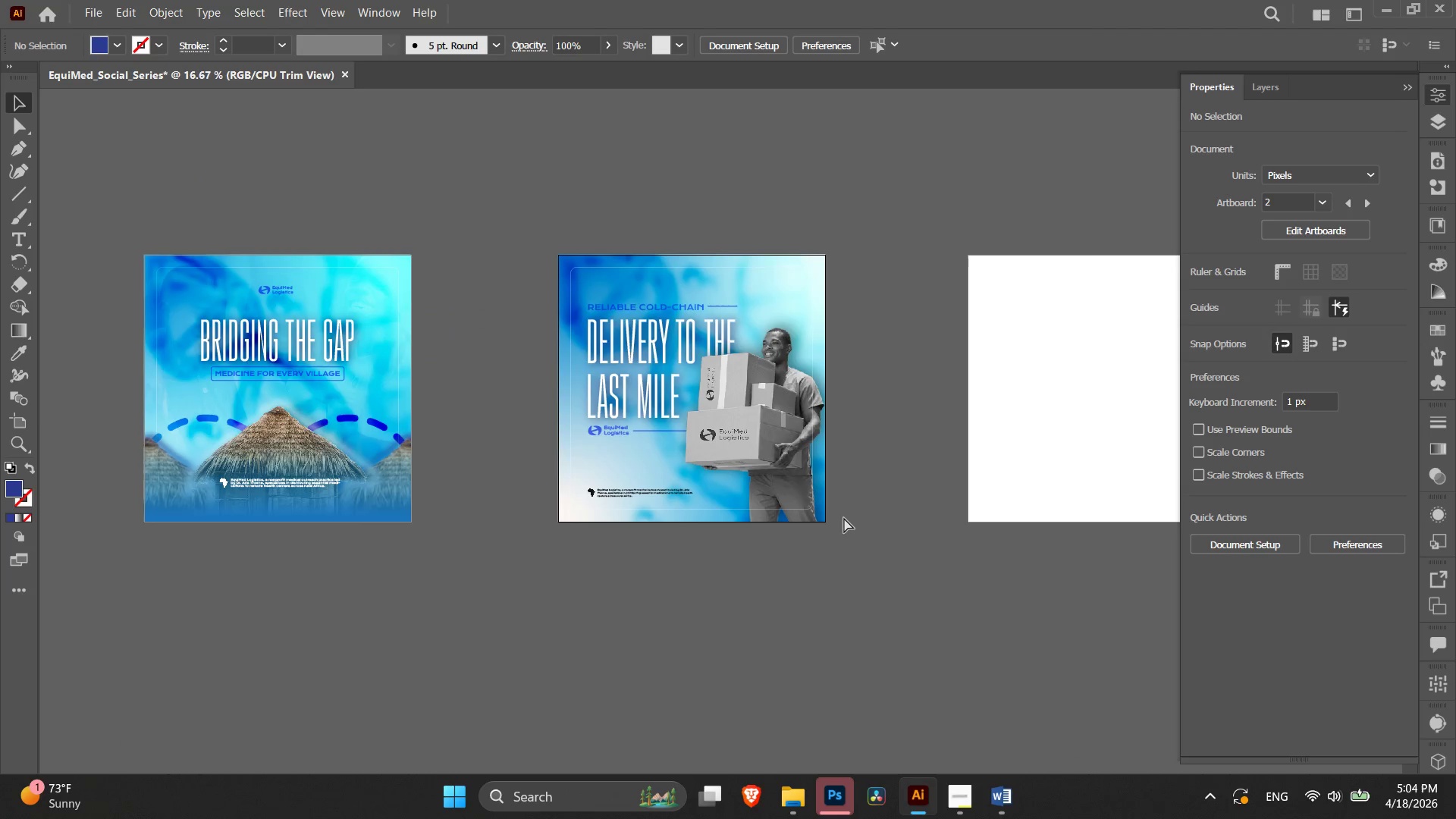 
key(Control+Equal)
 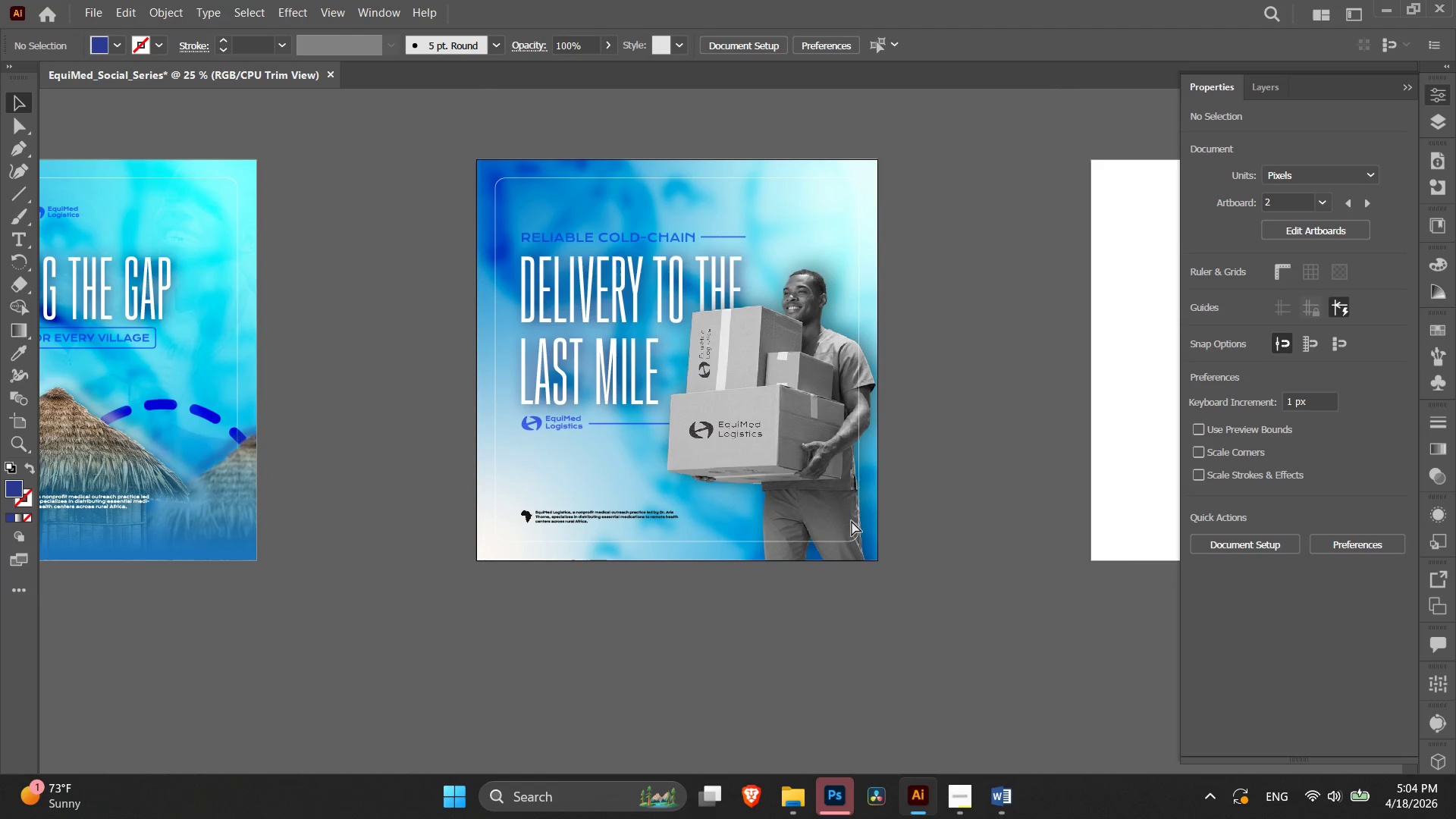 
key(Control+Minus)
 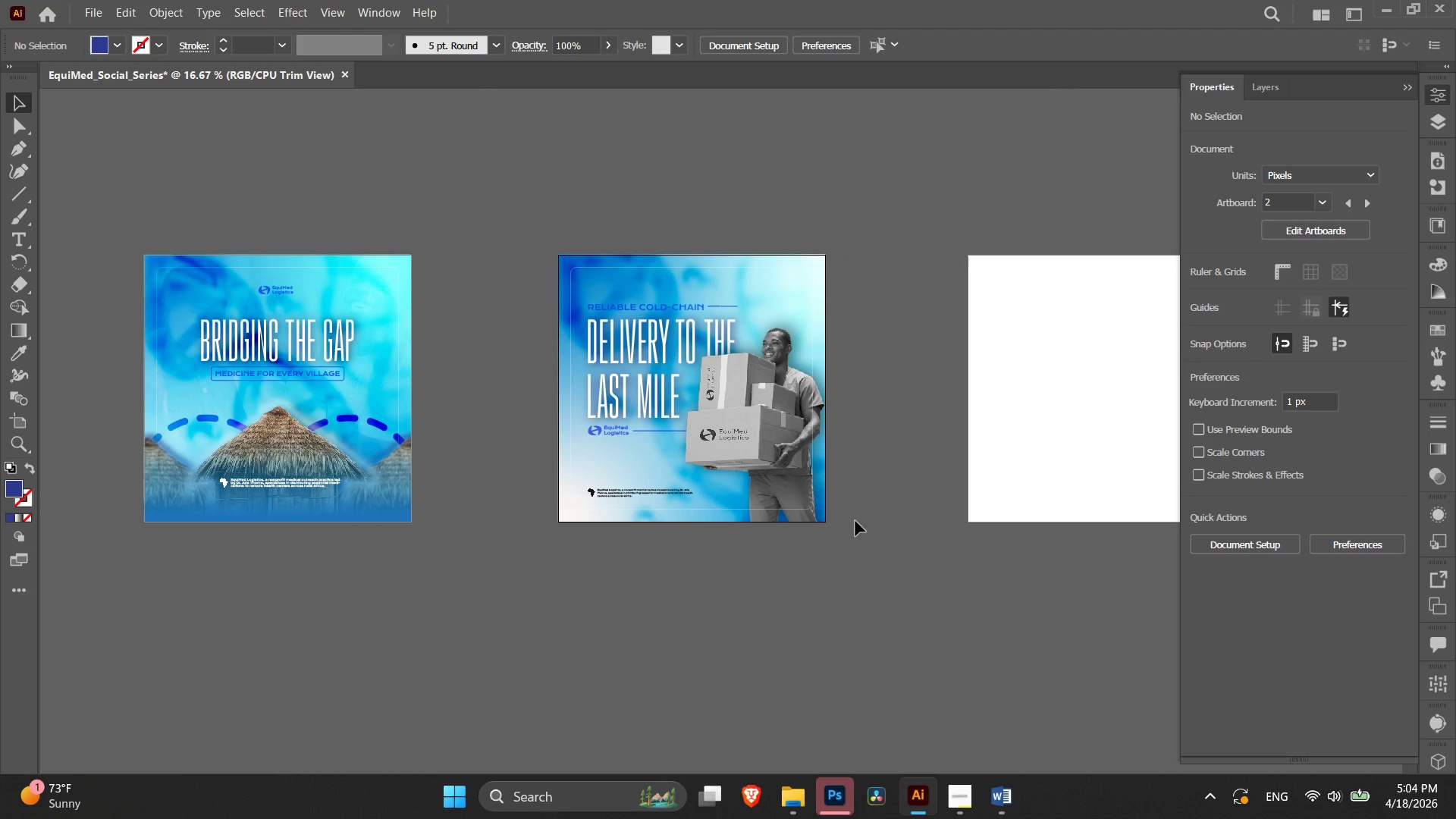 
hold_key(key=Space, duration=0.97)
 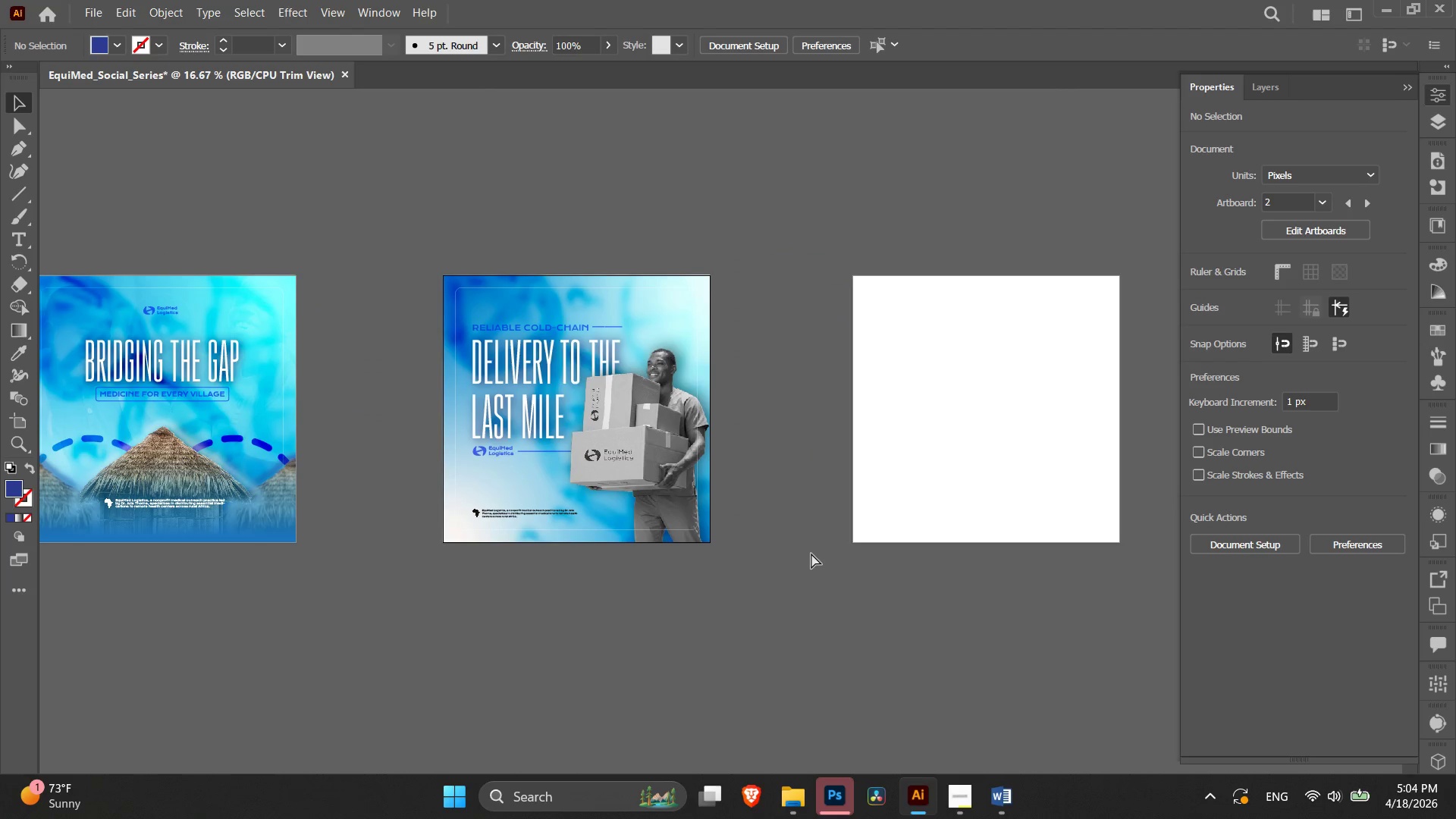 
left_click_drag(start_coordinate=[930, 537], to_coordinate=[813, 557])
 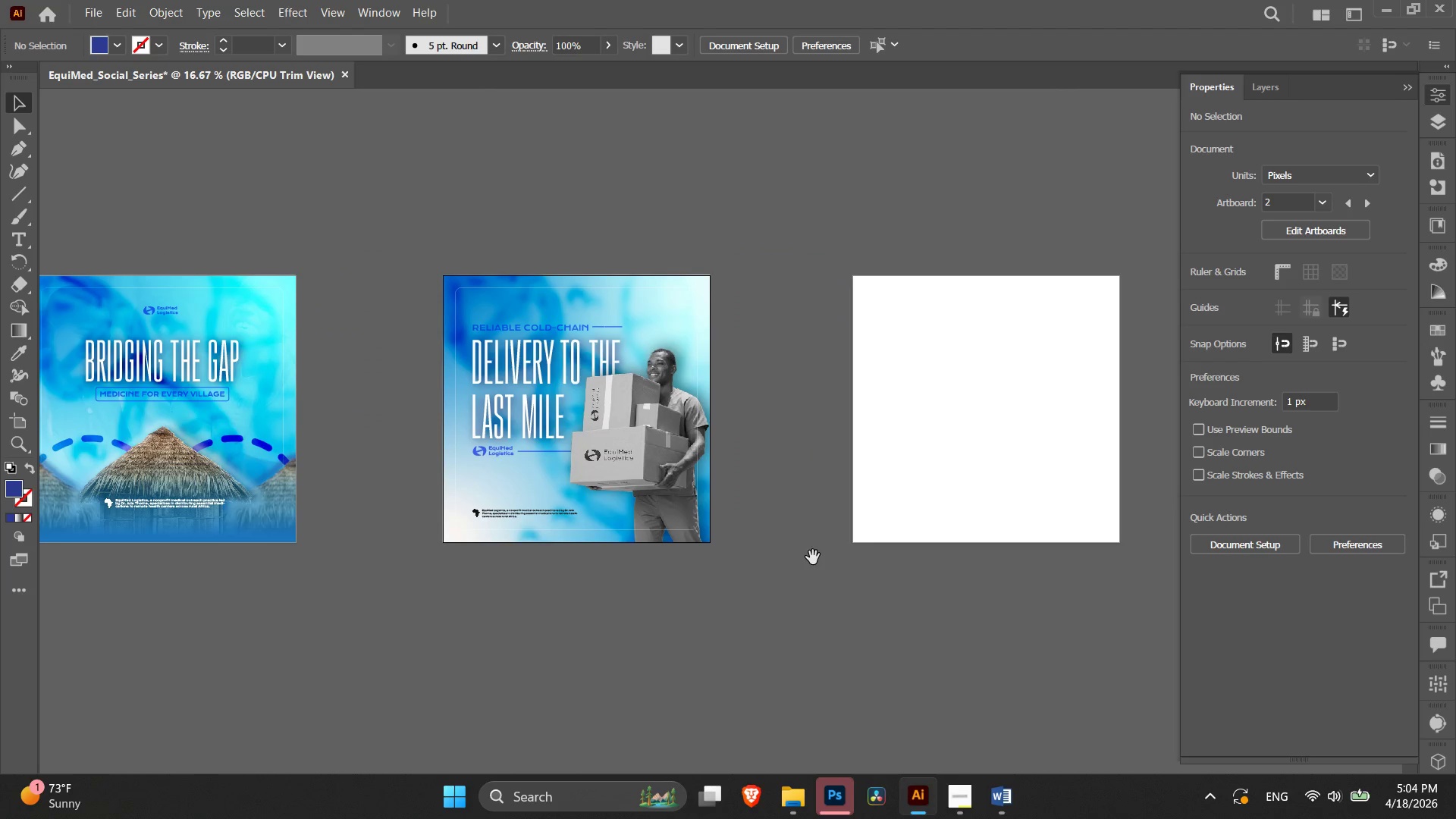 
double_click([813, 557])
 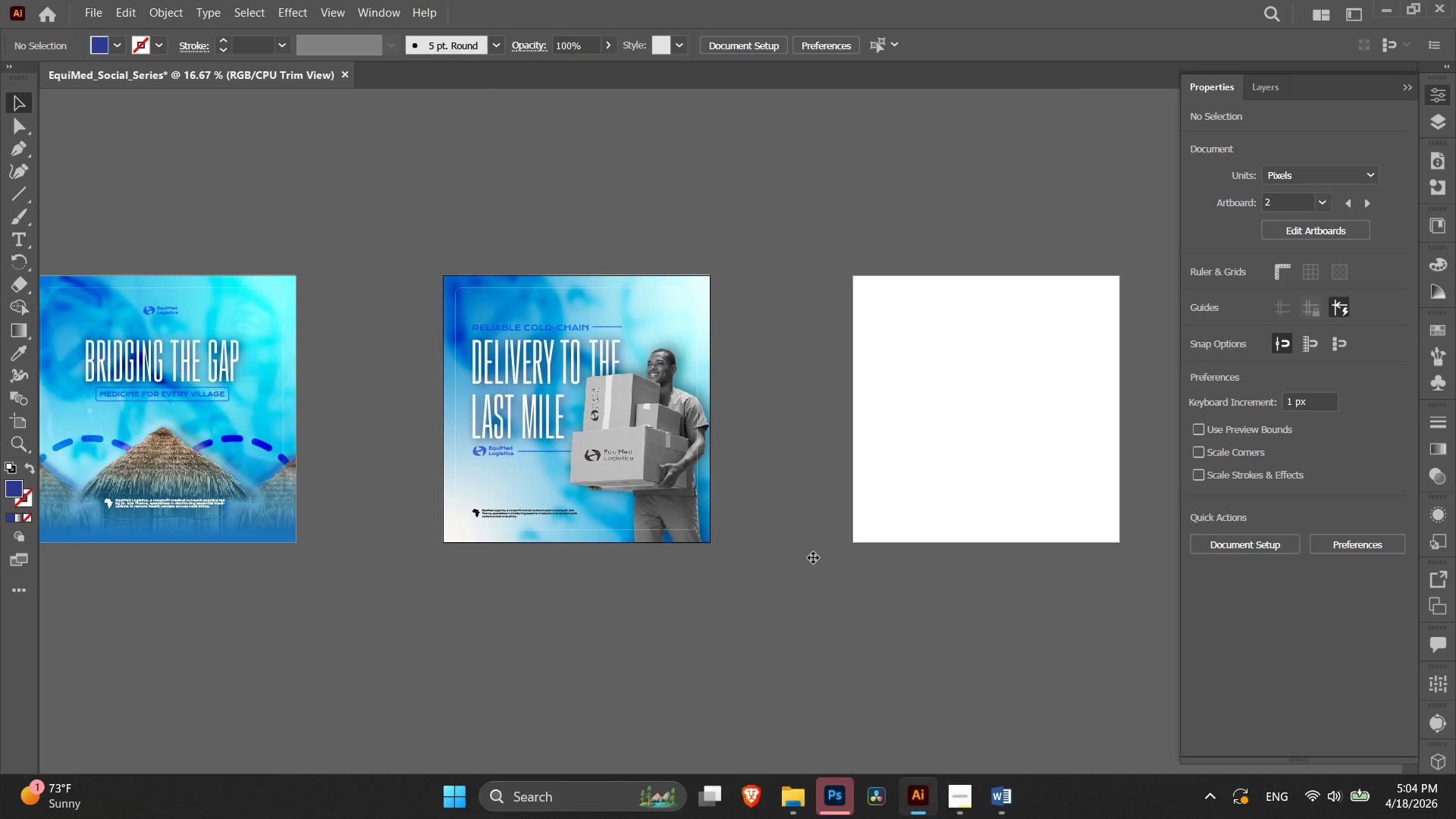 
hold_key(key=ControlRight, duration=0.59)
 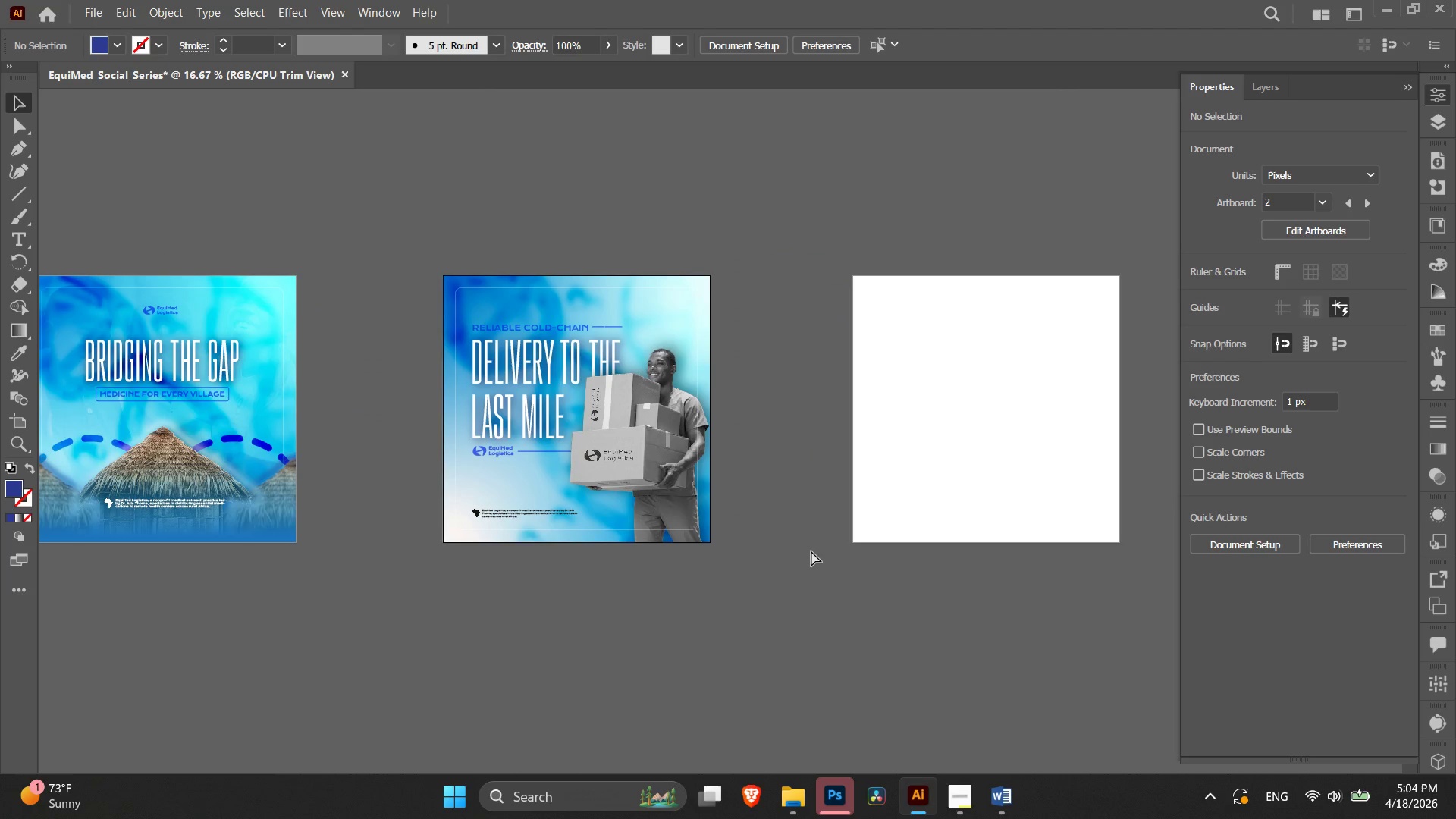 
key(Control+Equal)
 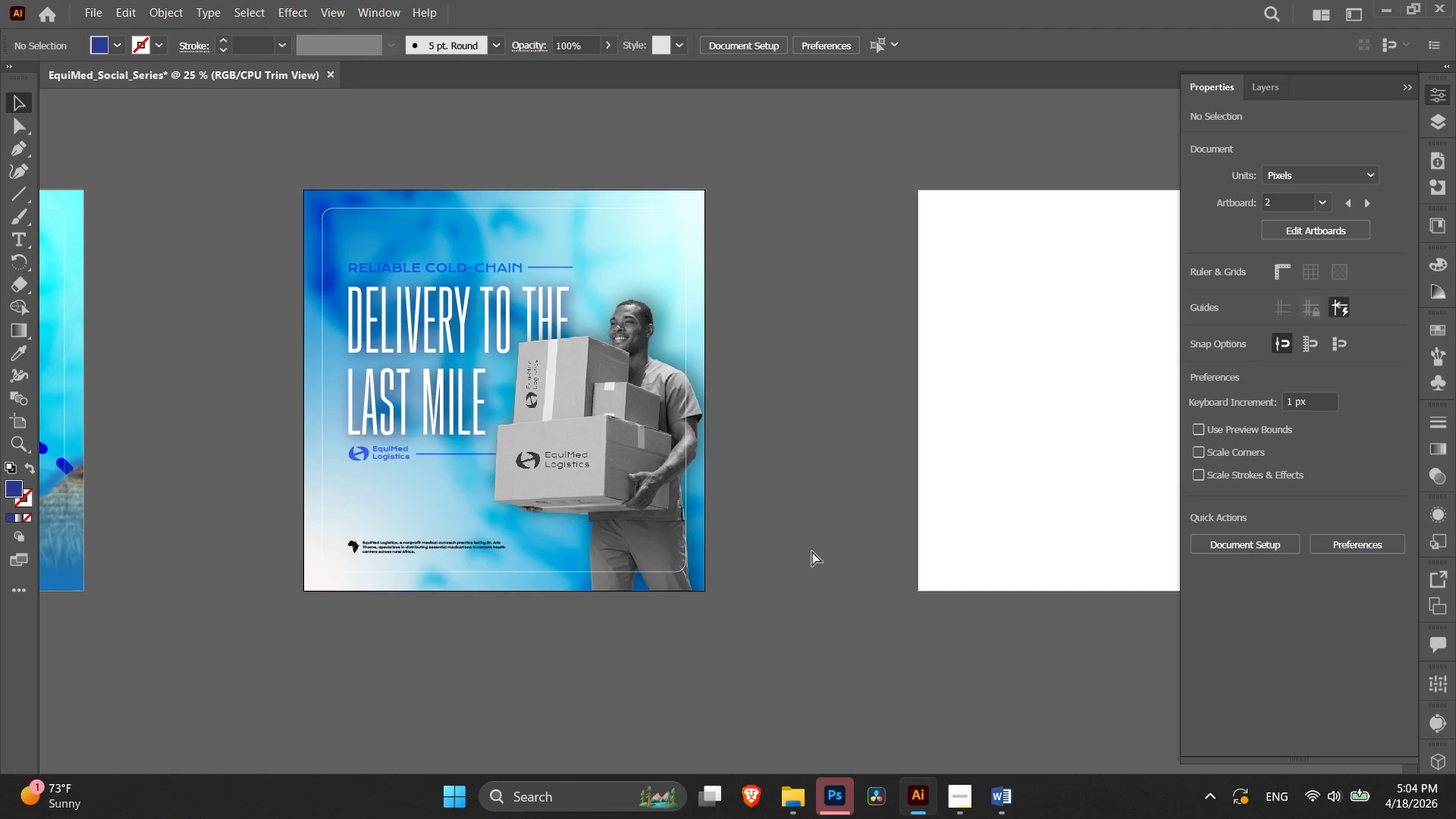 
key(Control+Equal)
 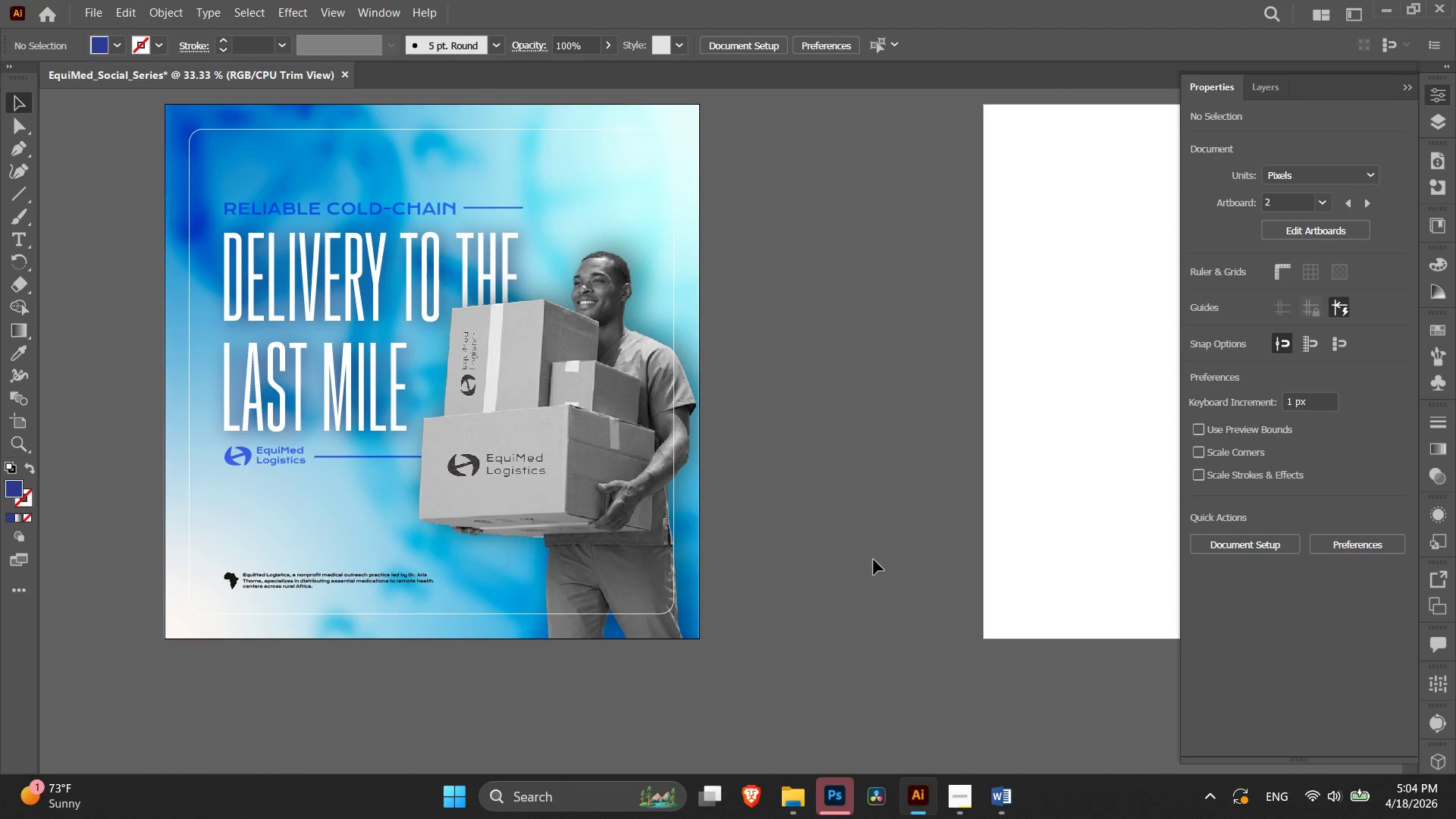 
hold_key(key=Space, duration=1.08)
 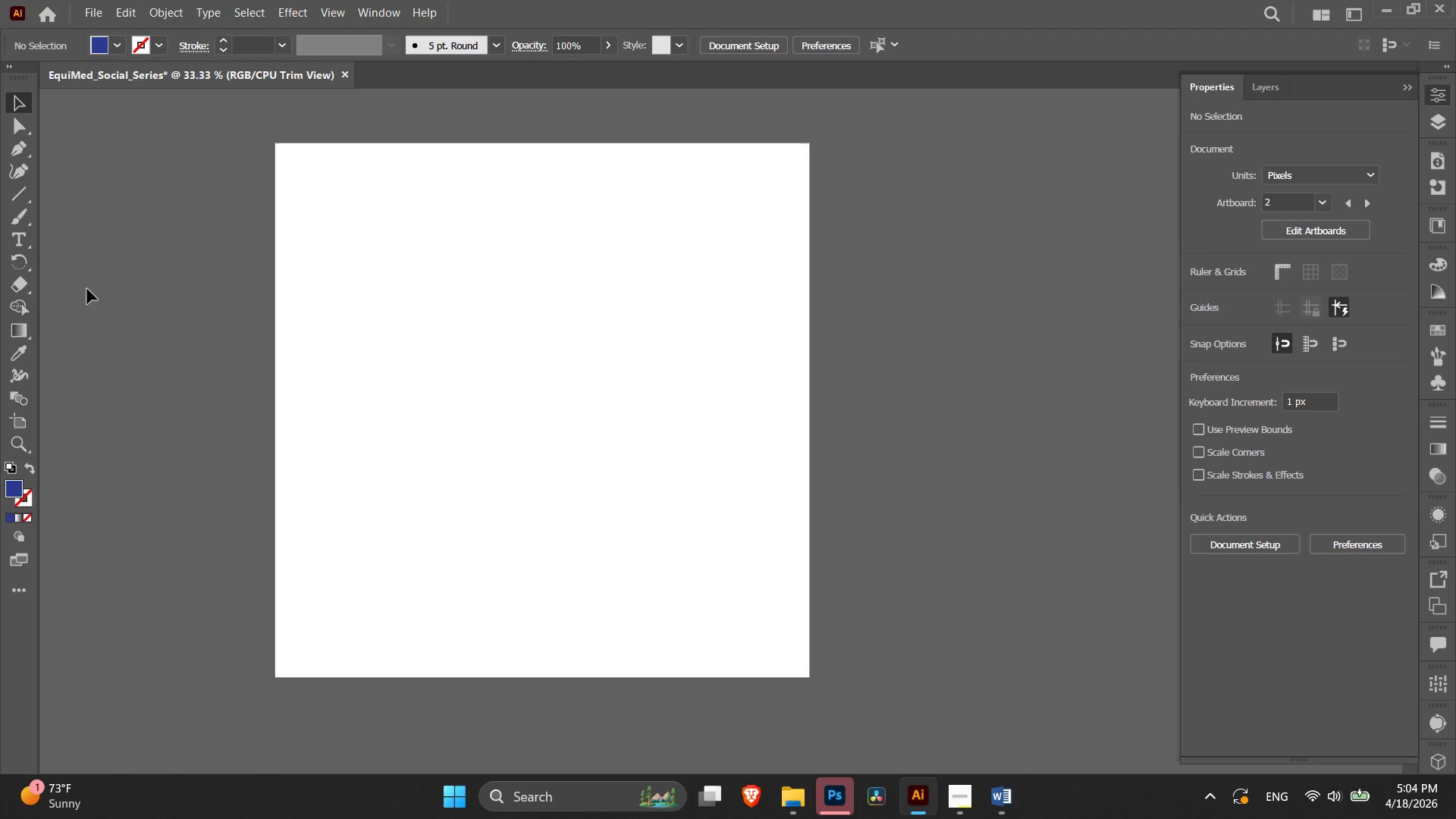 
left_click_drag(start_coordinate=[881, 553], to_coordinate=[339, 592])
 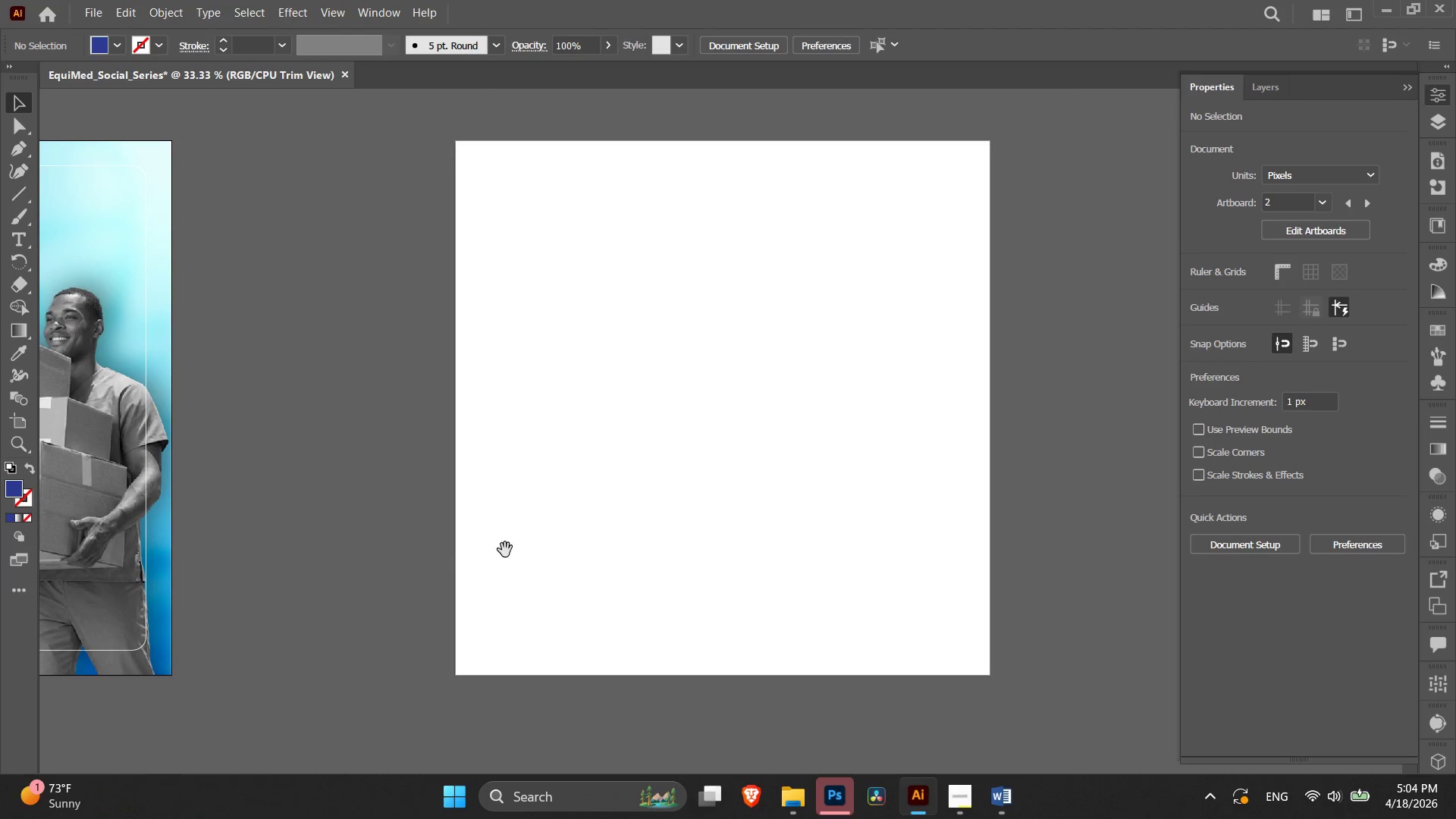 
left_click_drag(start_coordinate=[572, 537], to_coordinate=[391, 539])
 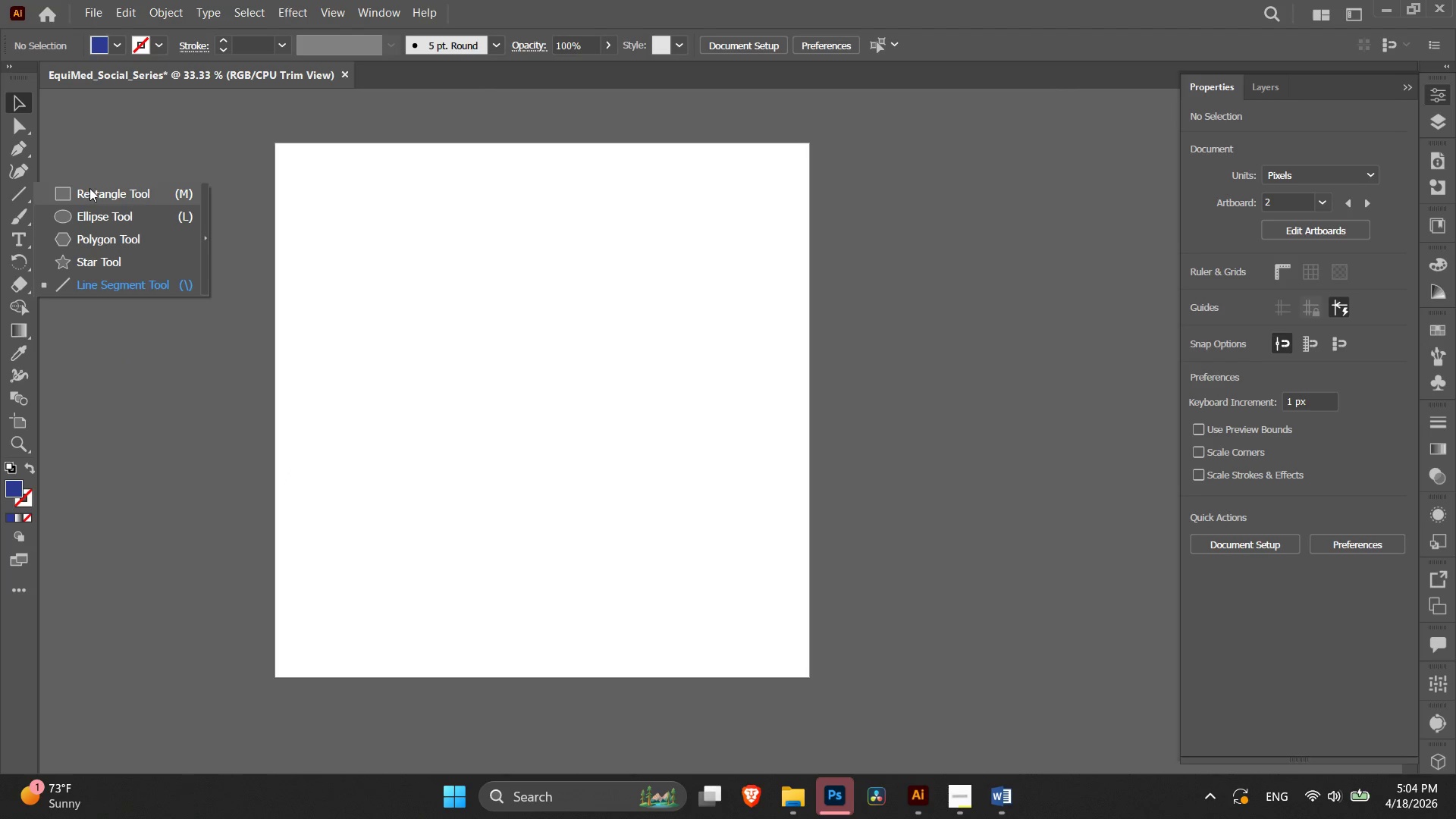 
hold_key(key=ShiftLeft, duration=2.67)
left_click_drag(start_coordinate=[275, 140], to_coordinate=[792, 675])
 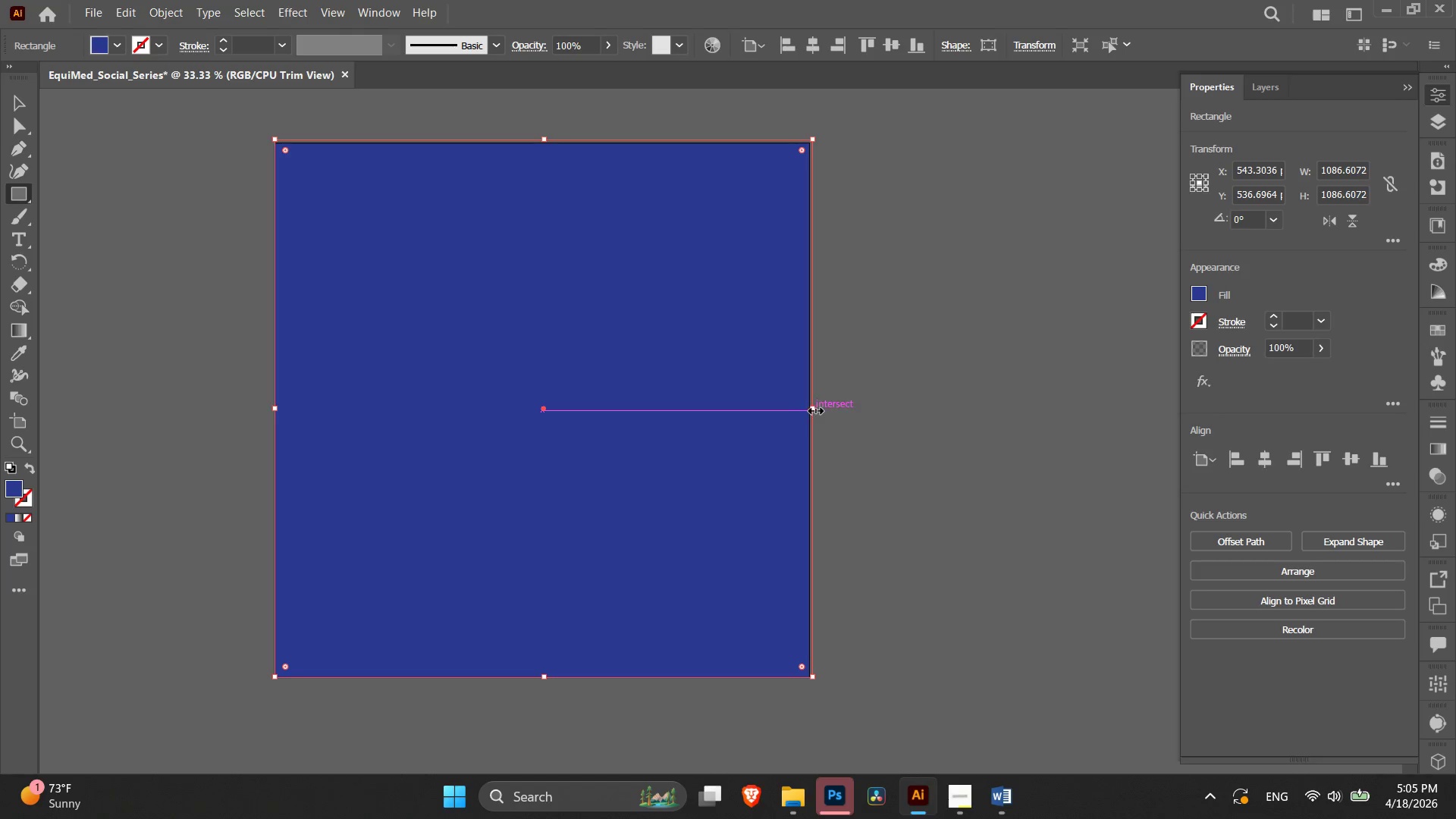 
left_click_drag(start_coordinate=[814, 408], to_coordinate=[808, 410])
 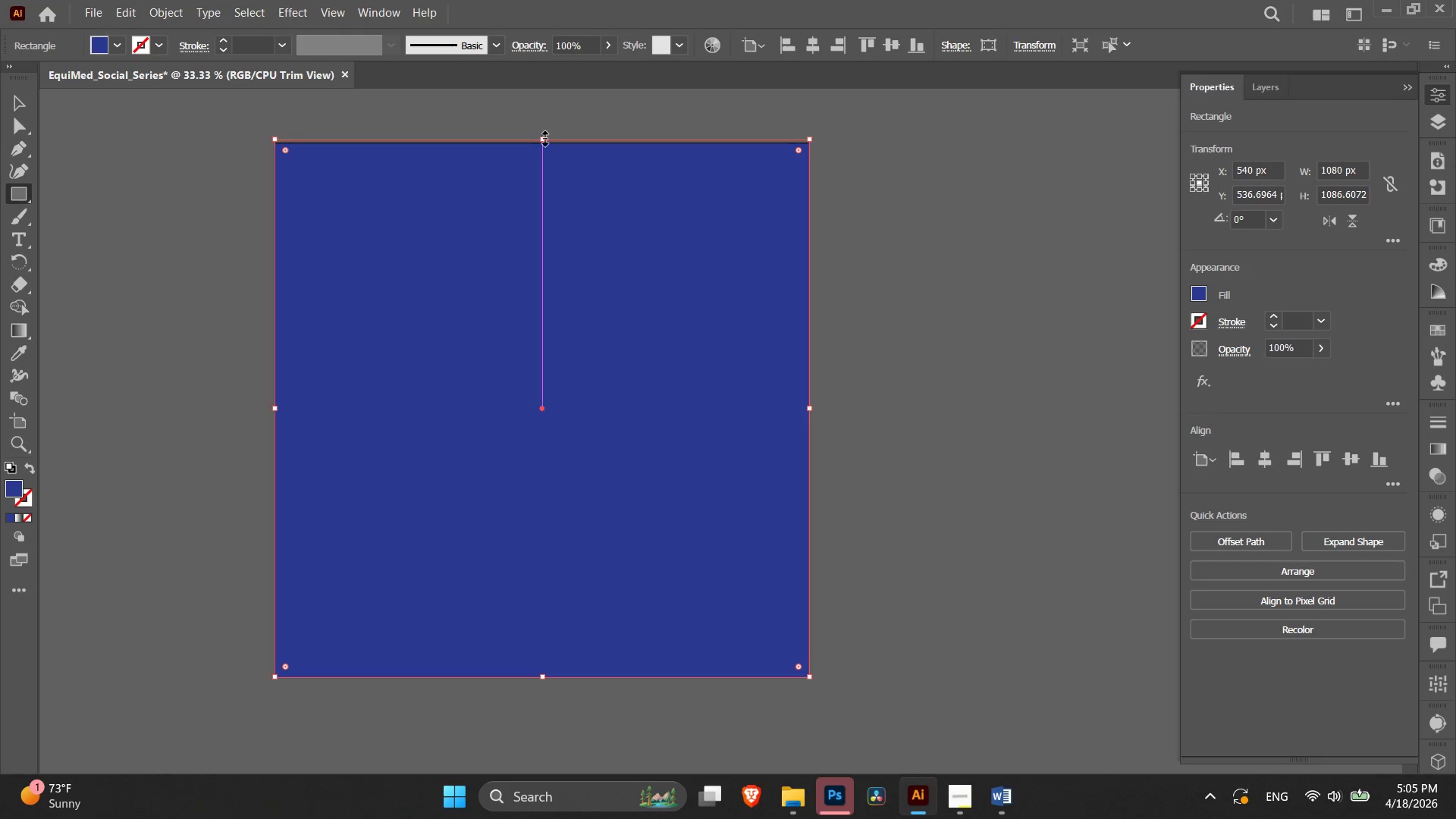 
left_click_drag(start_coordinate=[541, 136], to_coordinate=[547, 140])
 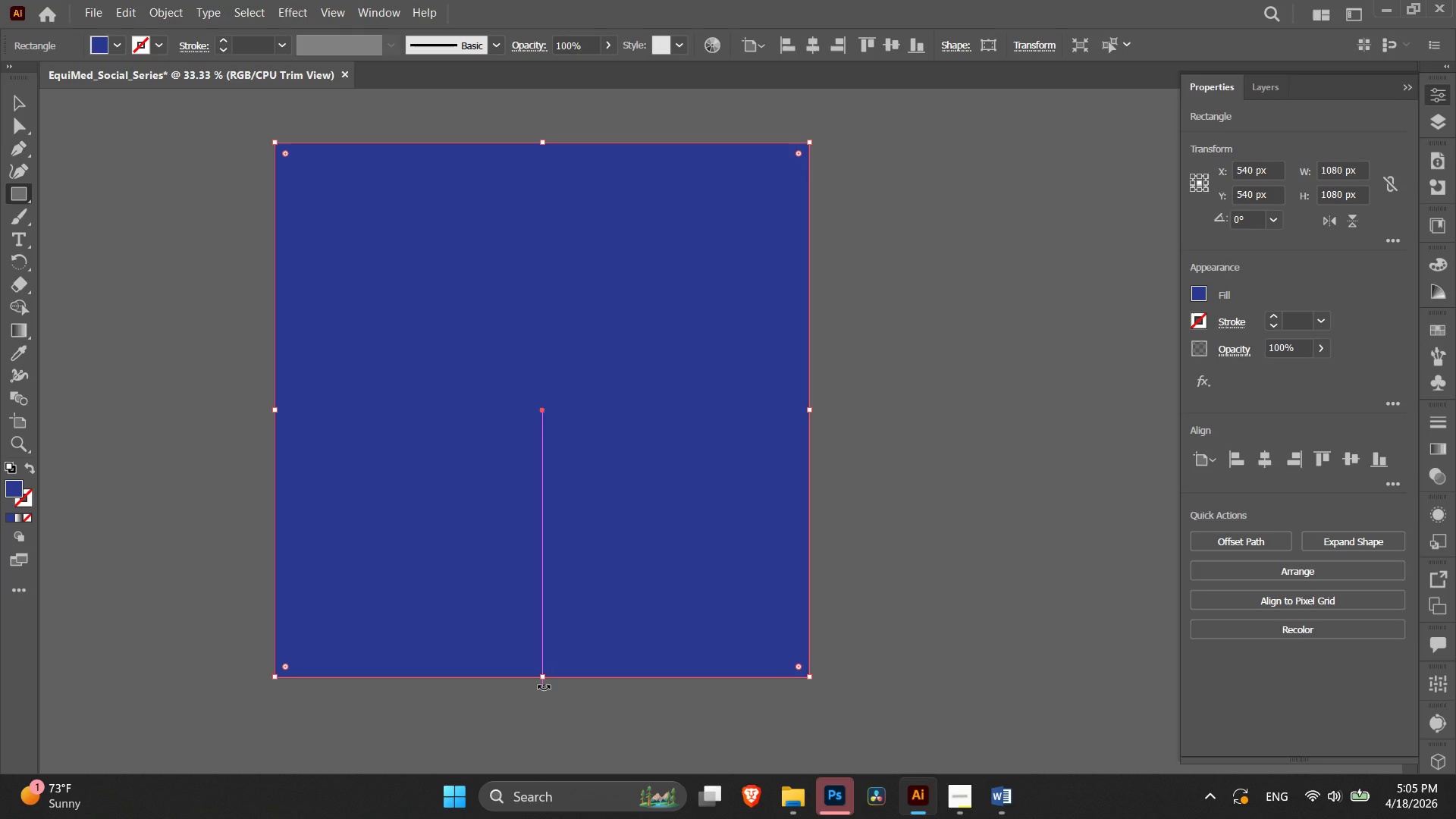 
left_click_drag(start_coordinate=[543, 681], to_coordinate=[546, 676])
 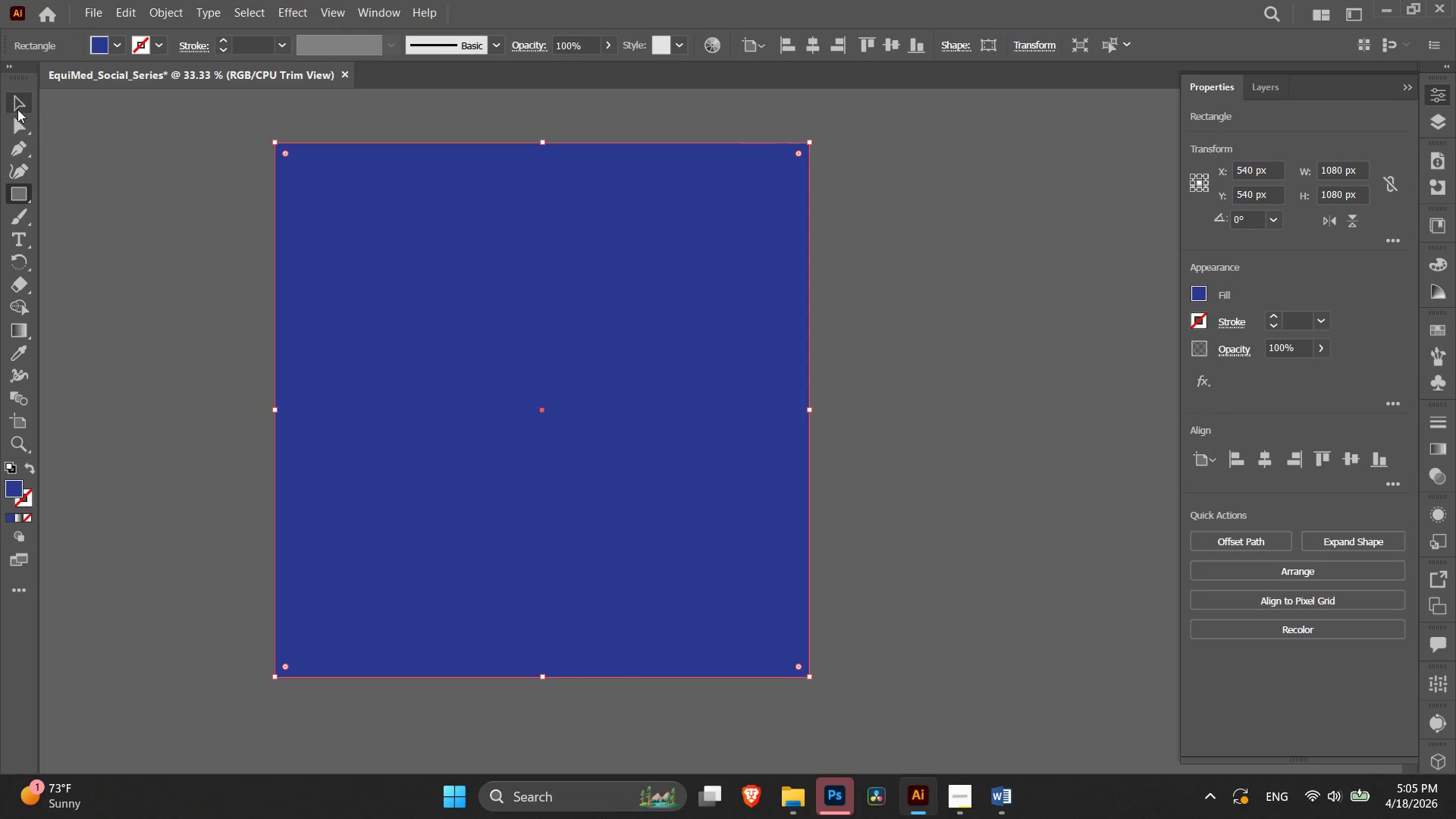 
left_click([13, 106])
 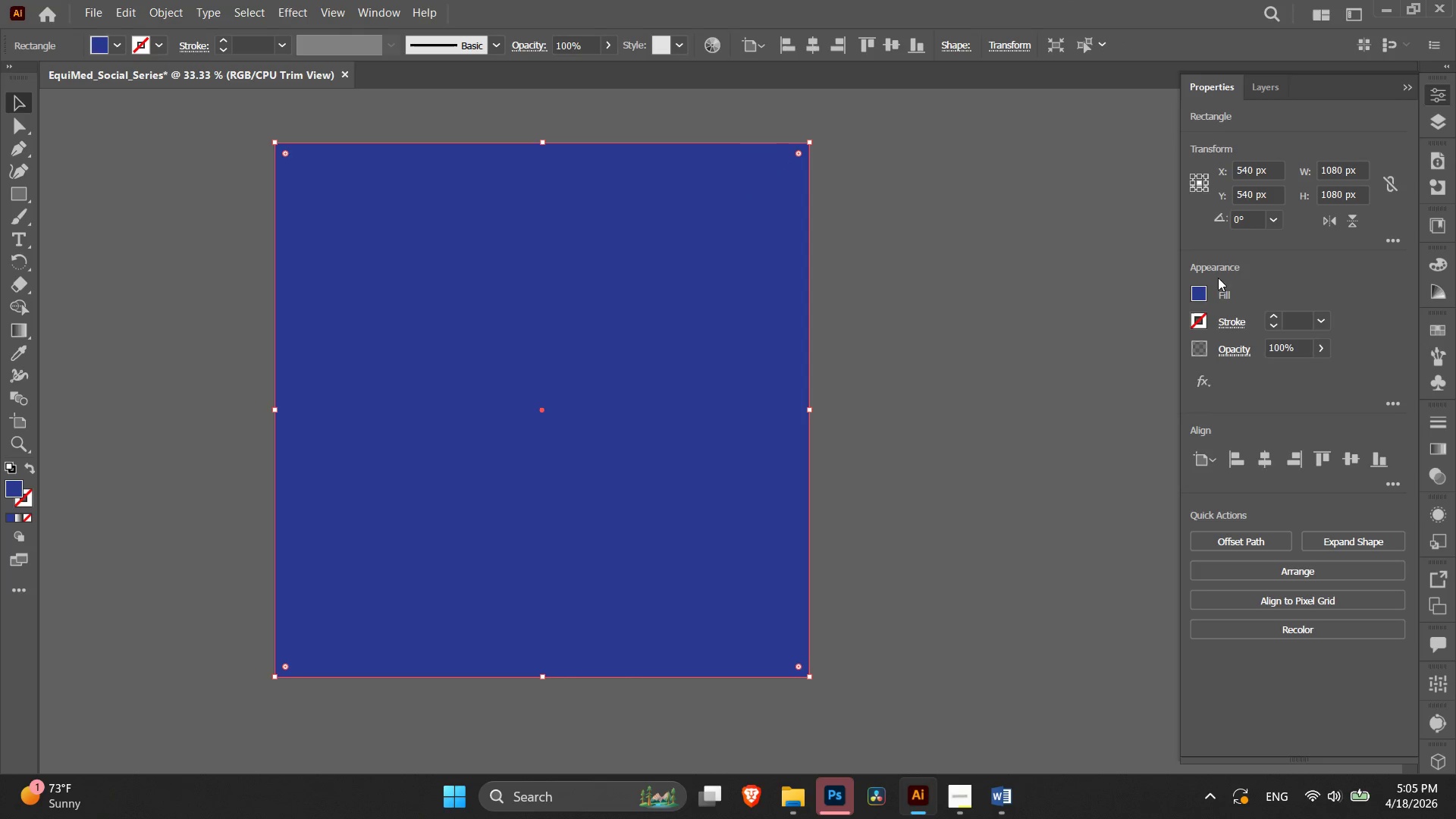 
left_click([1190, 297])
 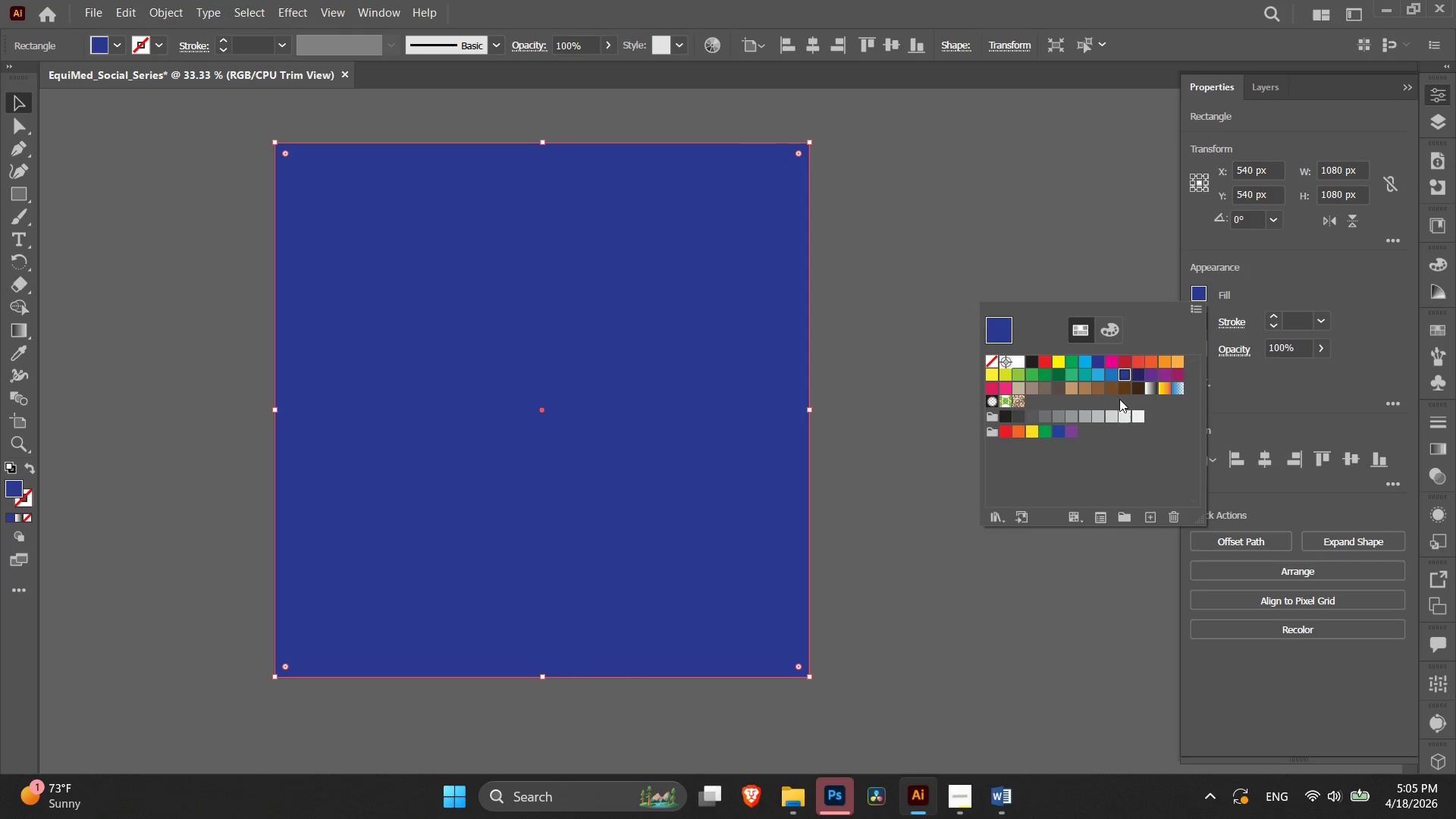 
left_click([1147, 390])
 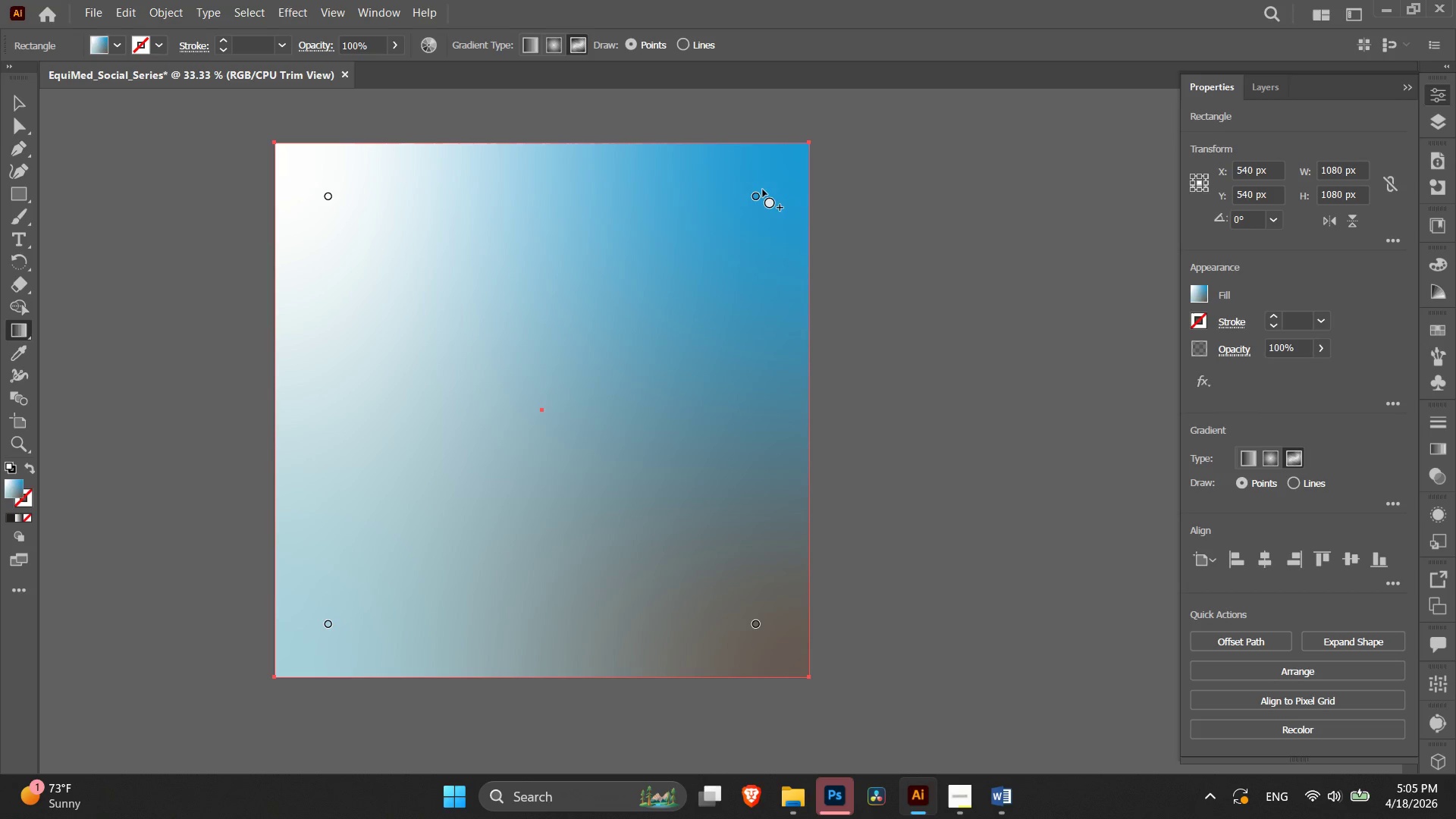 
wait(5.72)
 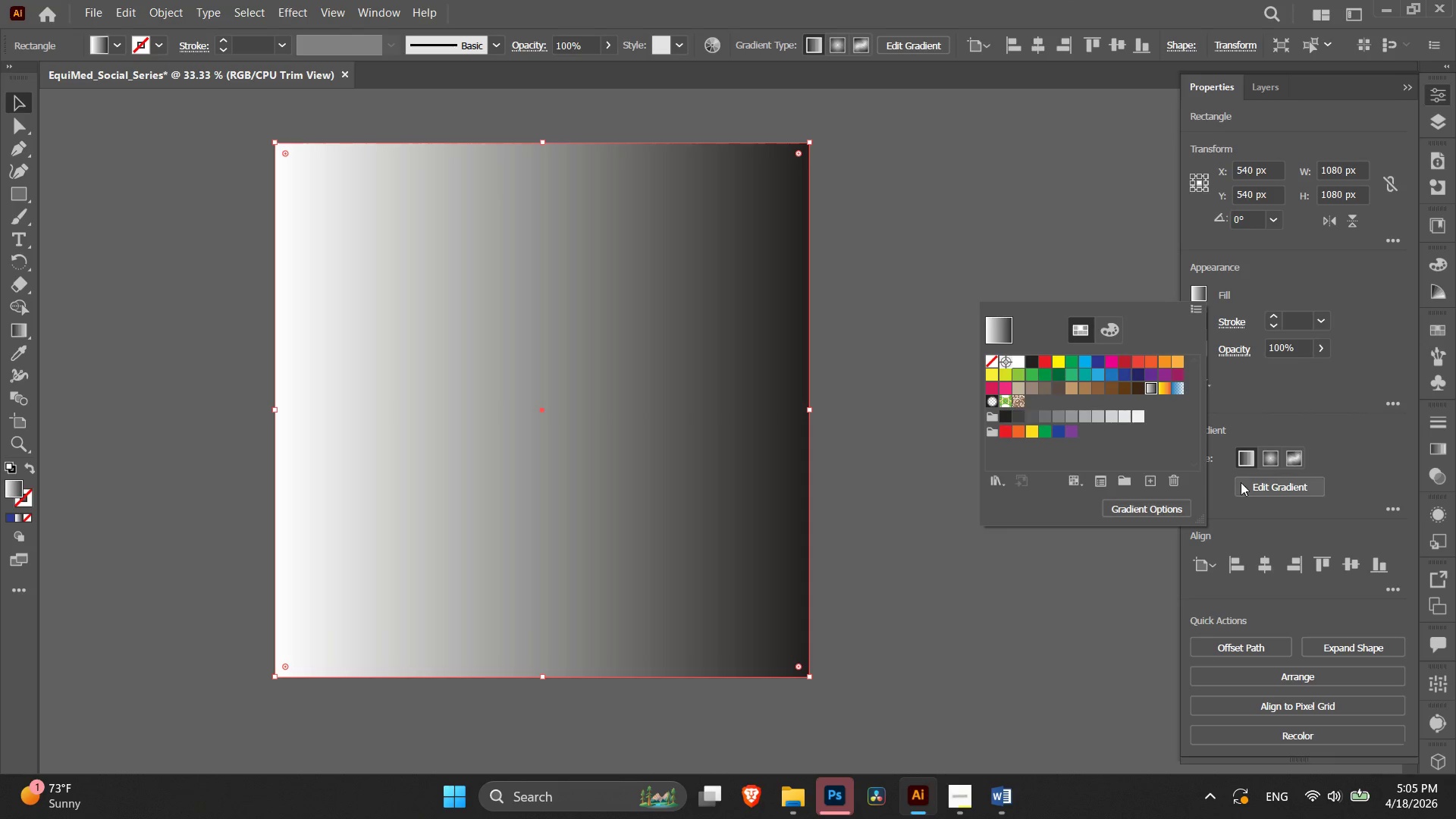 
double_click([753, 628])
 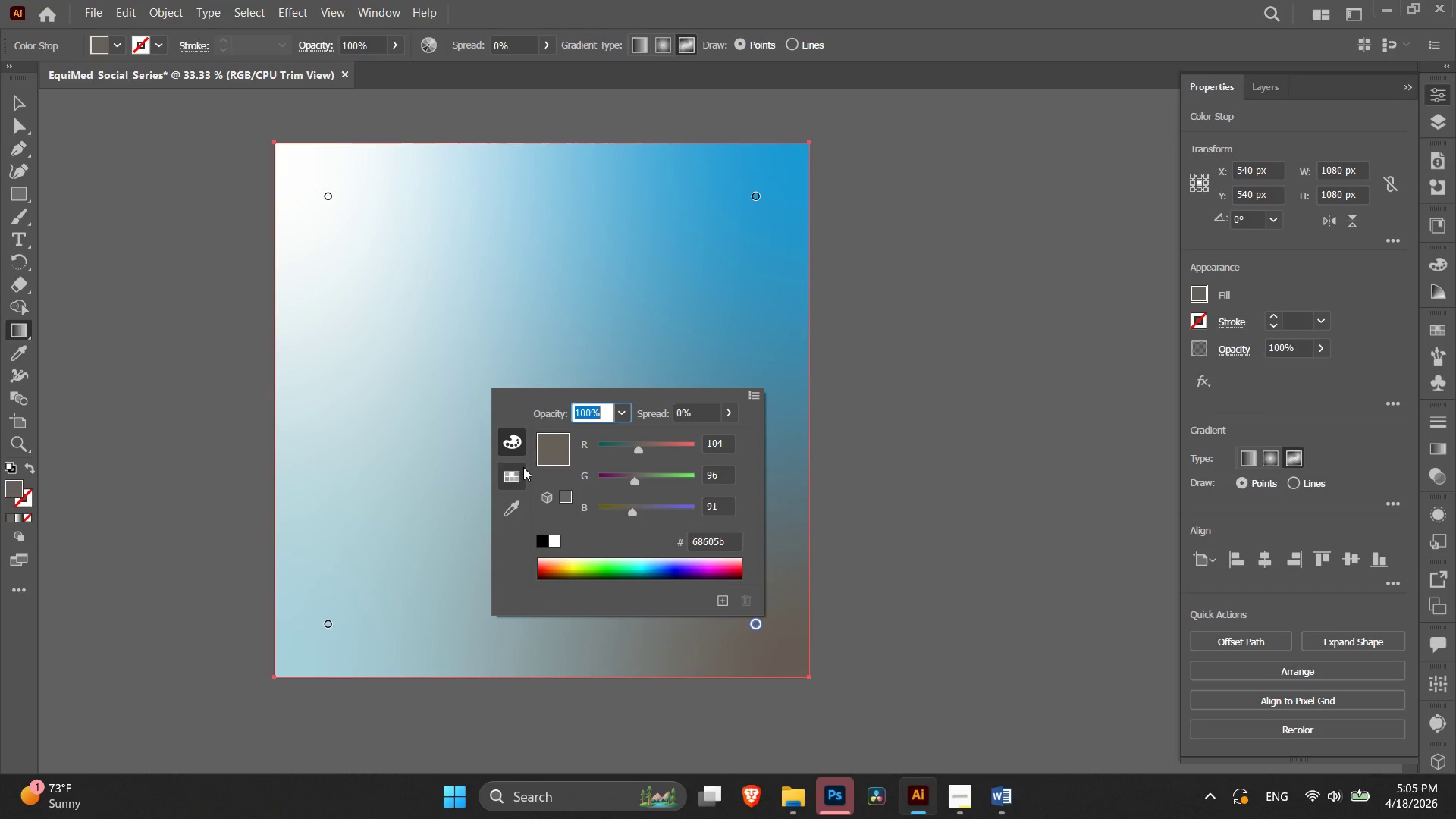 
left_click([524, 475])
 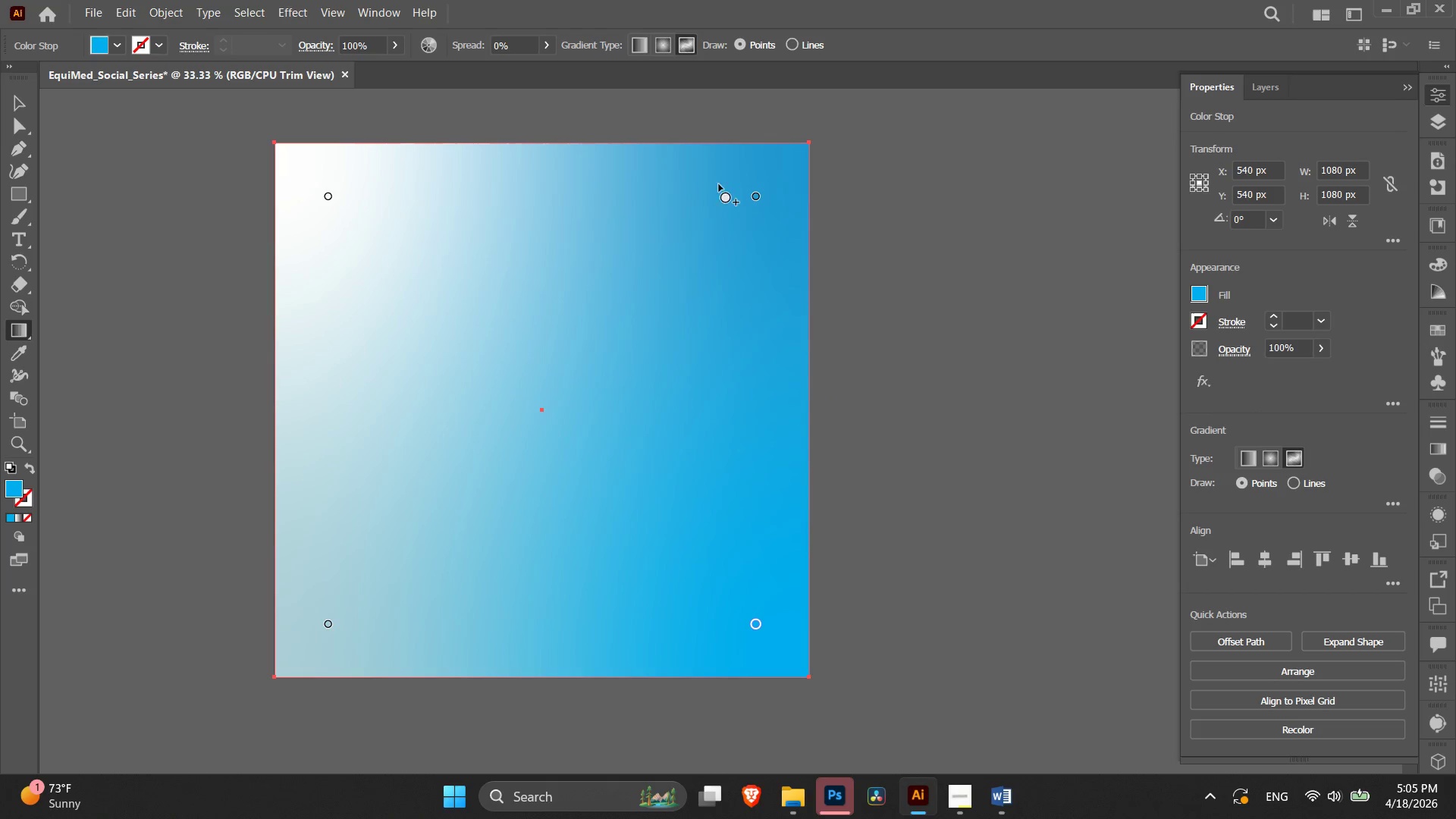 
double_click([327, 198])
 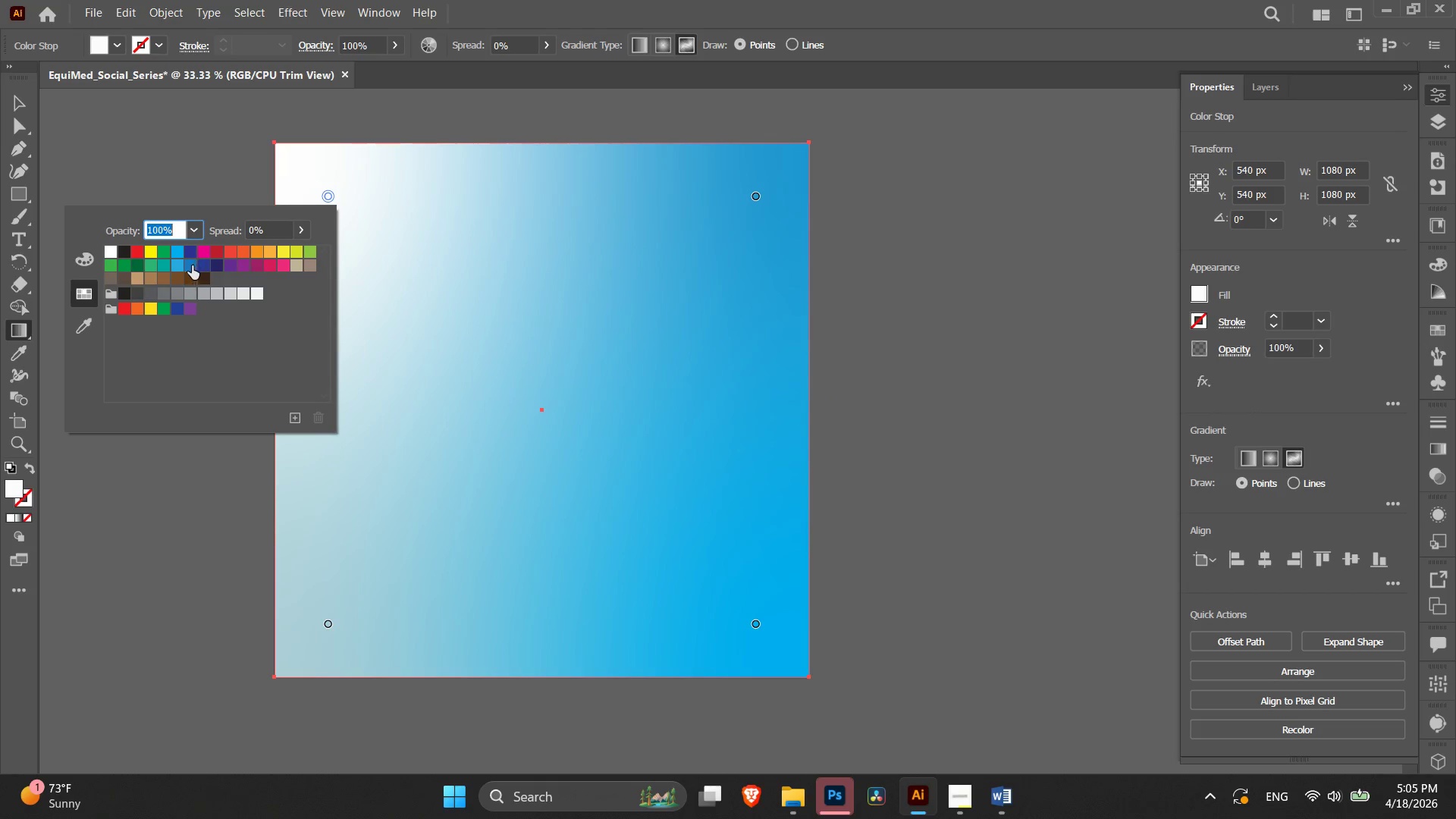 
left_click([174, 270])
 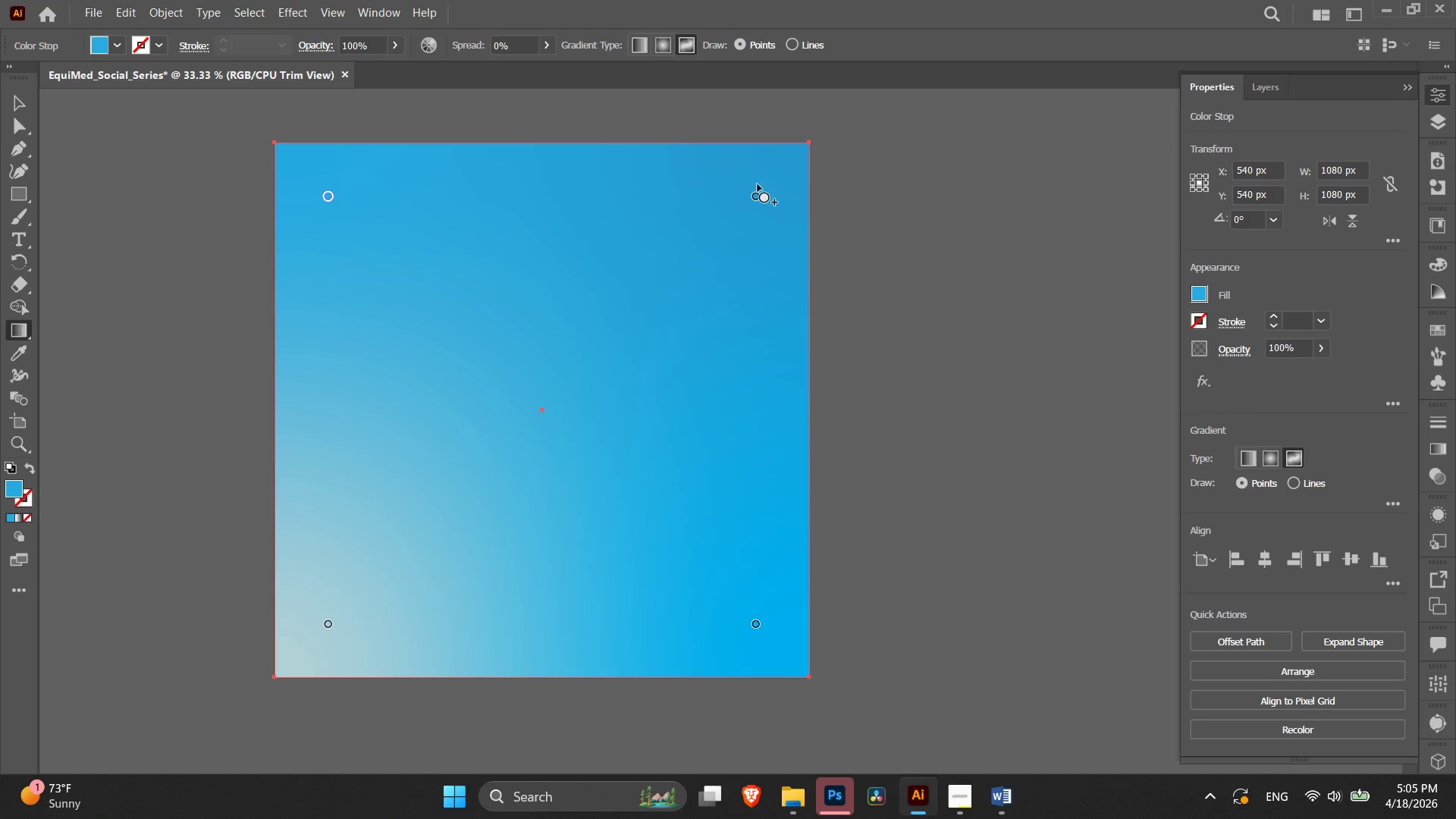 
left_click([753, 193])
 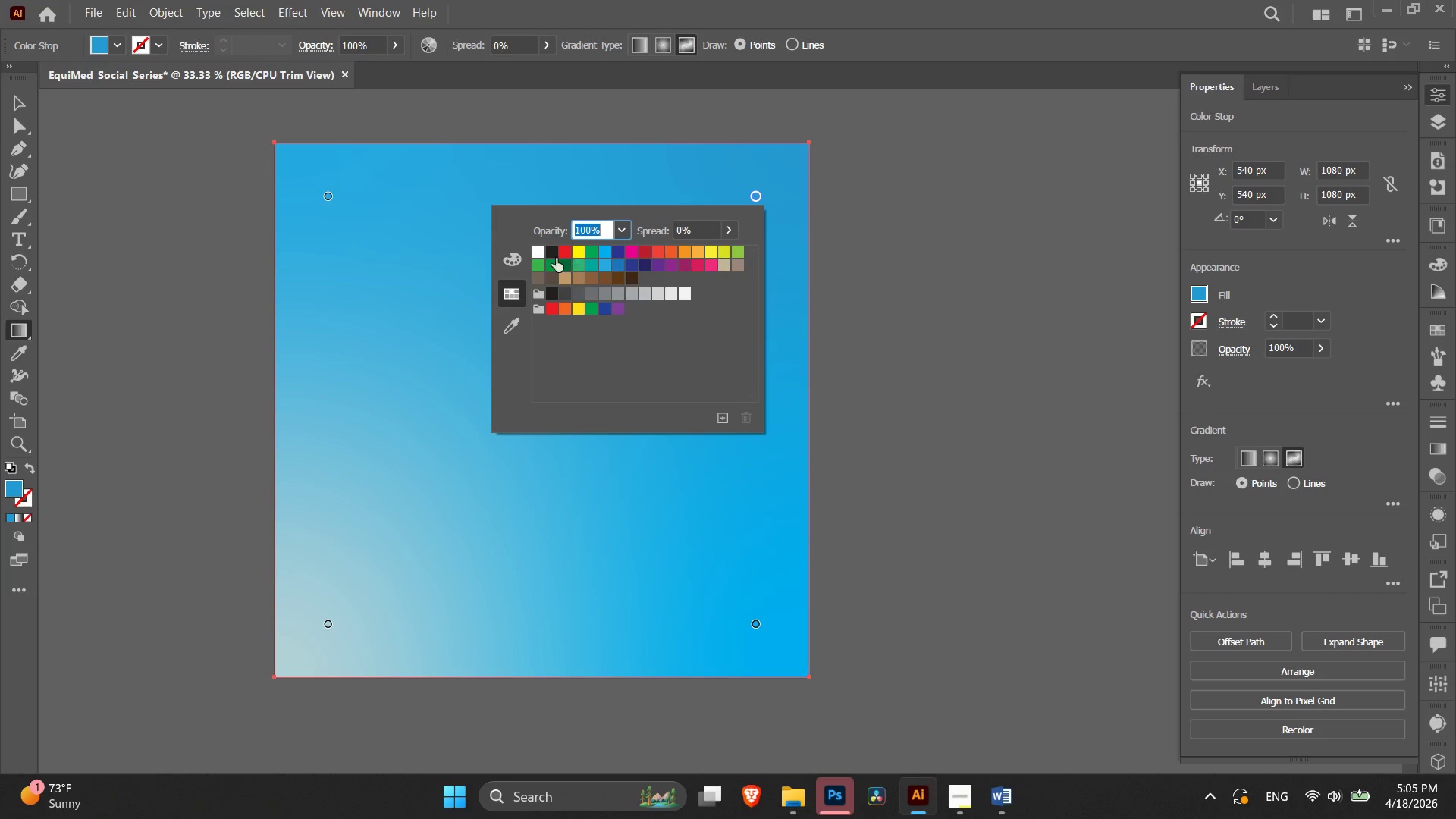 
left_click([538, 253])
 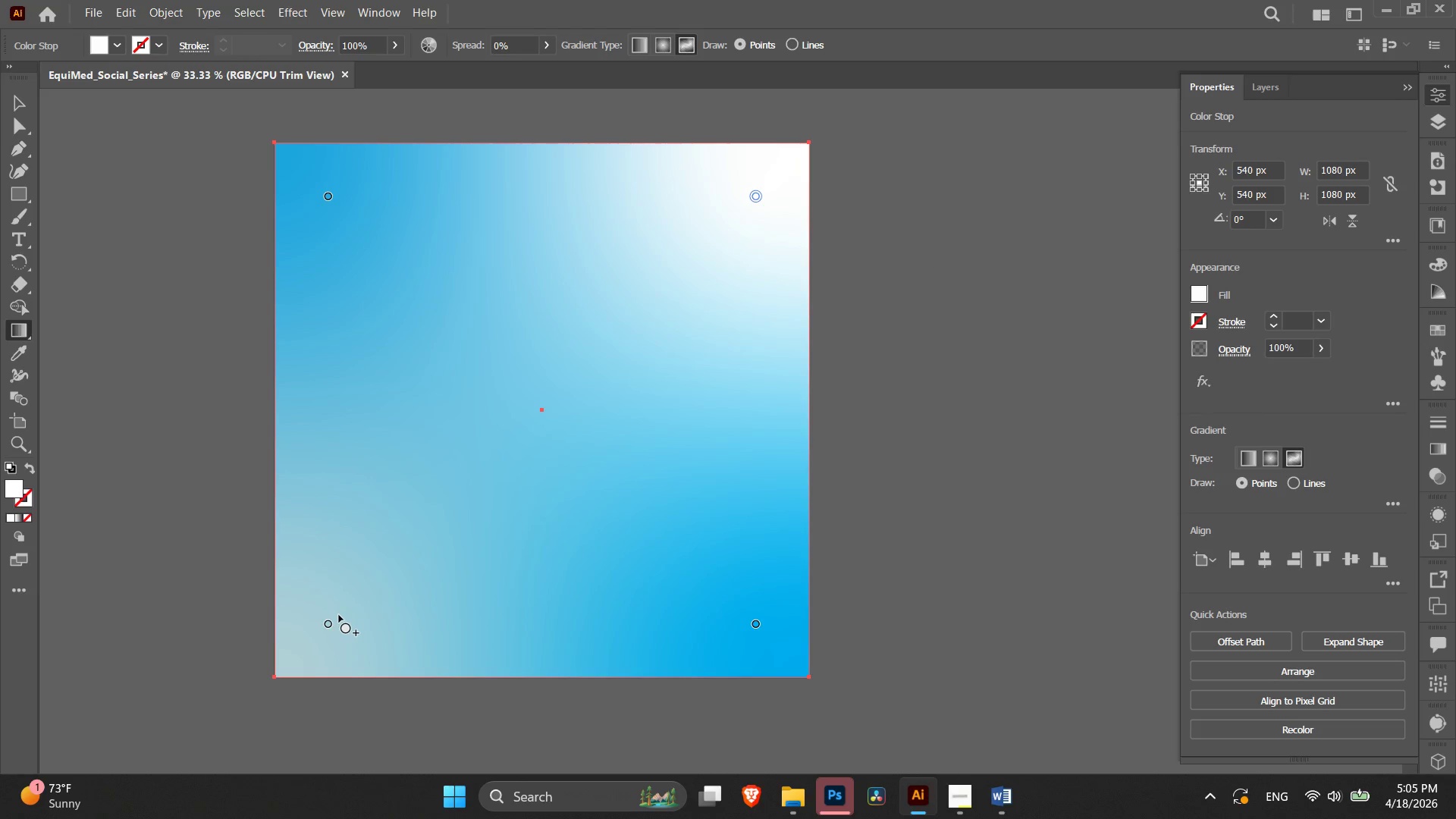 
left_click([324, 625])
 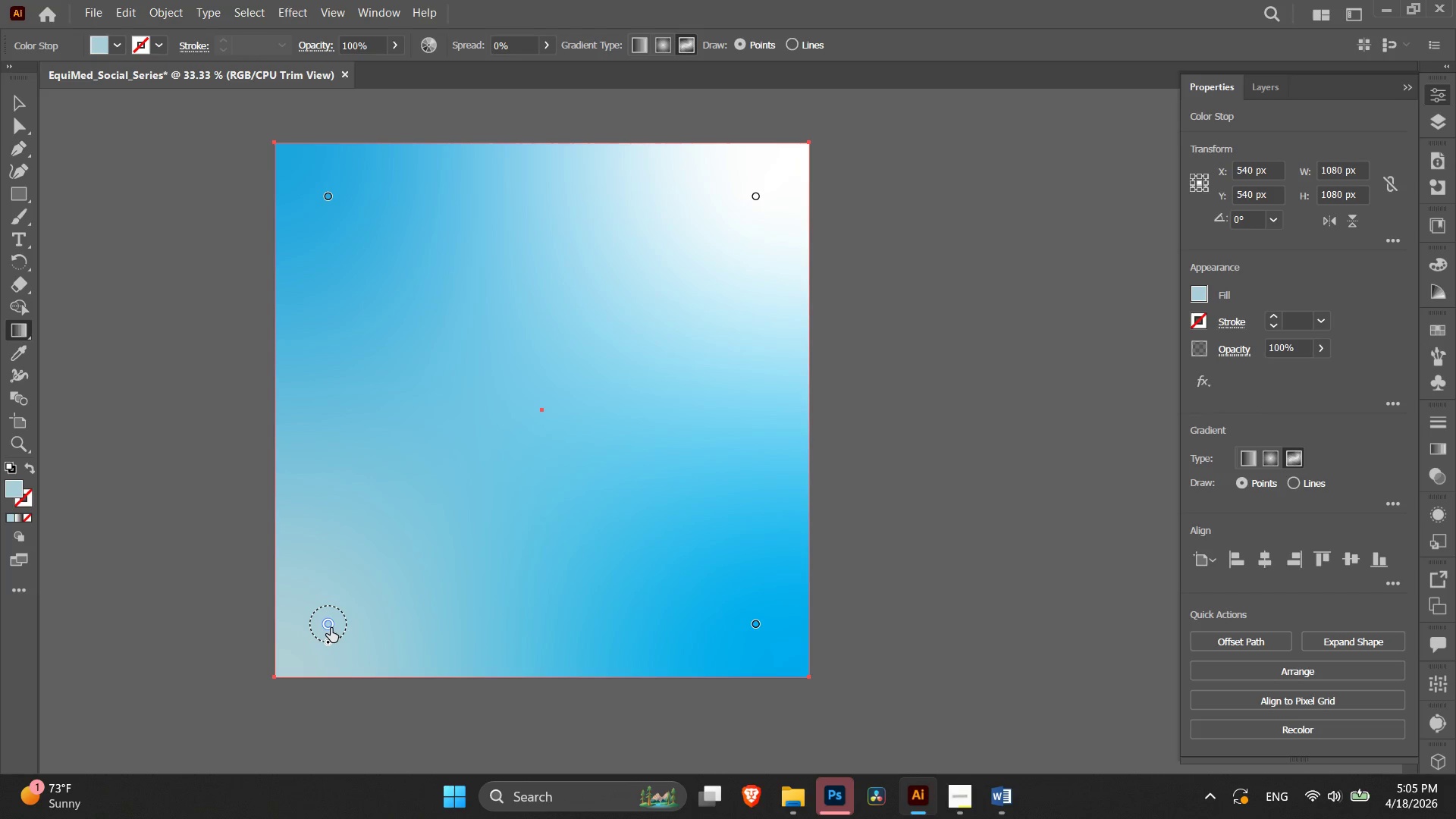 
left_click_drag(start_coordinate=[331, 628], to_coordinate=[723, 275])
 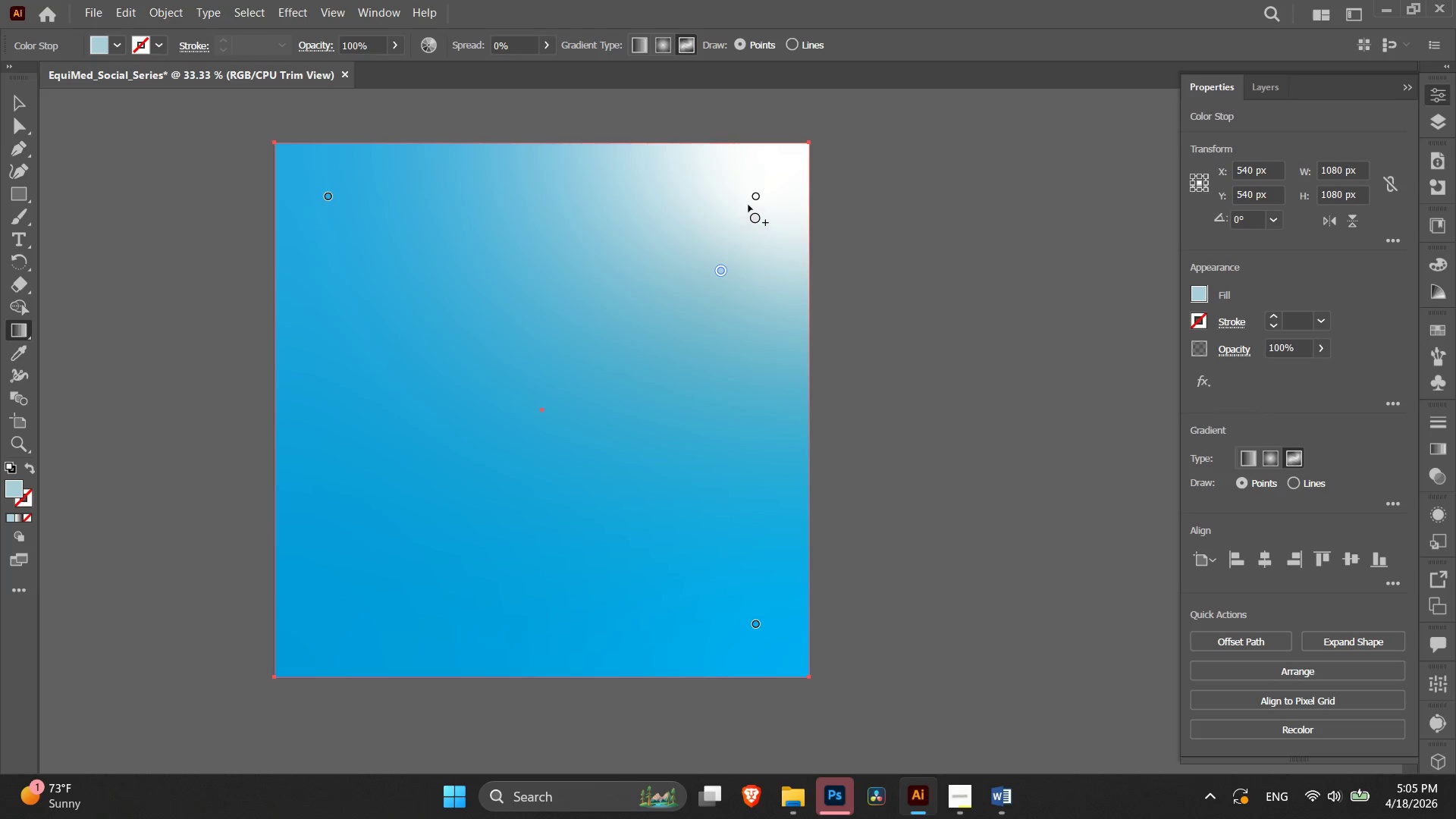 
left_click_drag(start_coordinate=[750, 196], to_coordinate=[353, 594])
 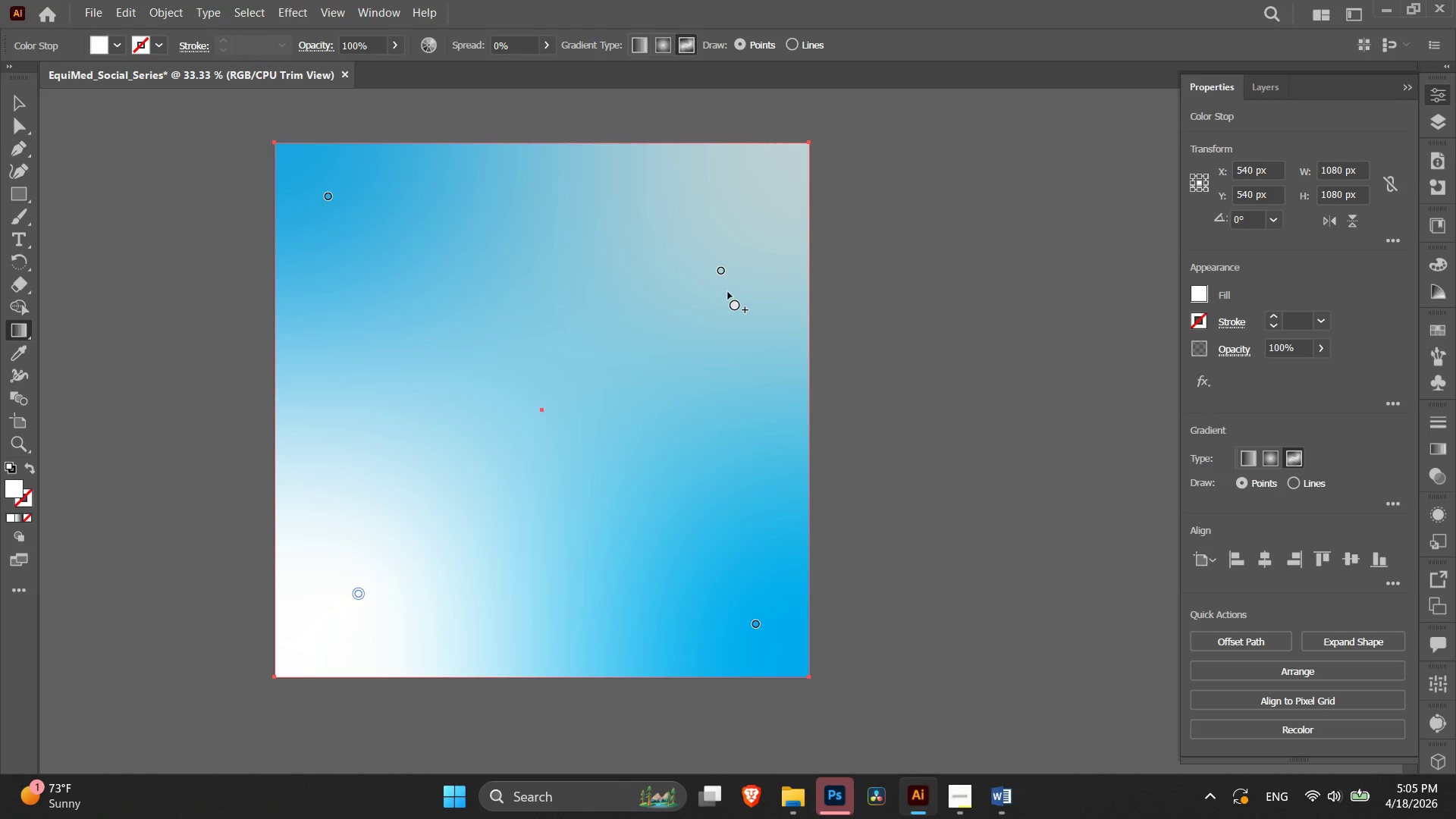 
left_click_drag(start_coordinate=[726, 267], to_coordinate=[720, 289])
 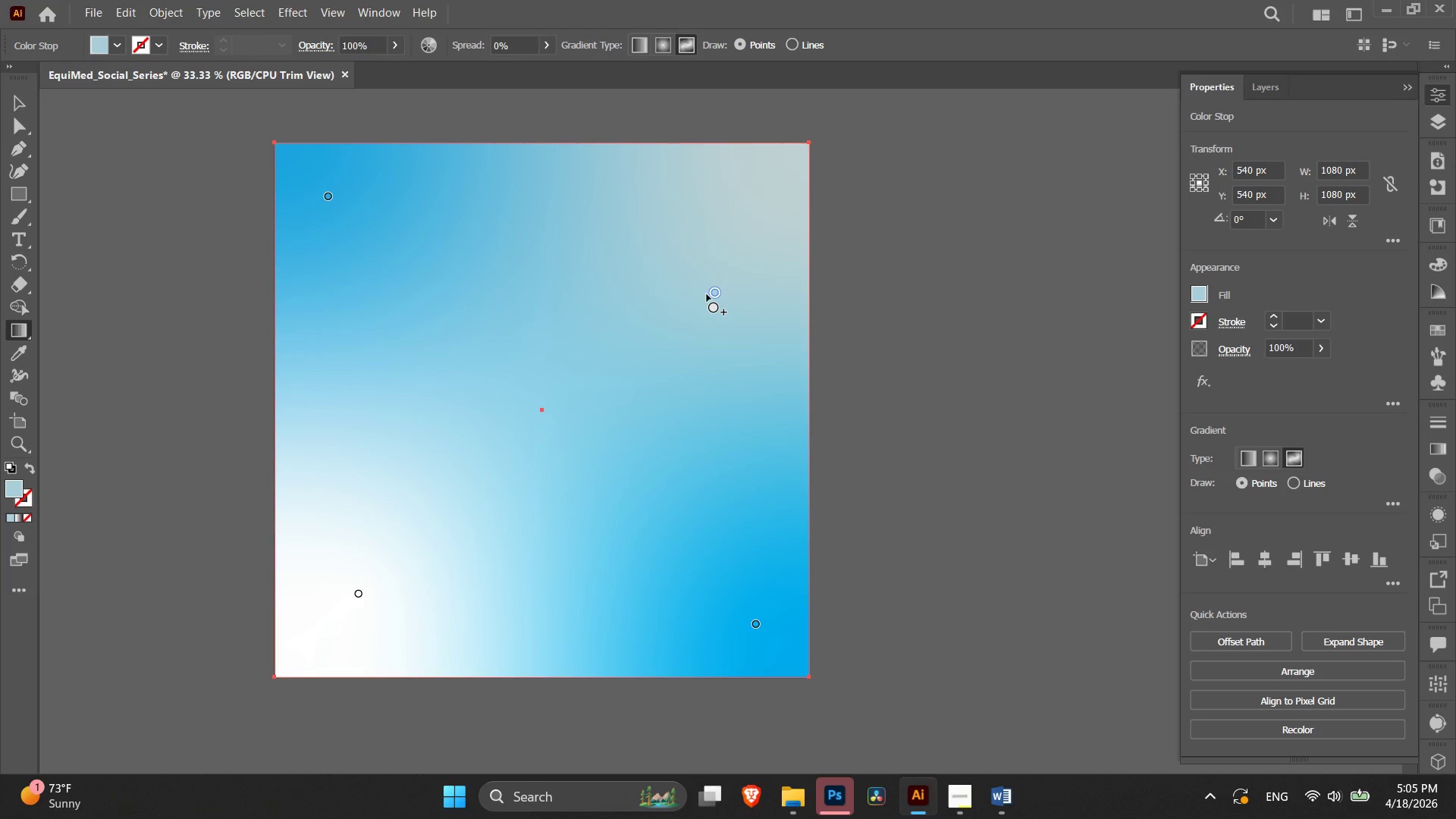 
left_click_drag(start_coordinate=[714, 291], to_coordinate=[747, 202])
 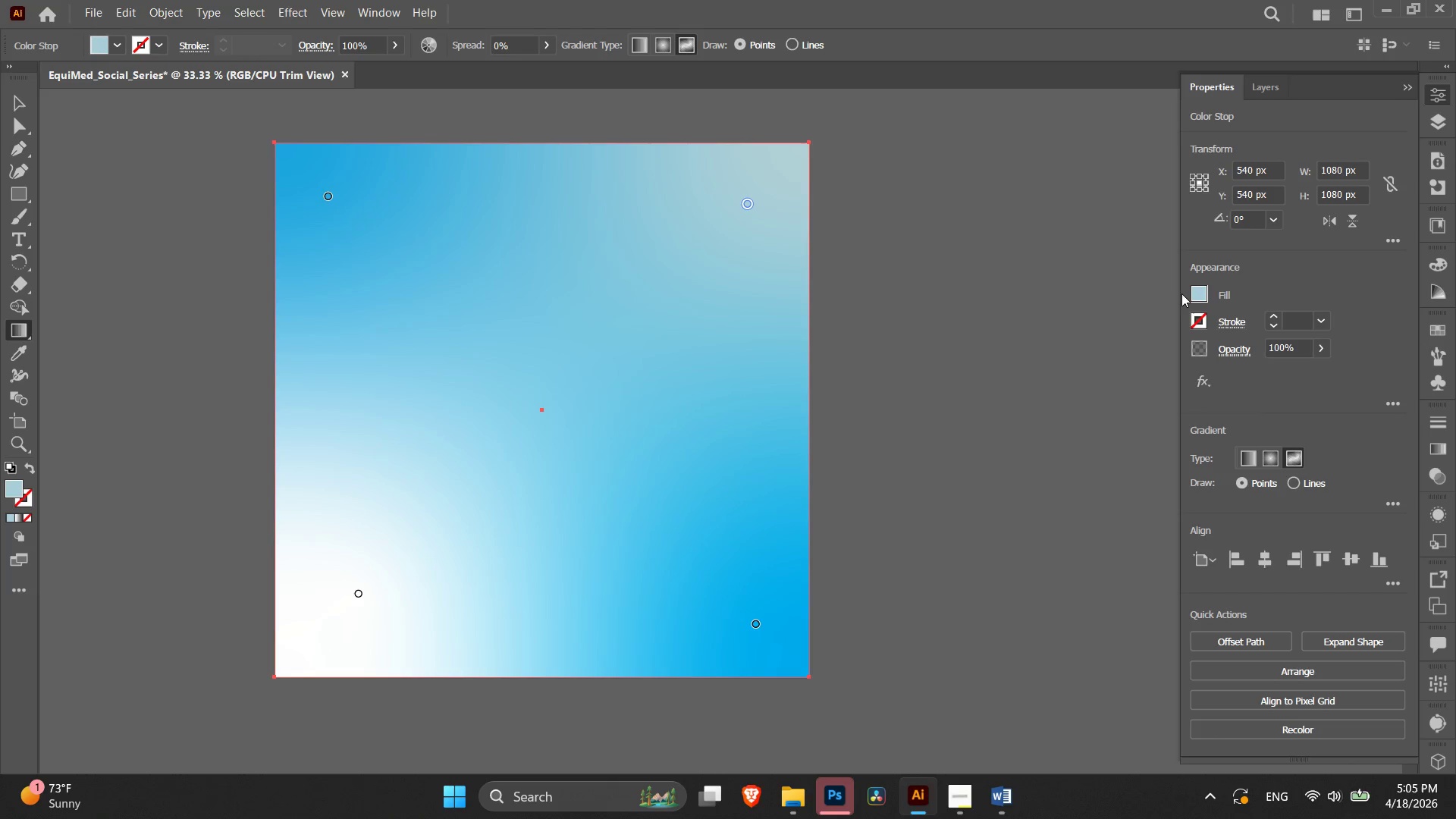 
left_click([1194, 293])
 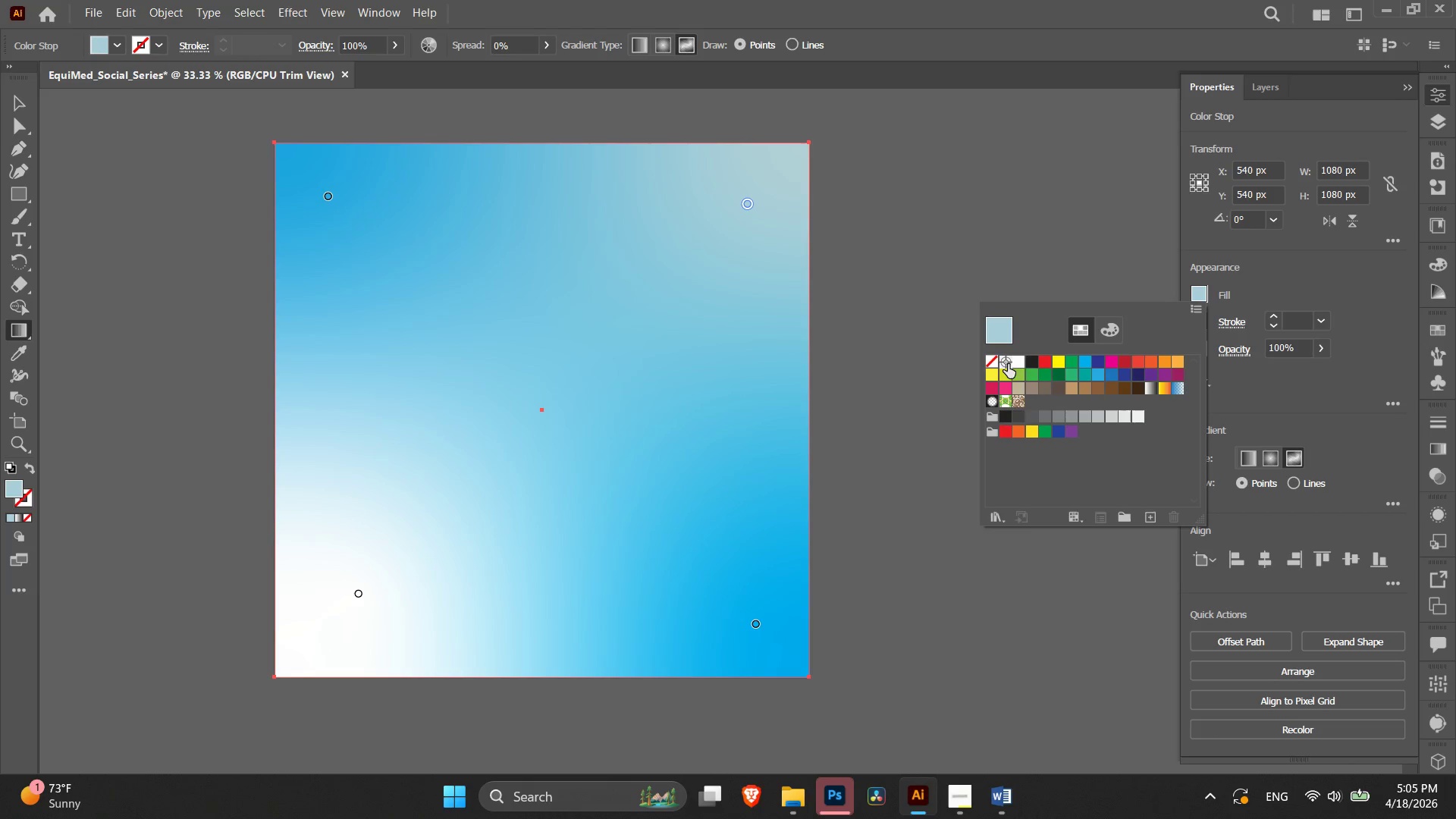 
left_click([1022, 360])
 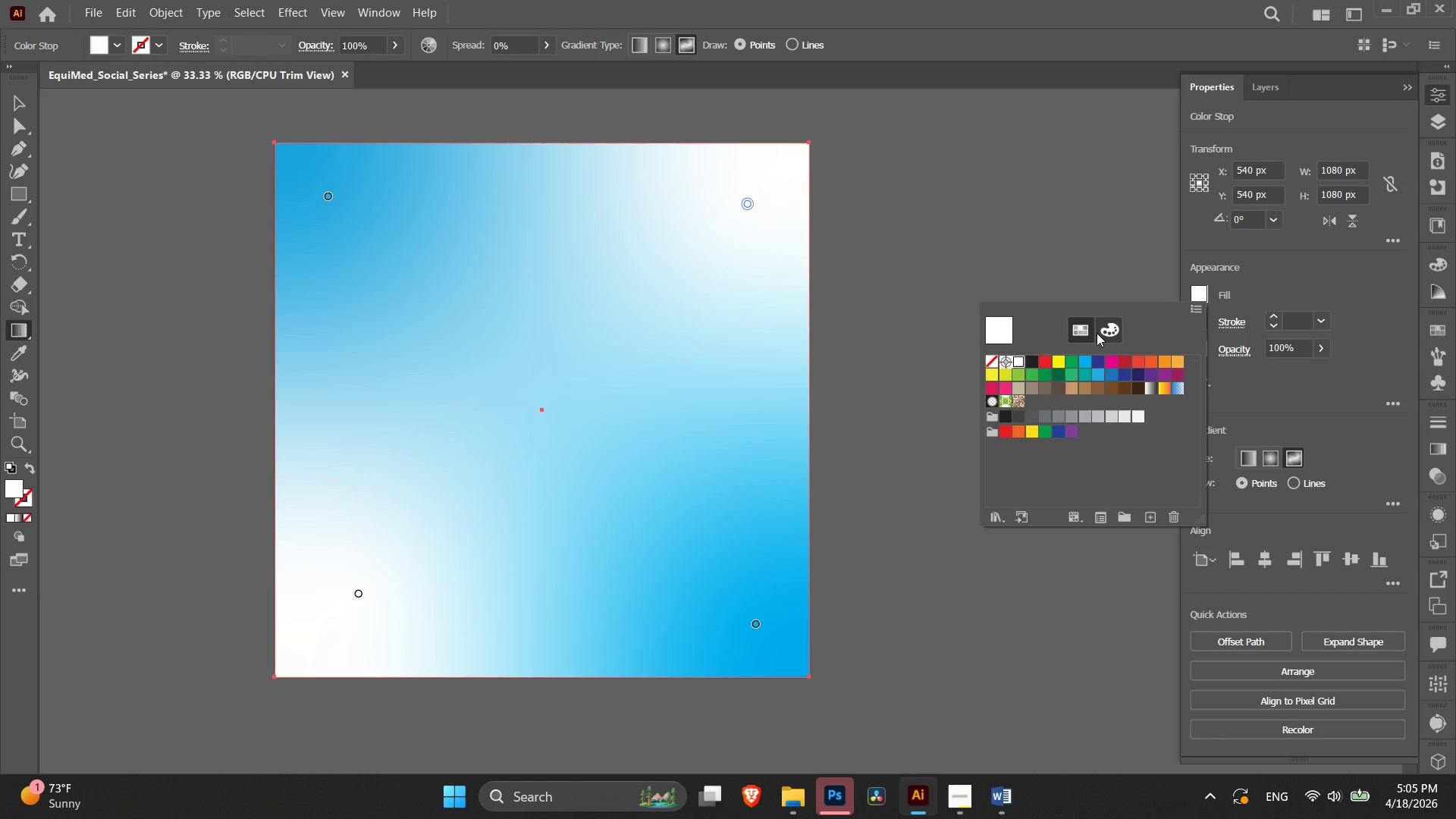 
left_click([1106, 333])
 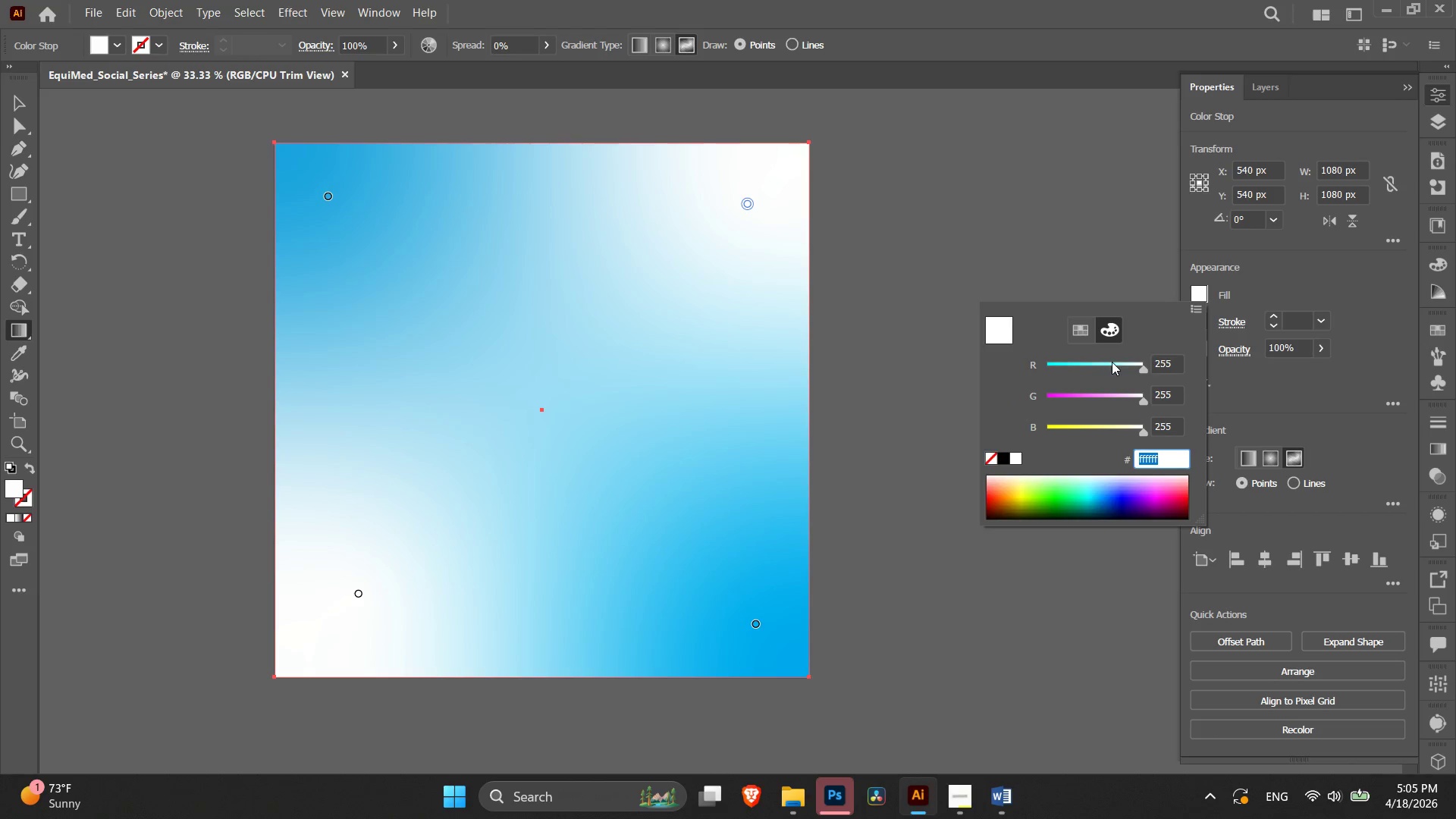 
left_click([1122, 361])
 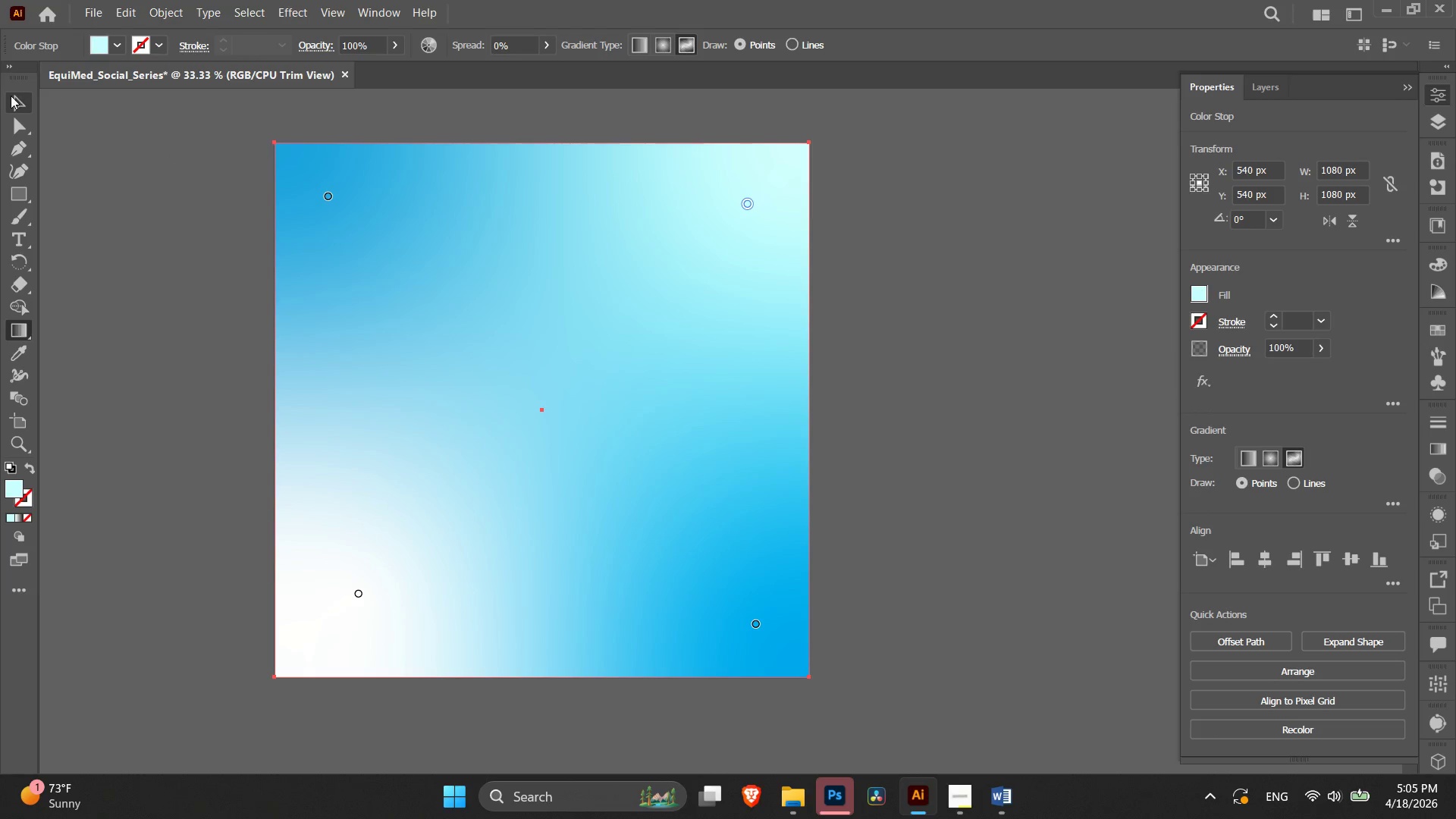 
left_click([909, 497])
 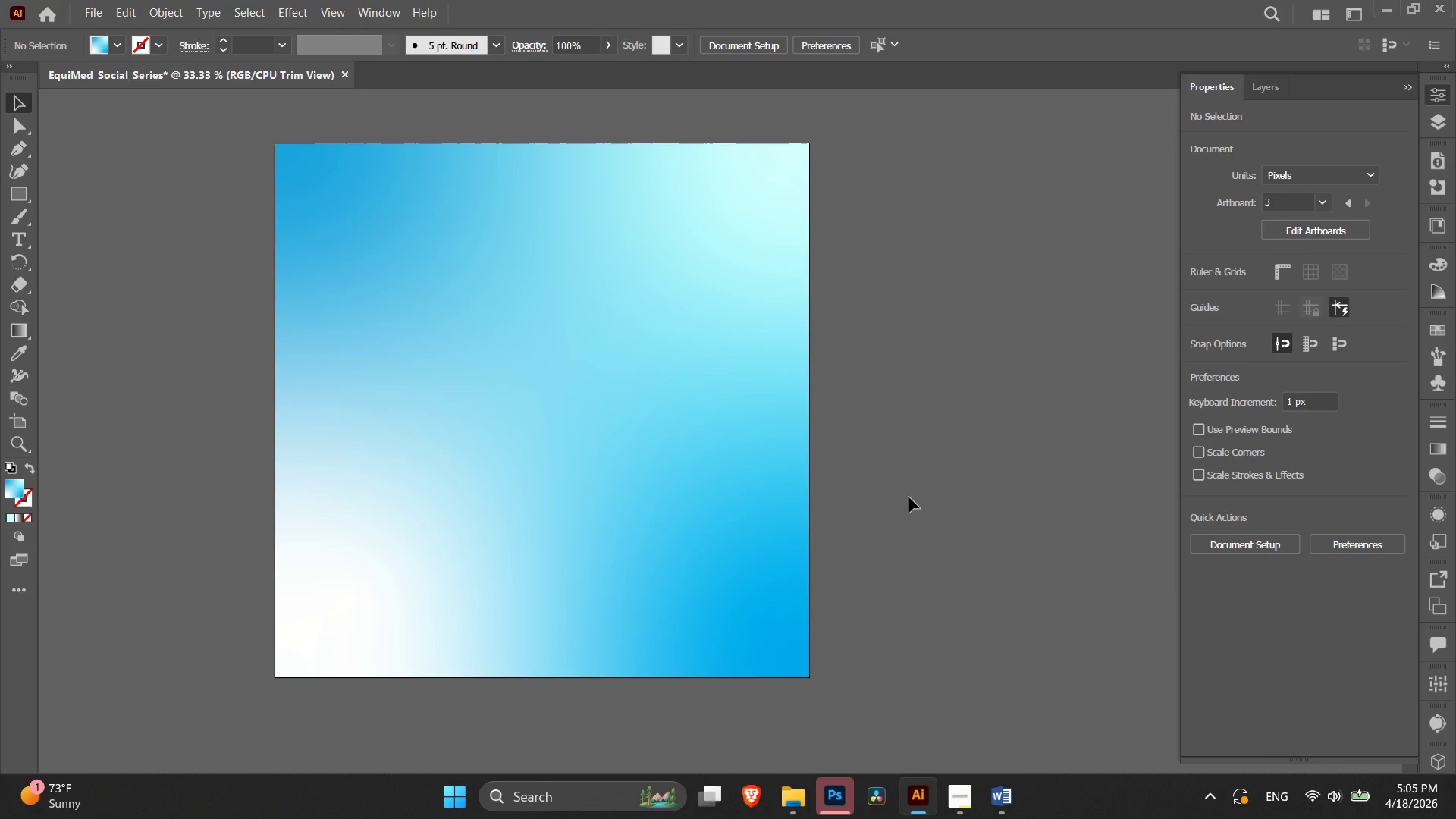 
key(Control+Minus)
 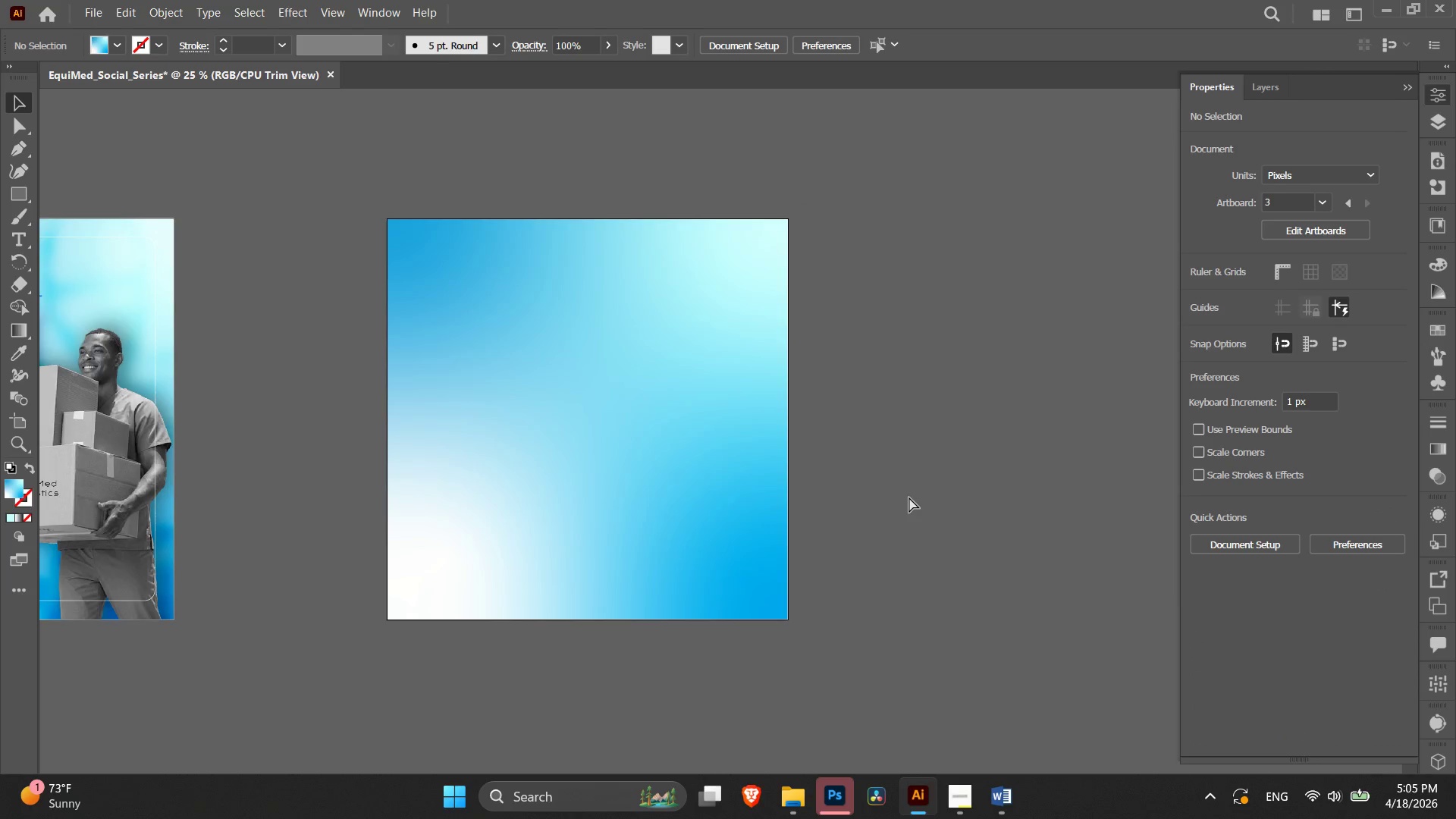 
key(Control+Equal)
 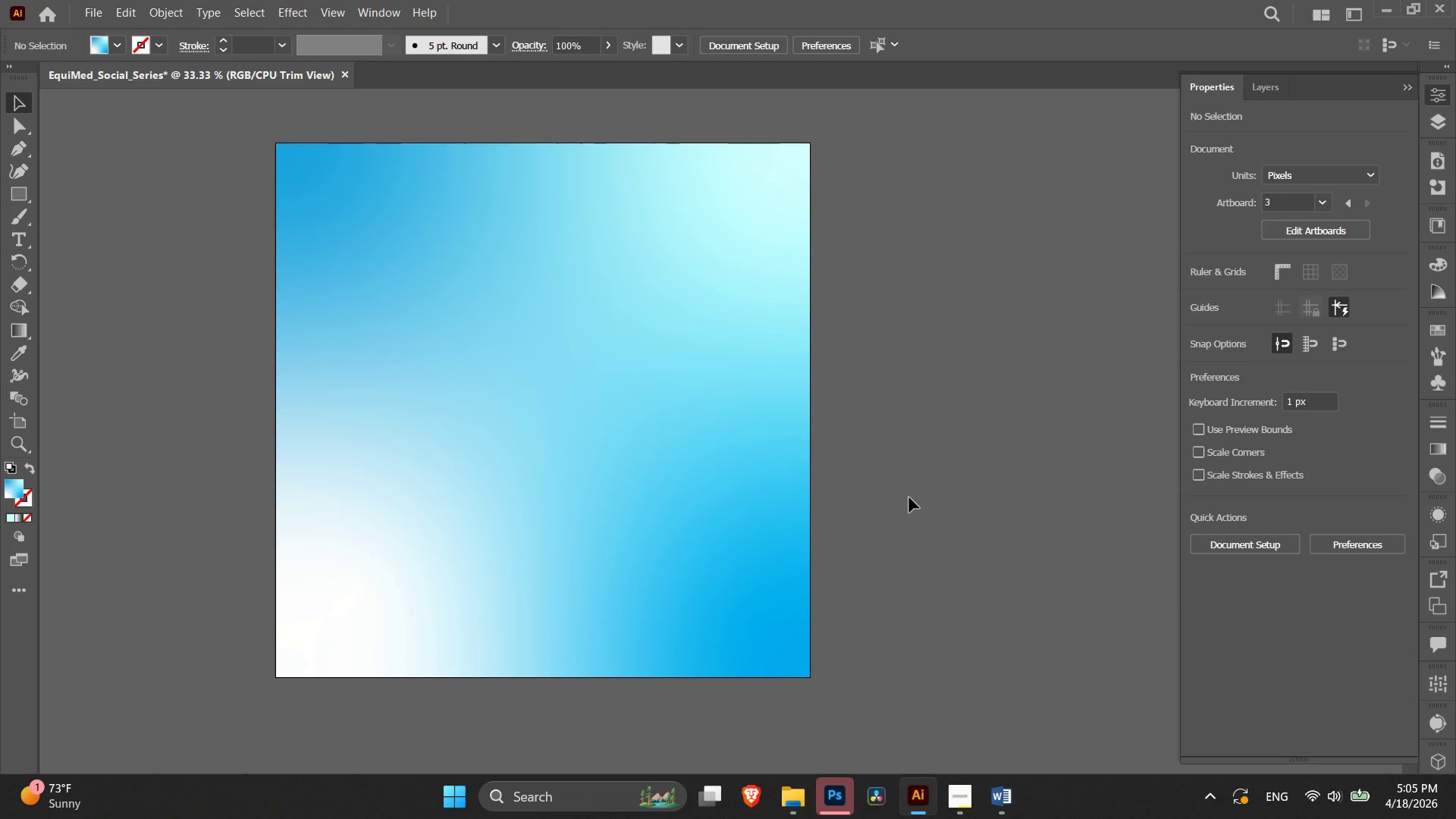 
key(Control+Shift+P)
 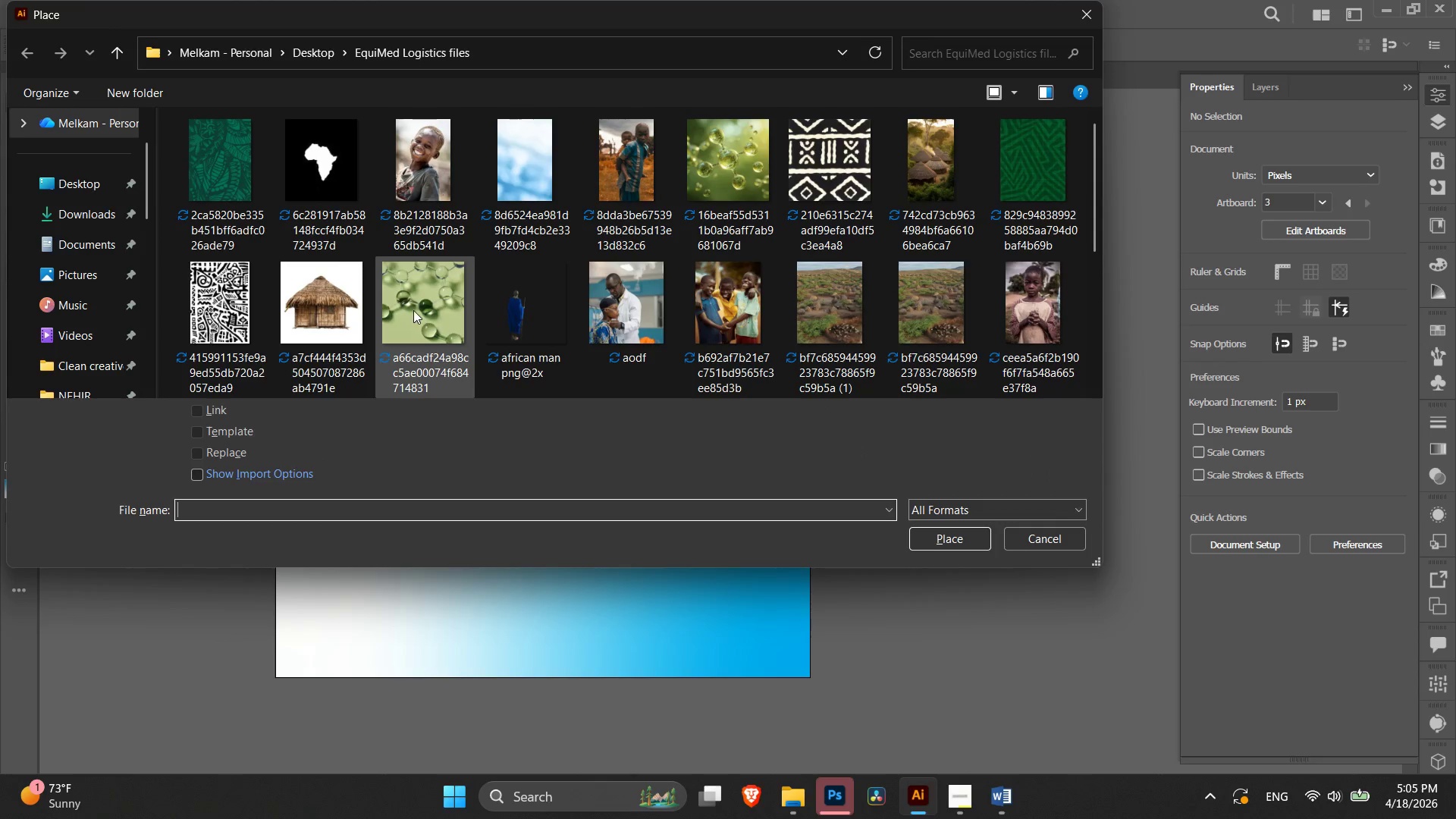 
scroll: coordinate [413, 310], scroll_direction: down, amount: 2.0
 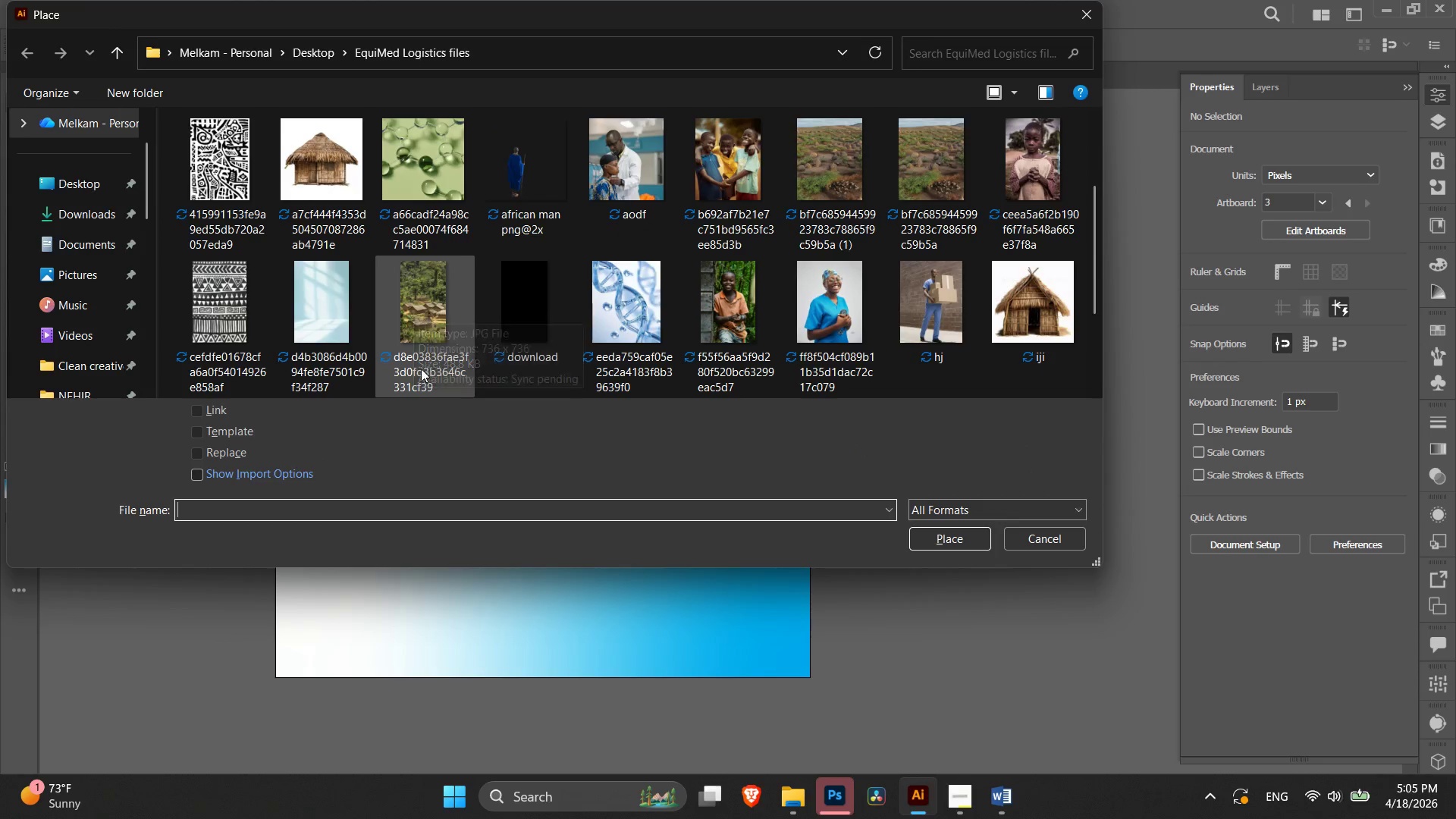 
scroll: coordinate [421, 337], scroll_direction: up, amount: 1.0
 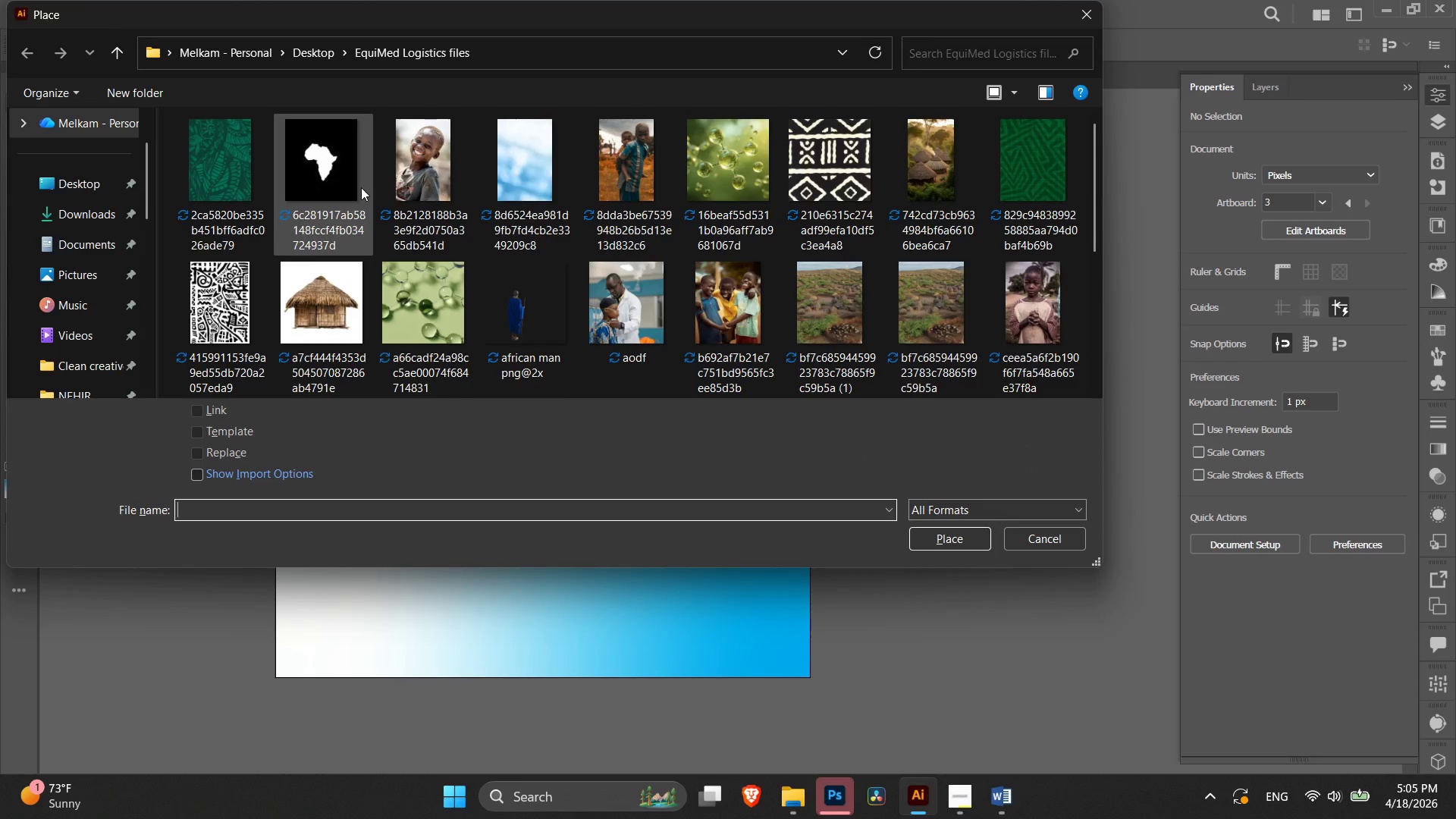 
mouse_move([1039, 167])
 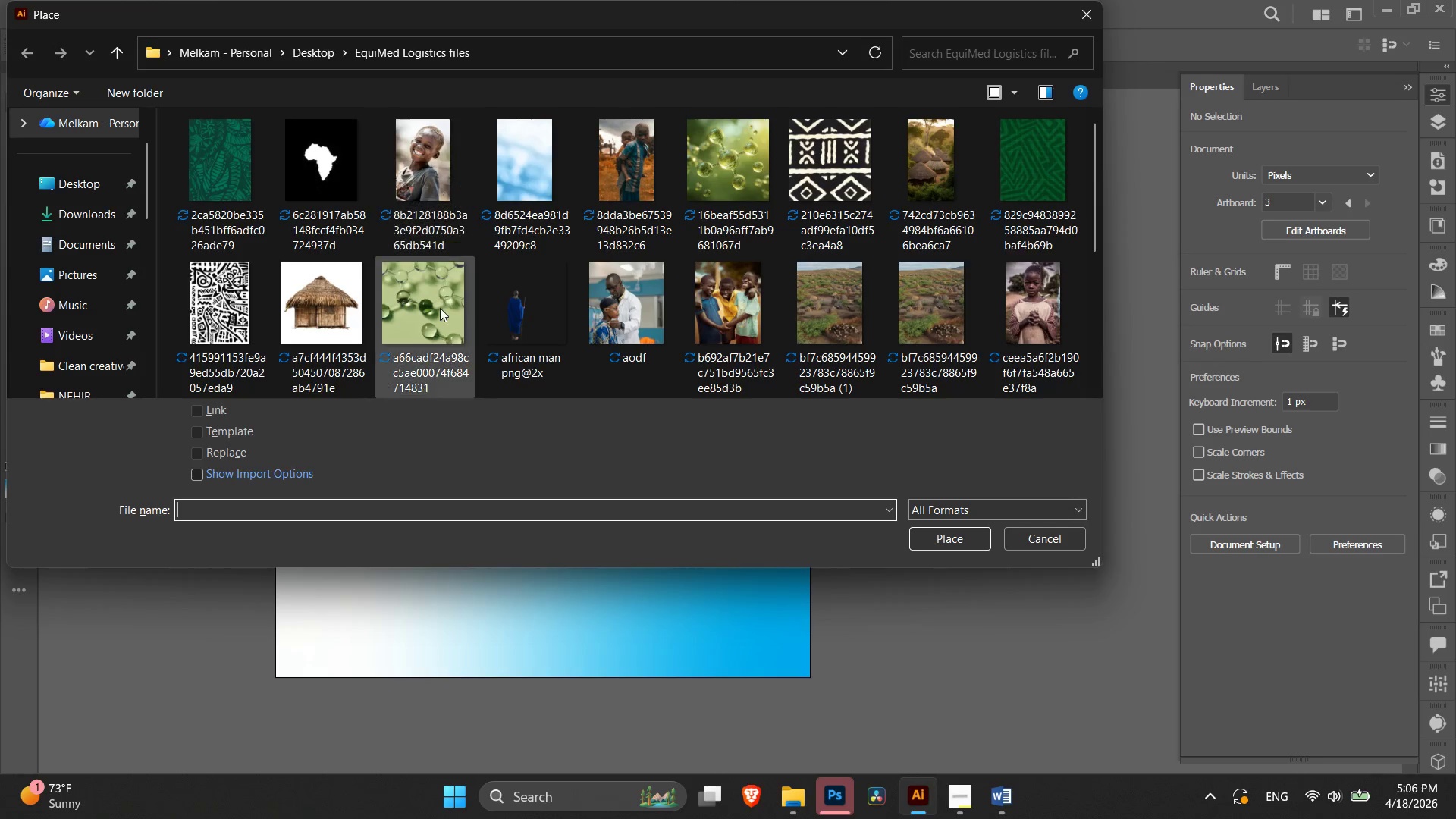 
scroll: coordinate [443, 312], scroll_direction: down, amount: 3.0
 